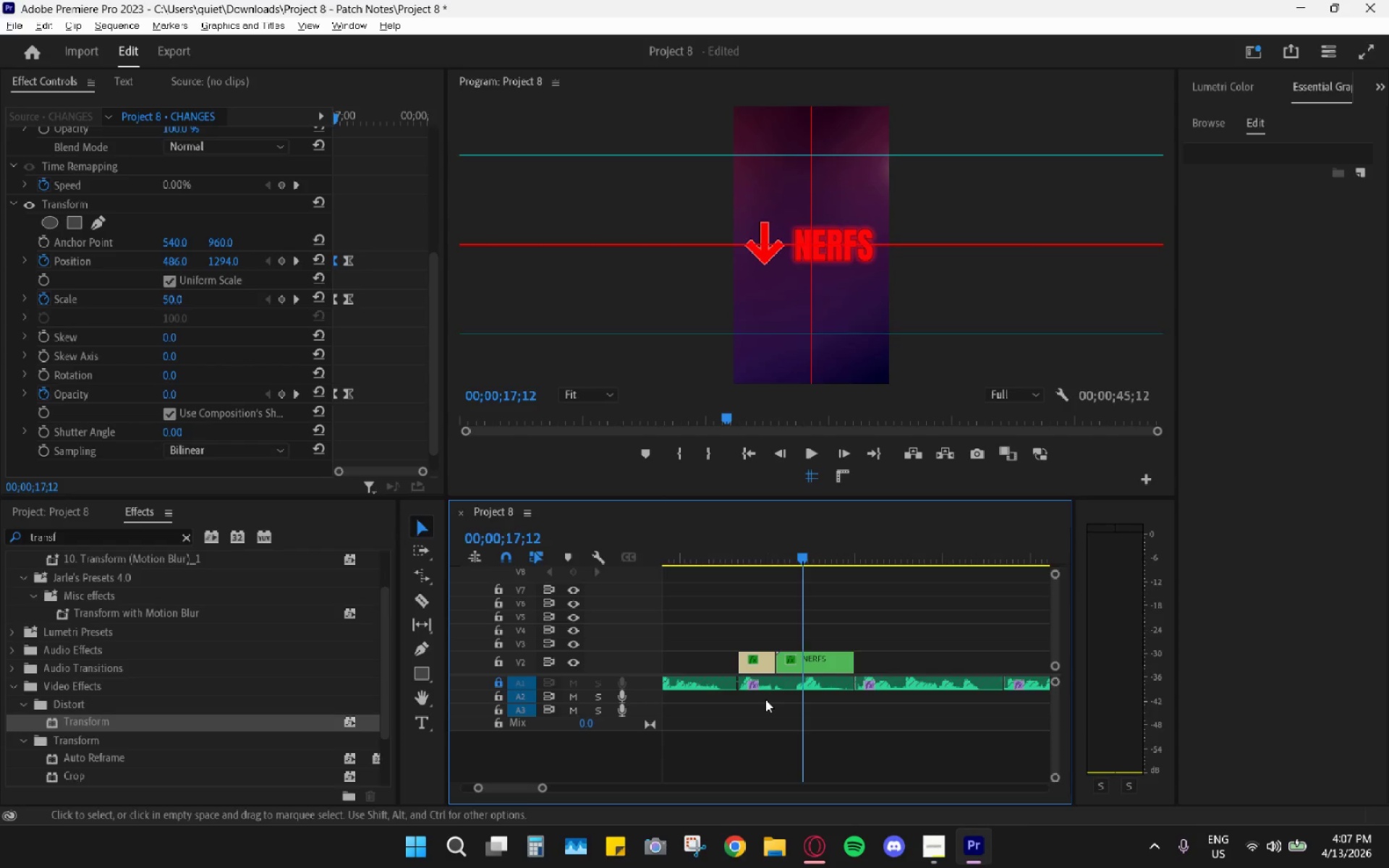 
key(Alt+AltLeft)
 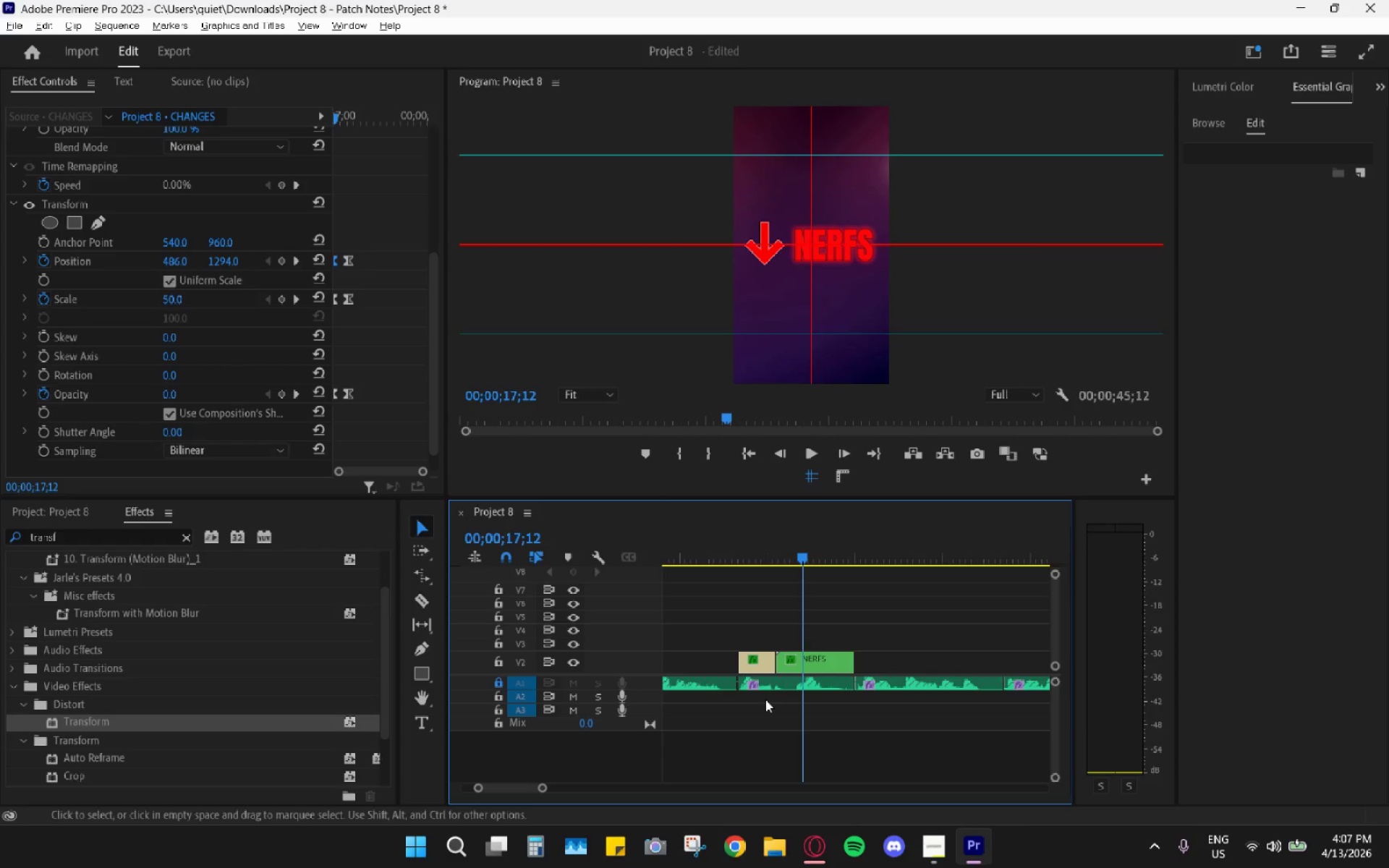 
key(Alt+AltLeft)
 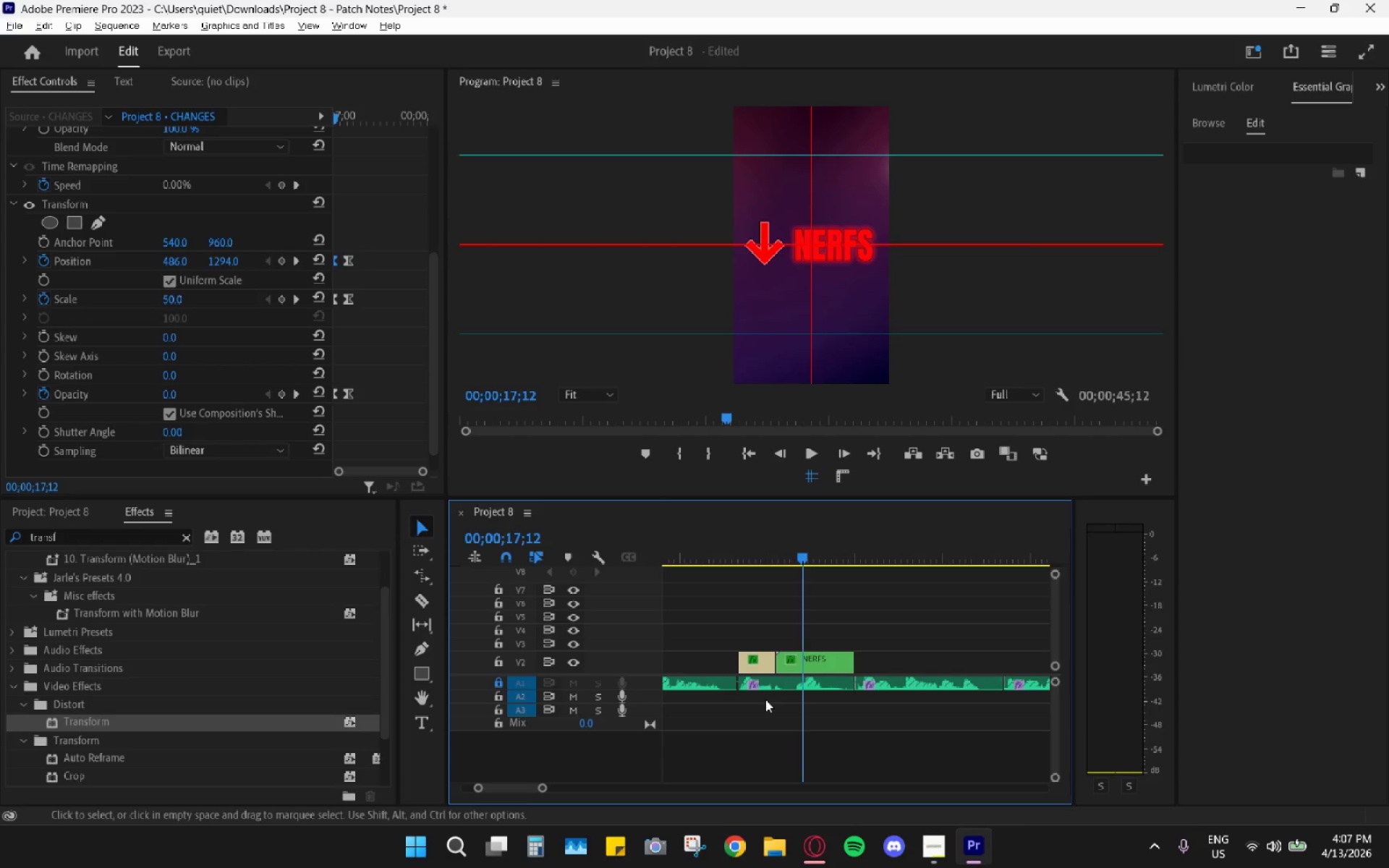 
key(Alt+AltLeft)
 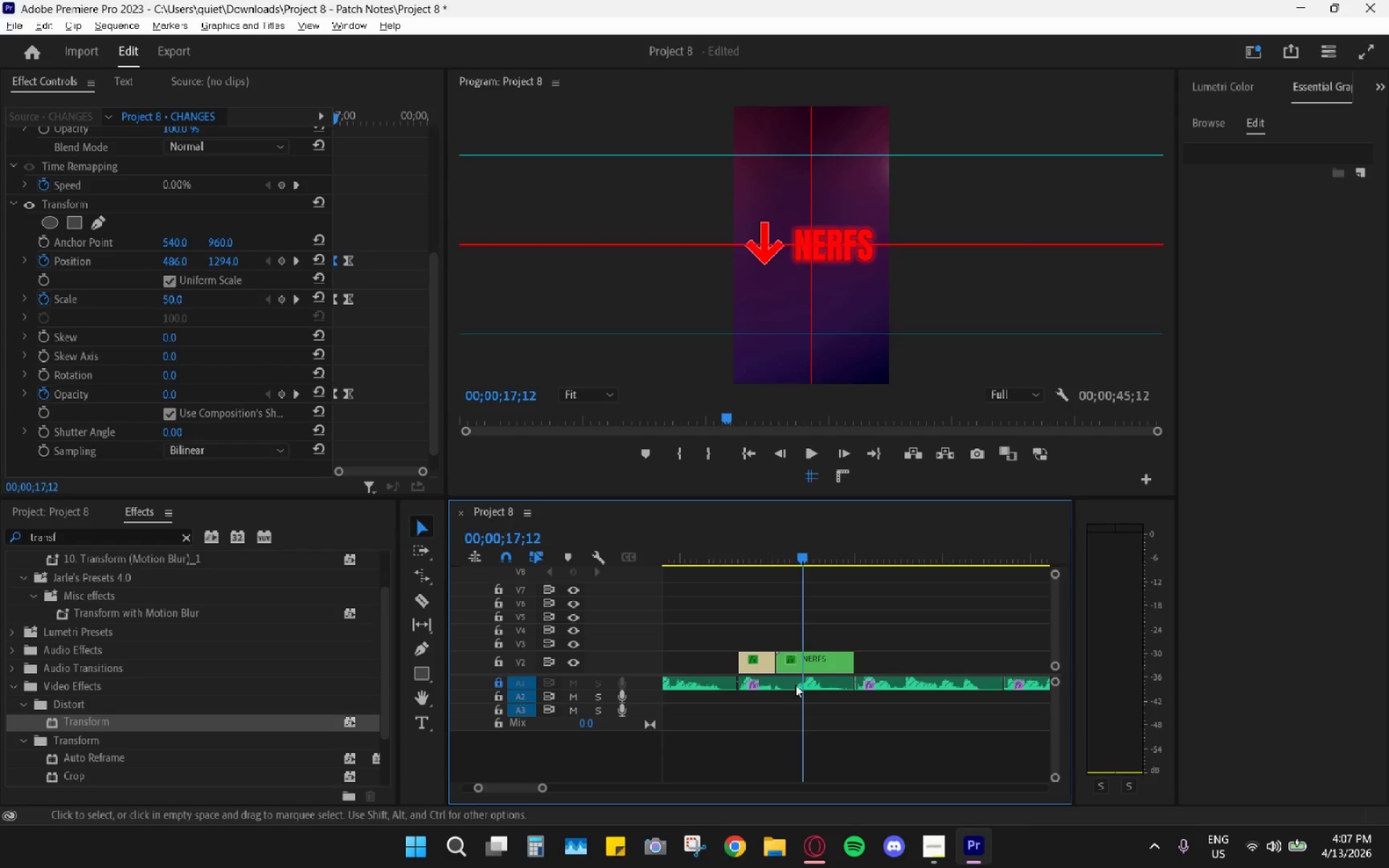 
key(Alt+AltLeft)
 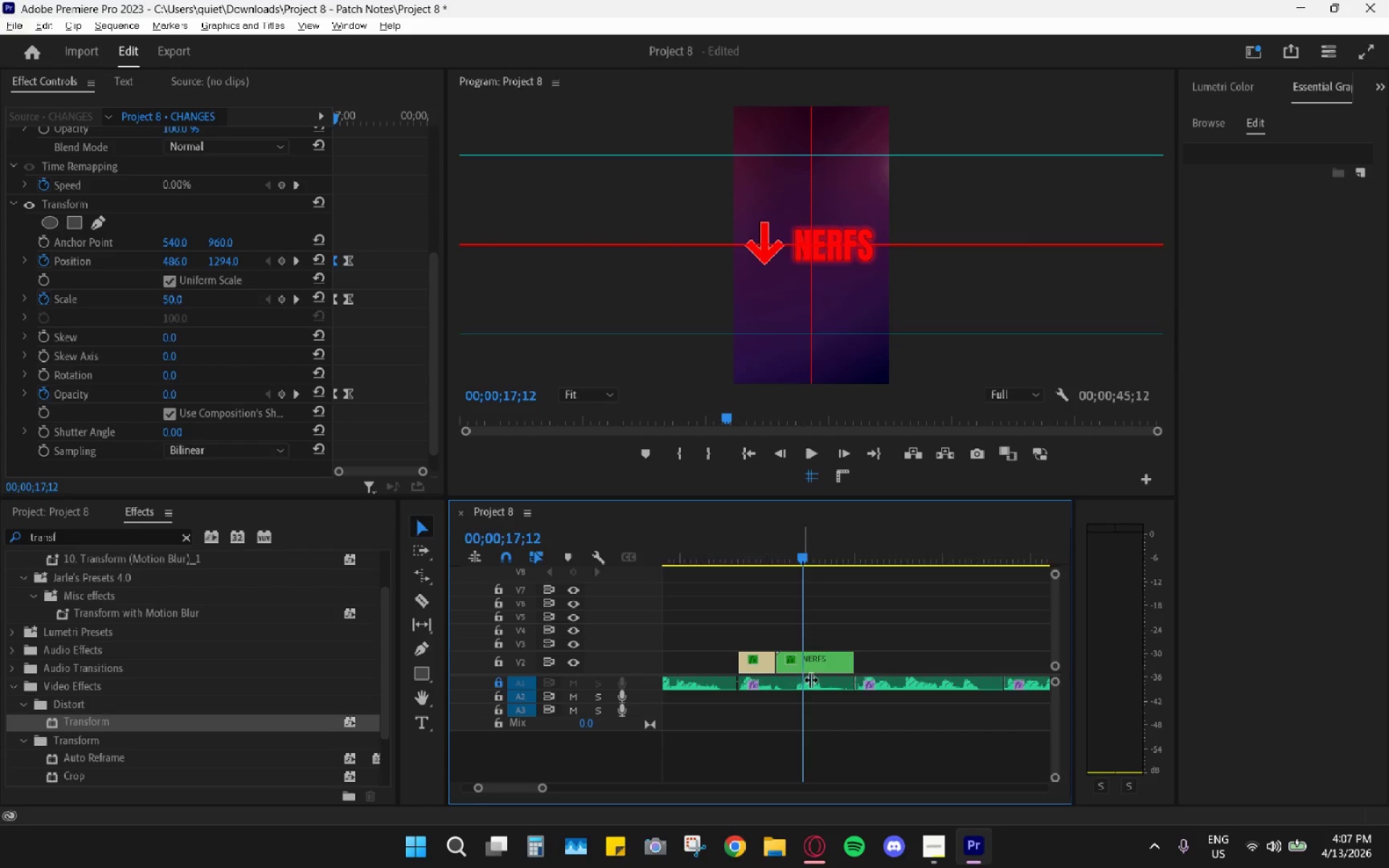 
hold_key(key=AltLeft, duration=1.23)
scroll: coordinate [811, 678], scroll_direction: up, amount: 11.0
 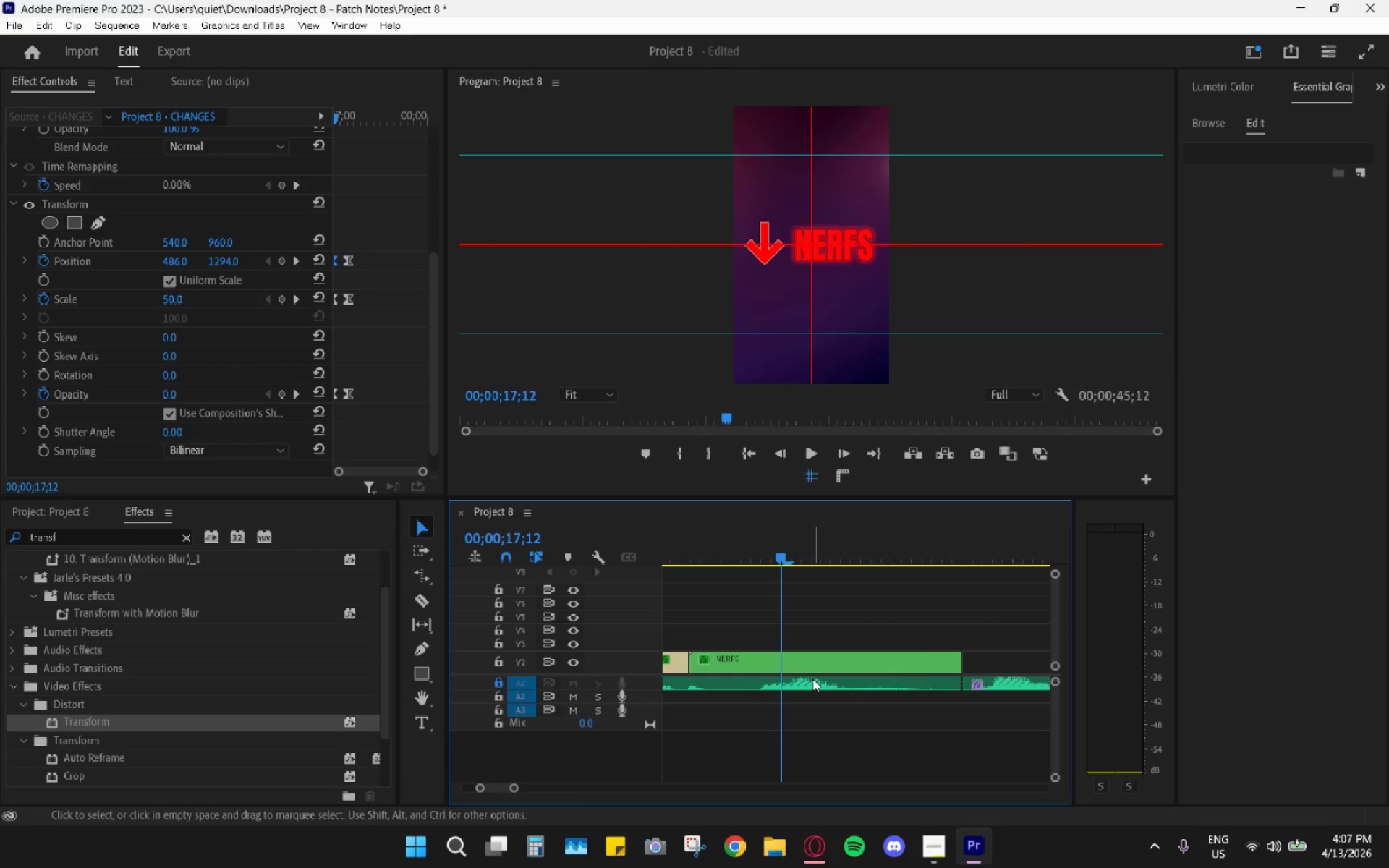 
hold_key(key=AltLeft, duration=0.73)
 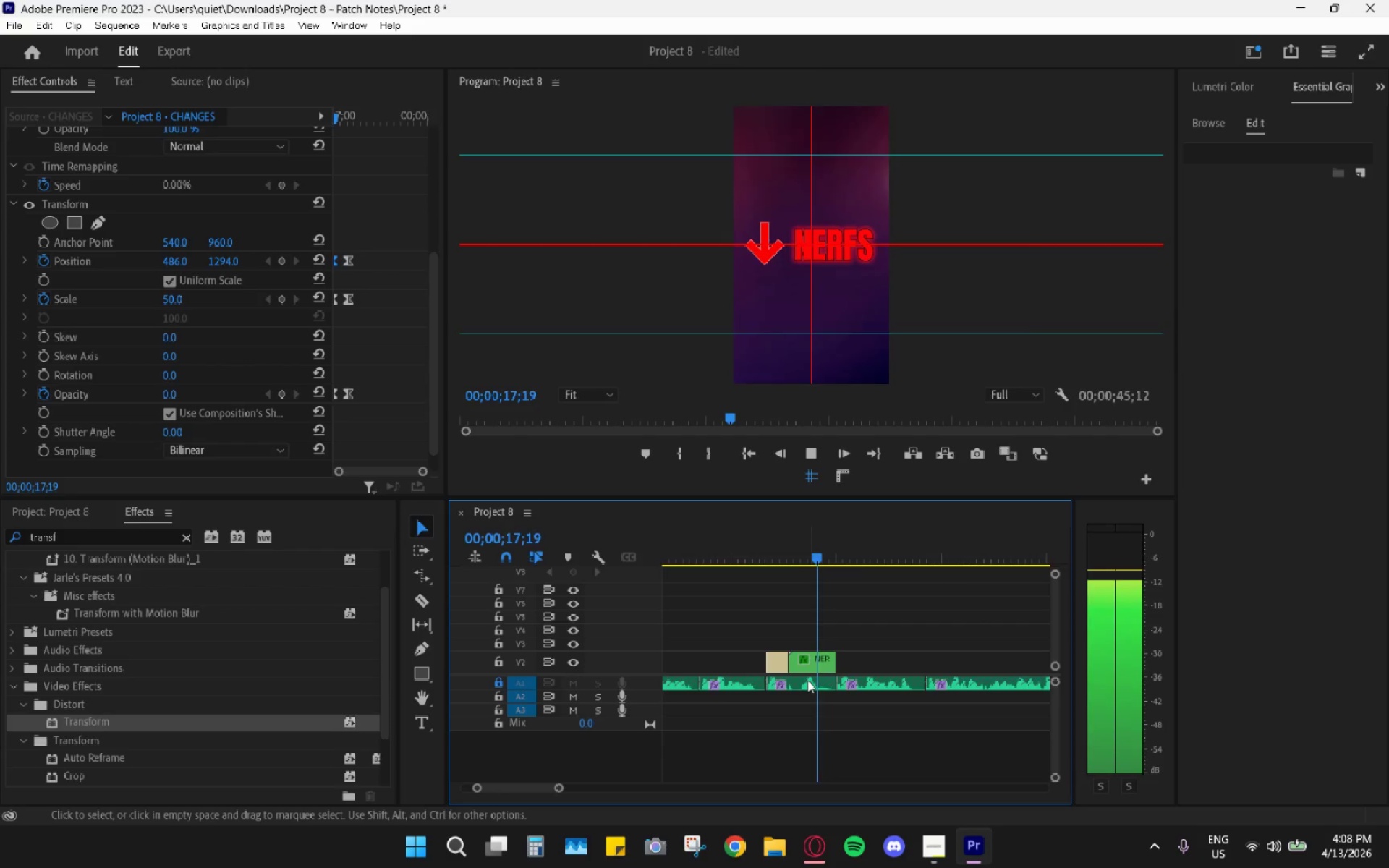 
key(Space)
 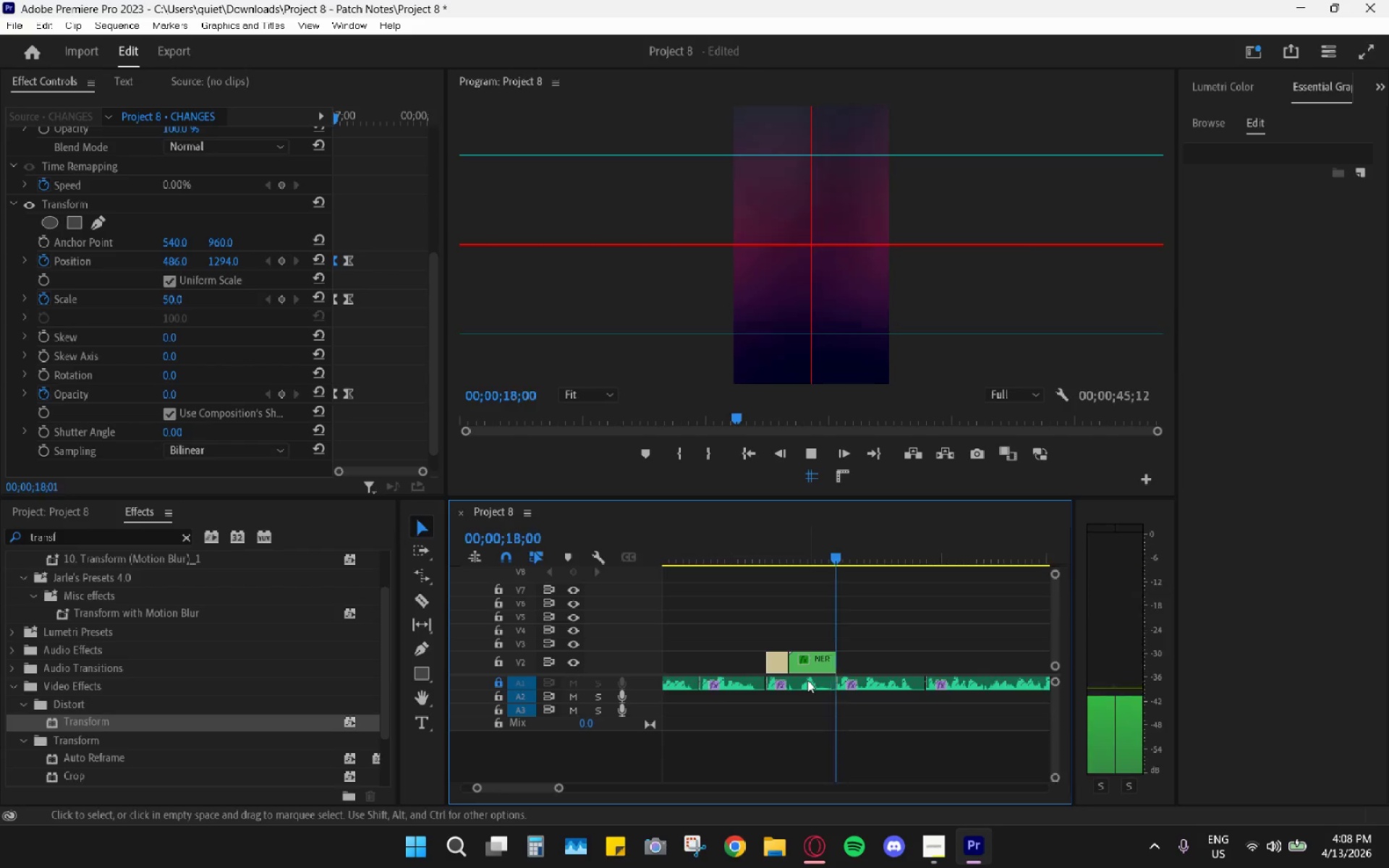 
scroll: coordinate [809, 680], scroll_direction: down, amount: 16.0
 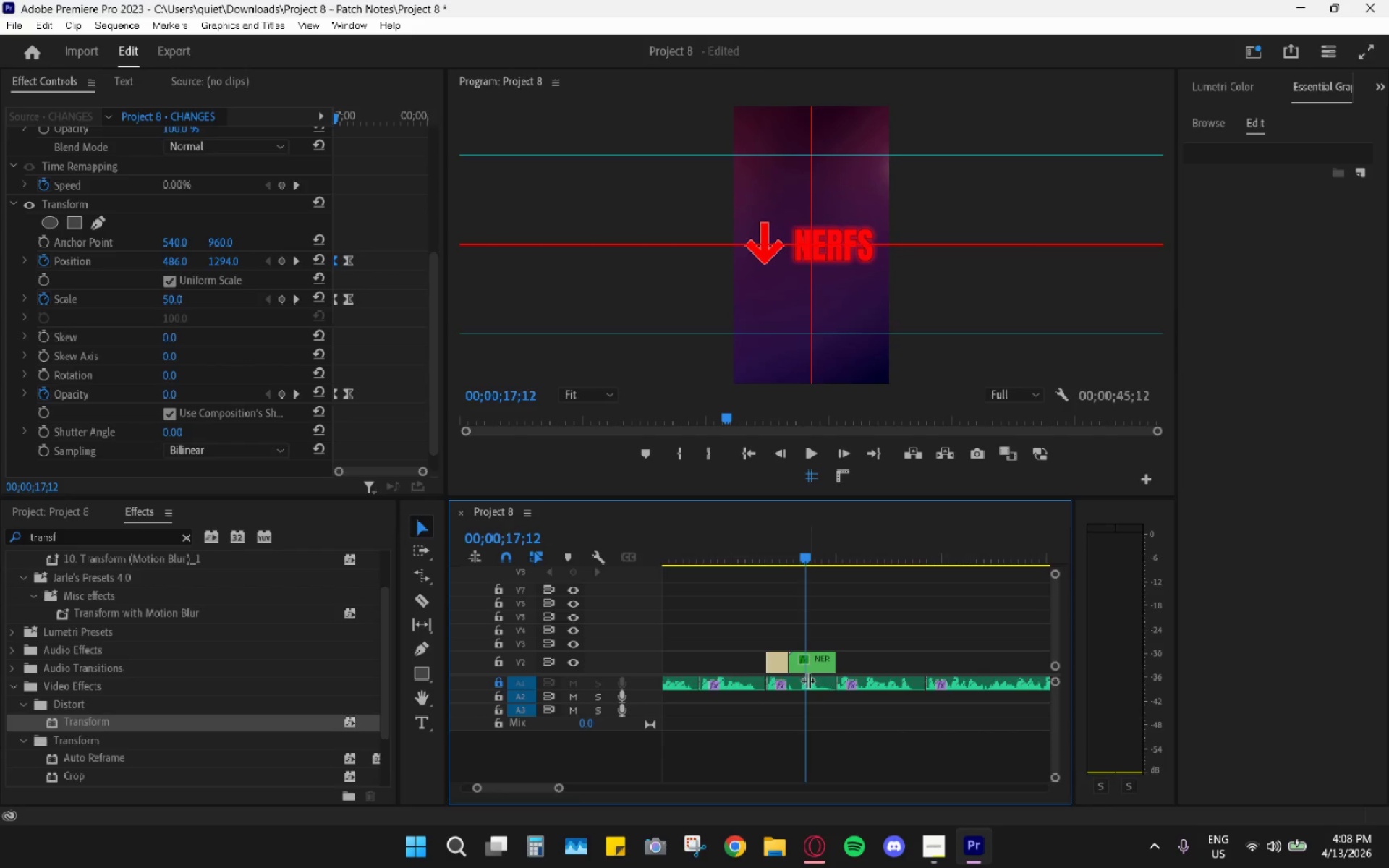 
hold_key(key=AltLeft, duration=0.73)
scroll: coordinate [803, 682], scroll_direction: down, amount: 19.0
 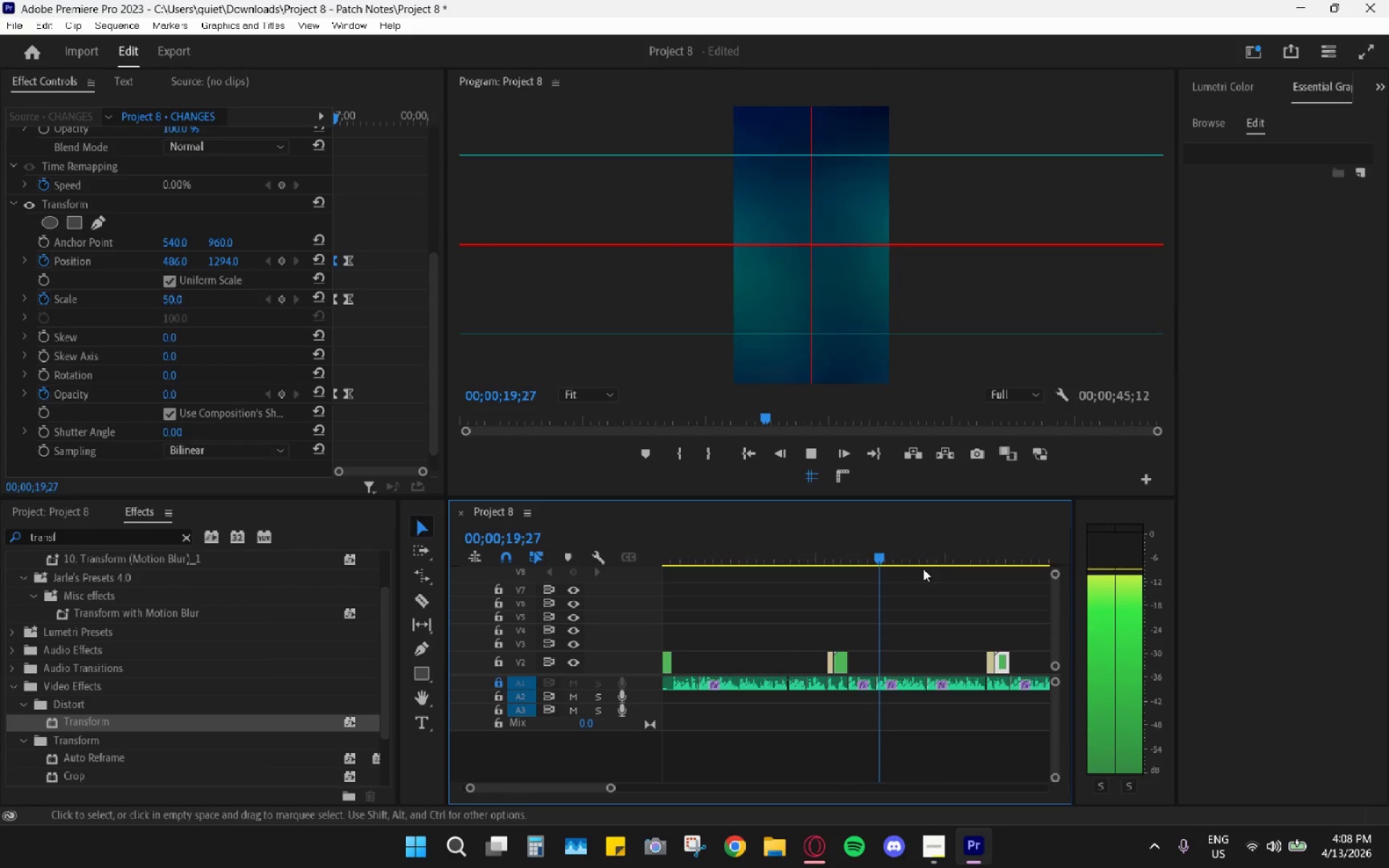 
left_click_drag(start_coordinate=[973, 542], to_coordinate=[1008, 544])
 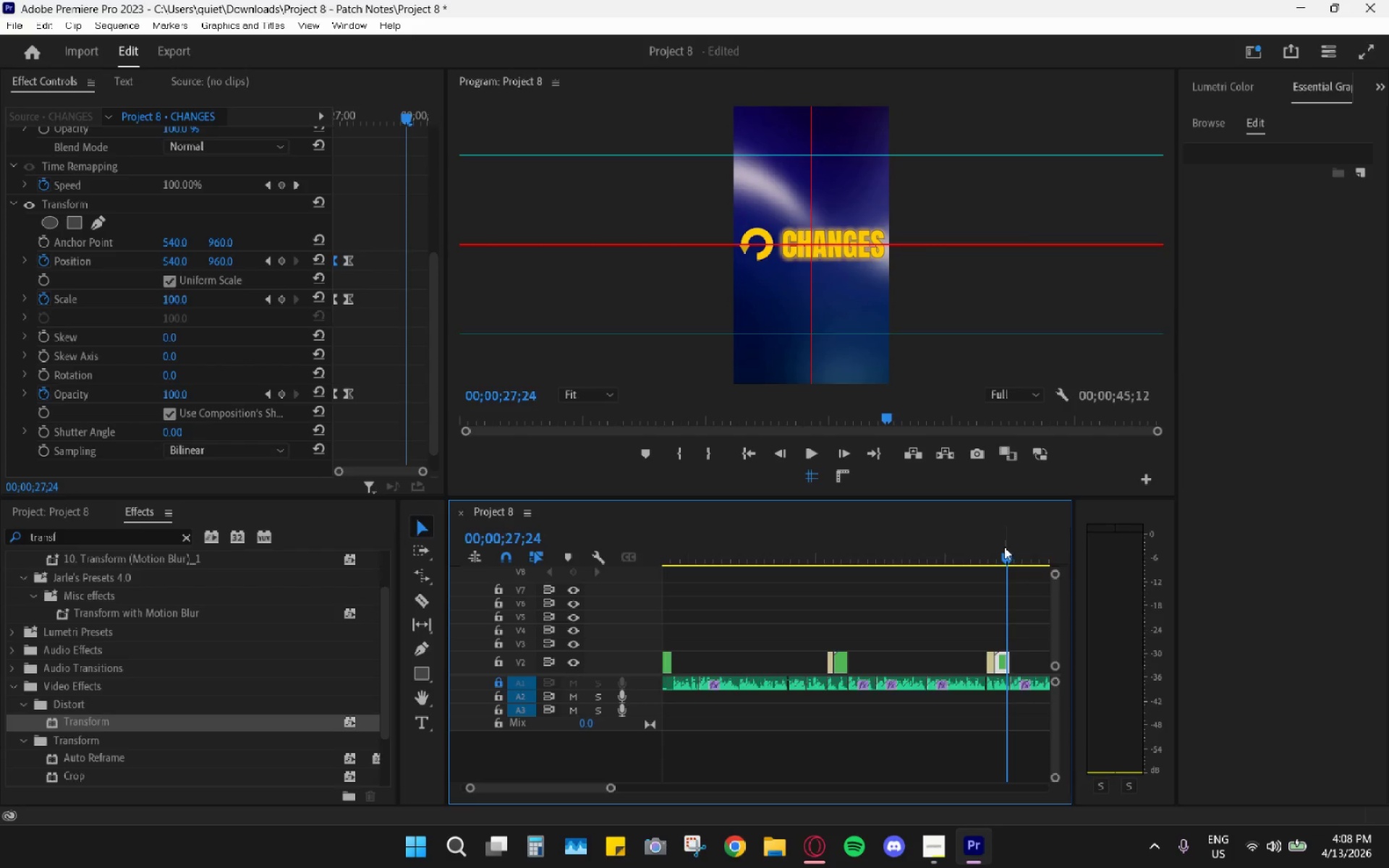 
wait(12.77)
 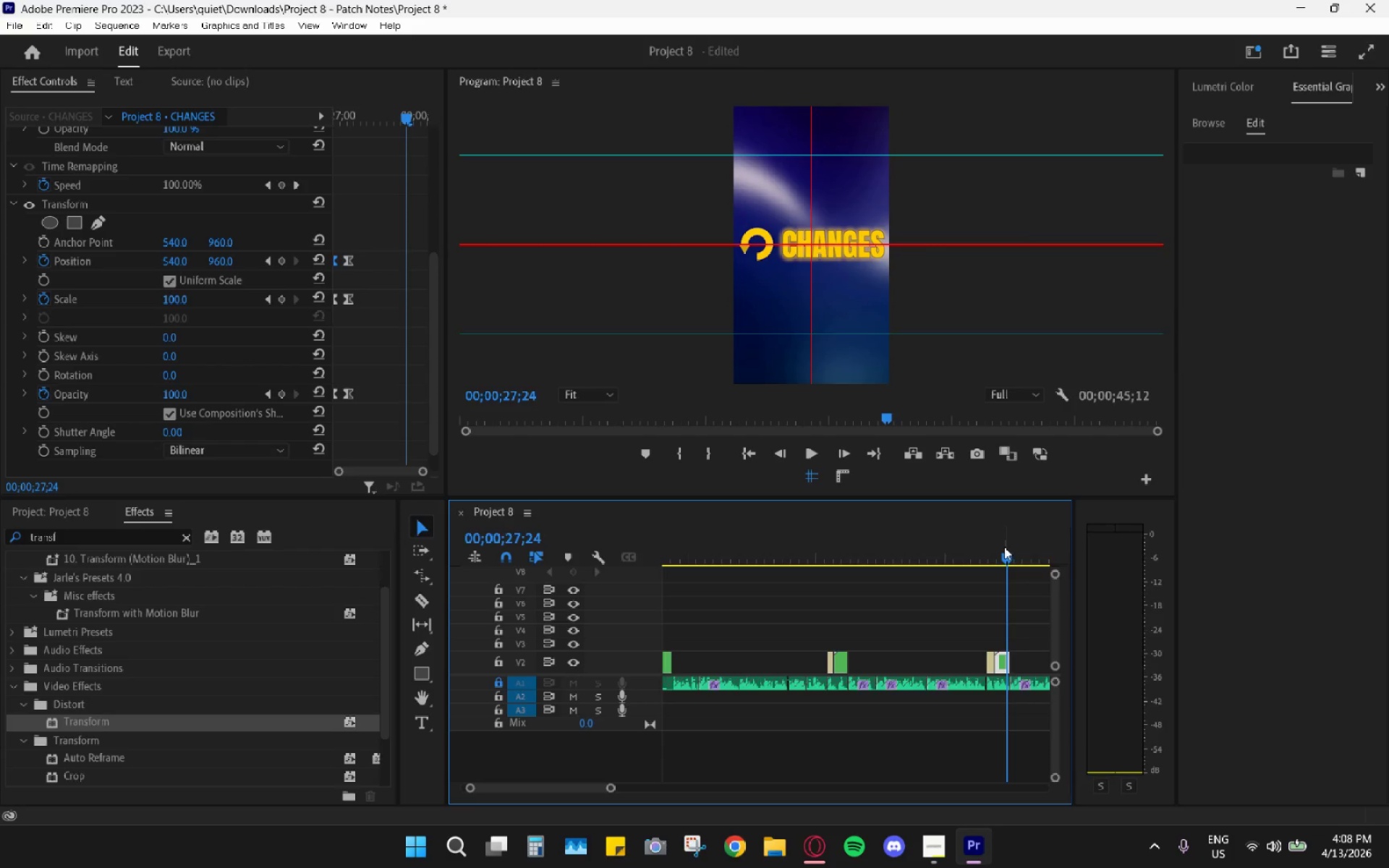 
hold_key(key=AltLeft, duration=0.69)
scroll: coordinate [749, 589], scroll_direction: down, amount: 11.0
 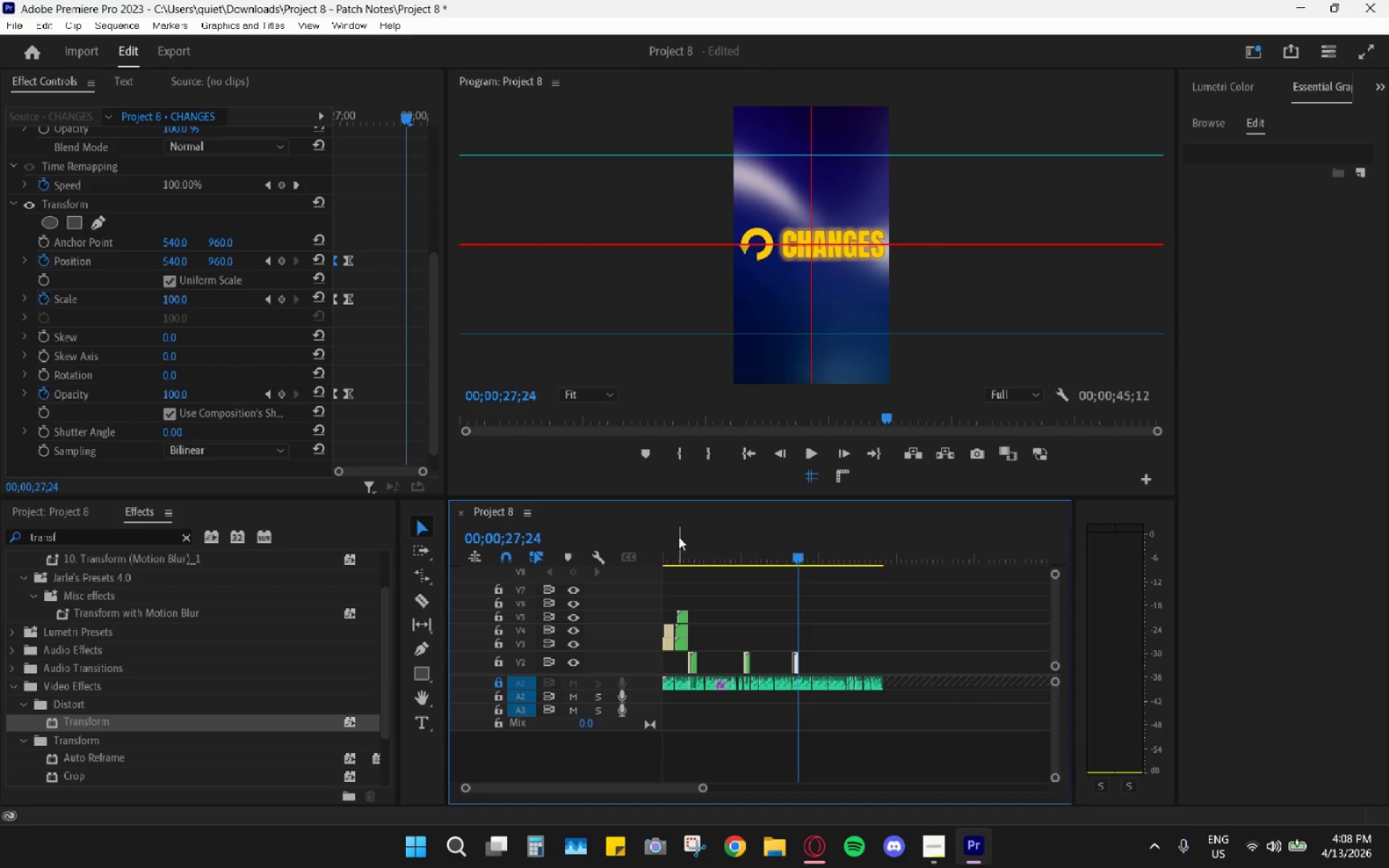 
left_click_drag(start_coordinate=[683, 541], to_coordinate=[640, 547])
 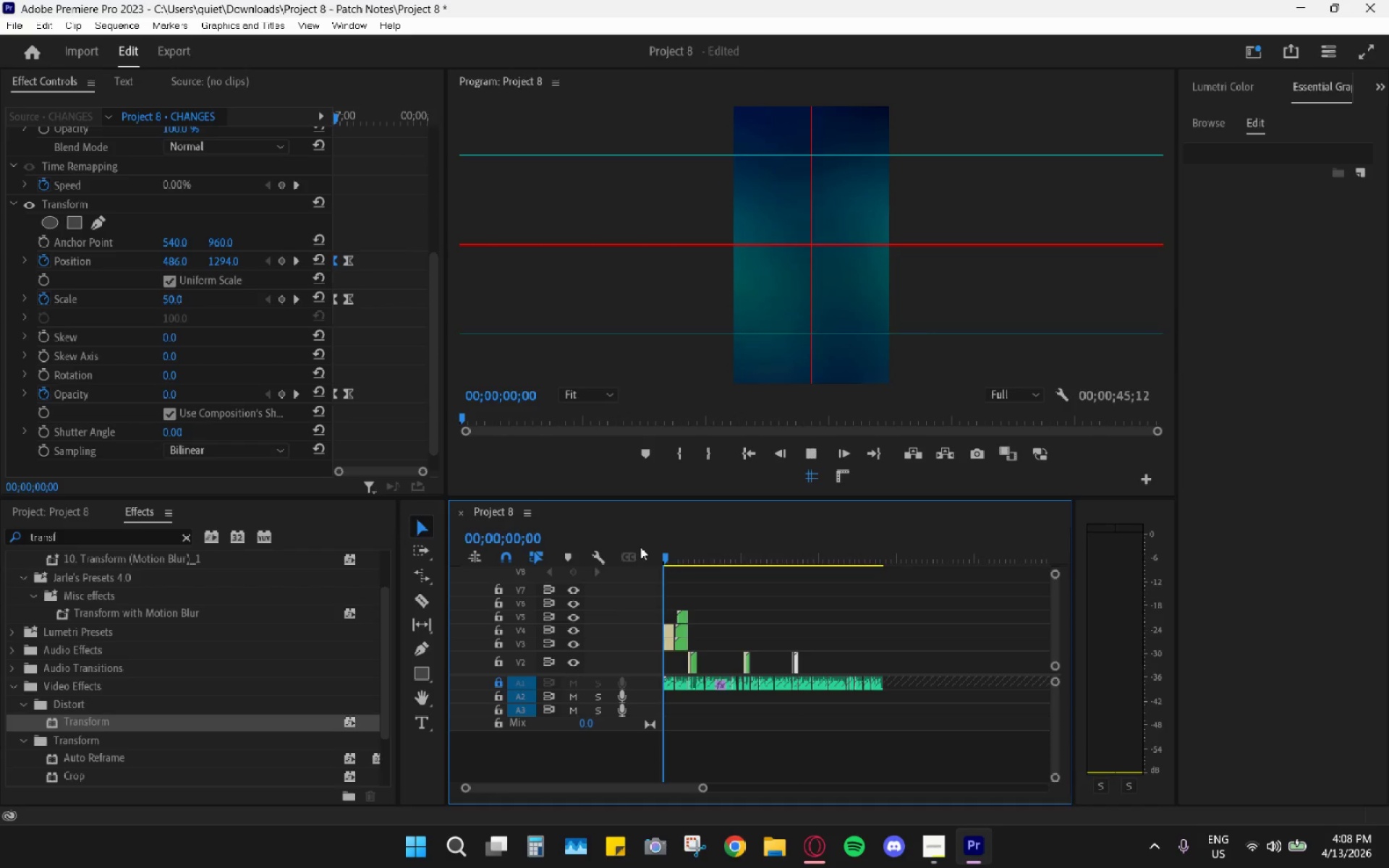 
key(Space)
 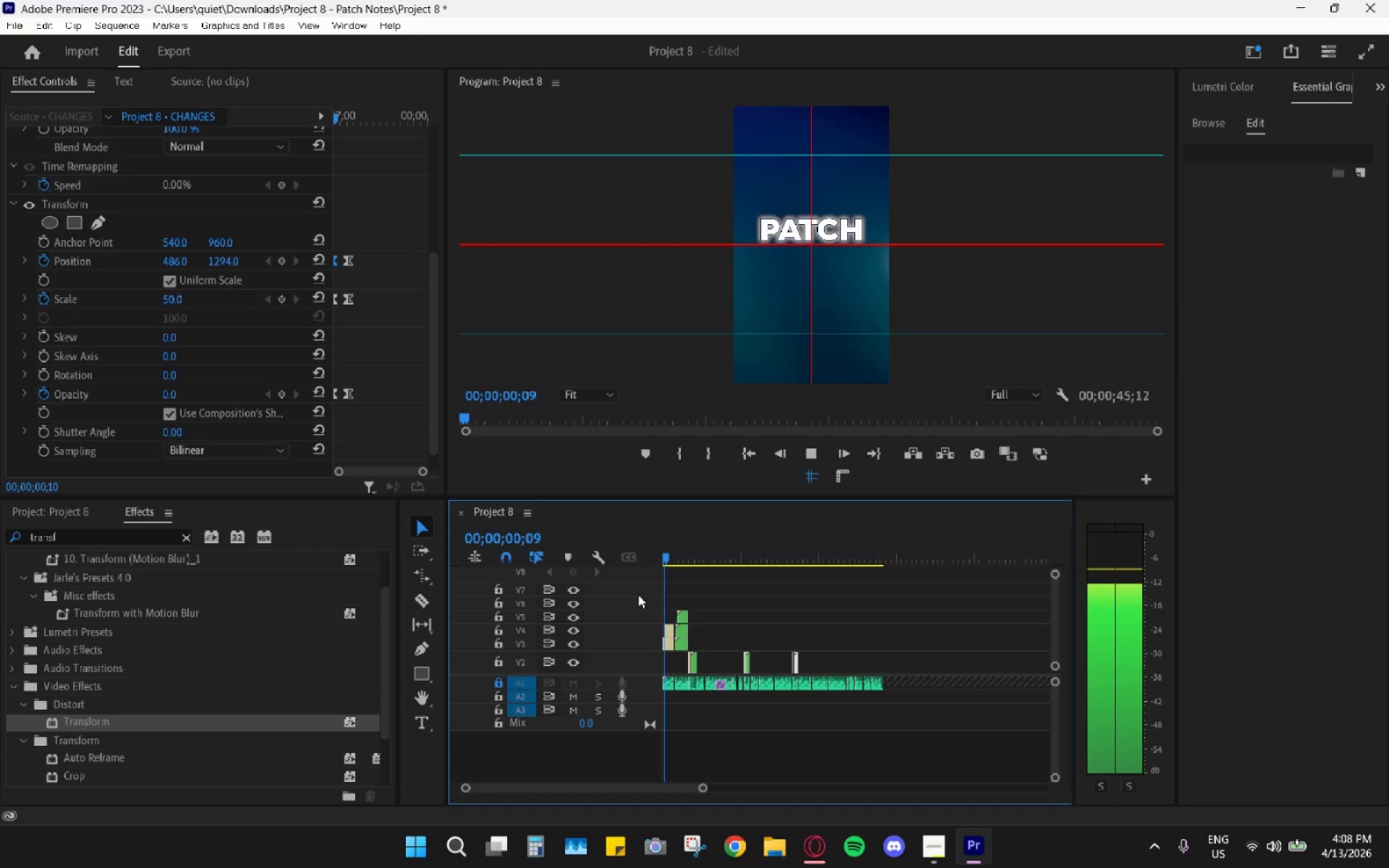 
hold_key(key=AltLeft, duration=1.5)
 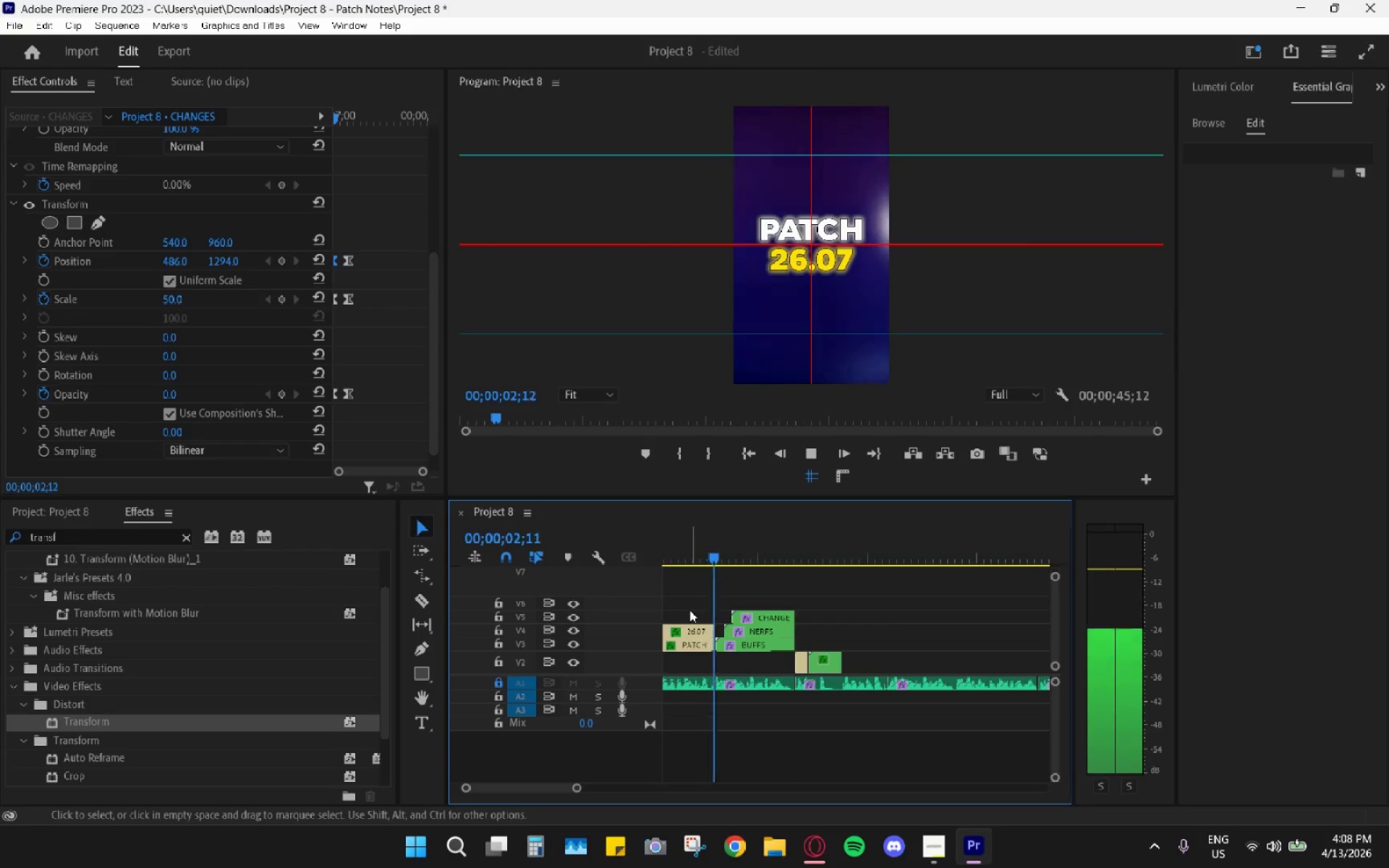 
key(Alt+AltLeft)
 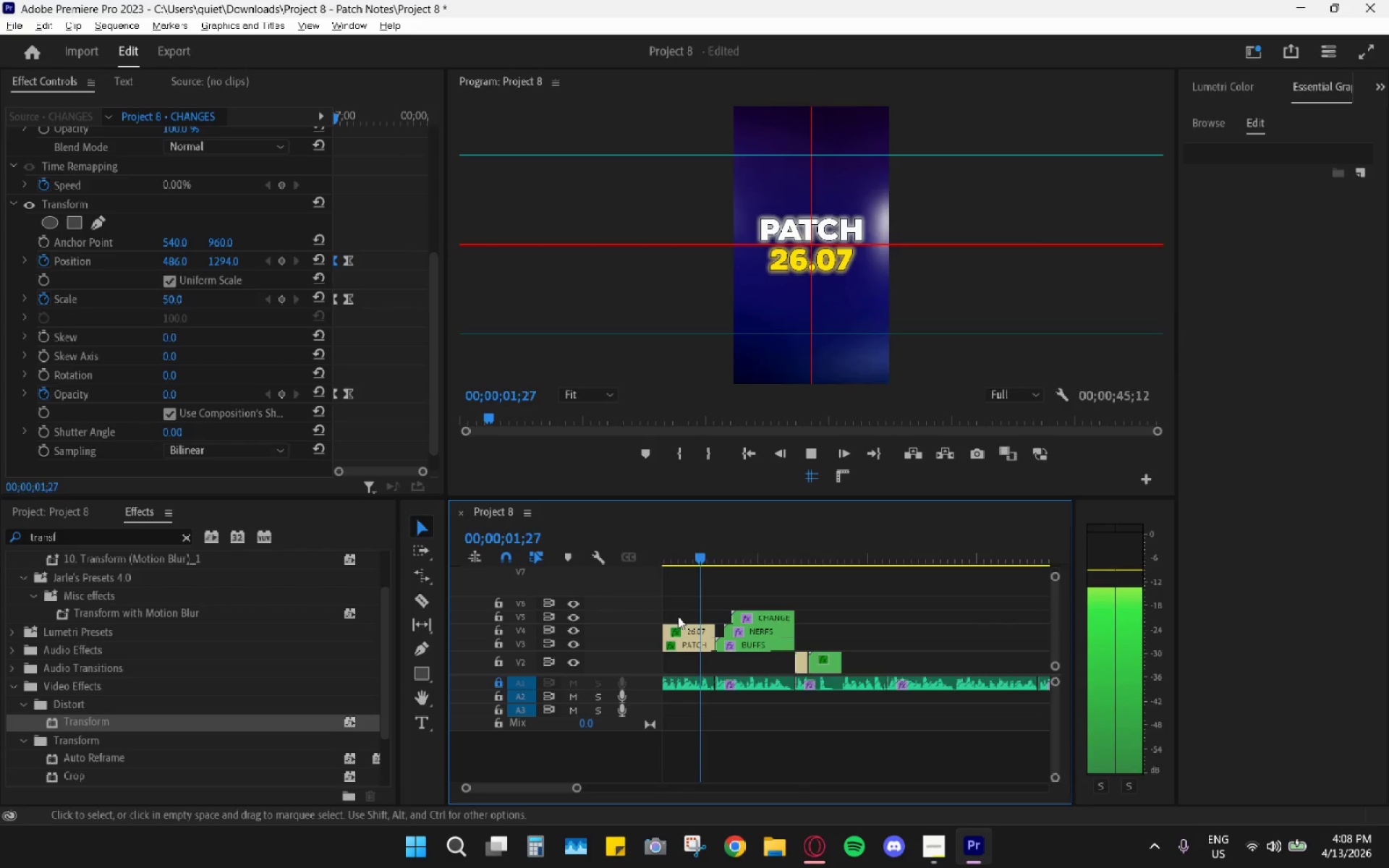 
key(Alt+AltLeft)
 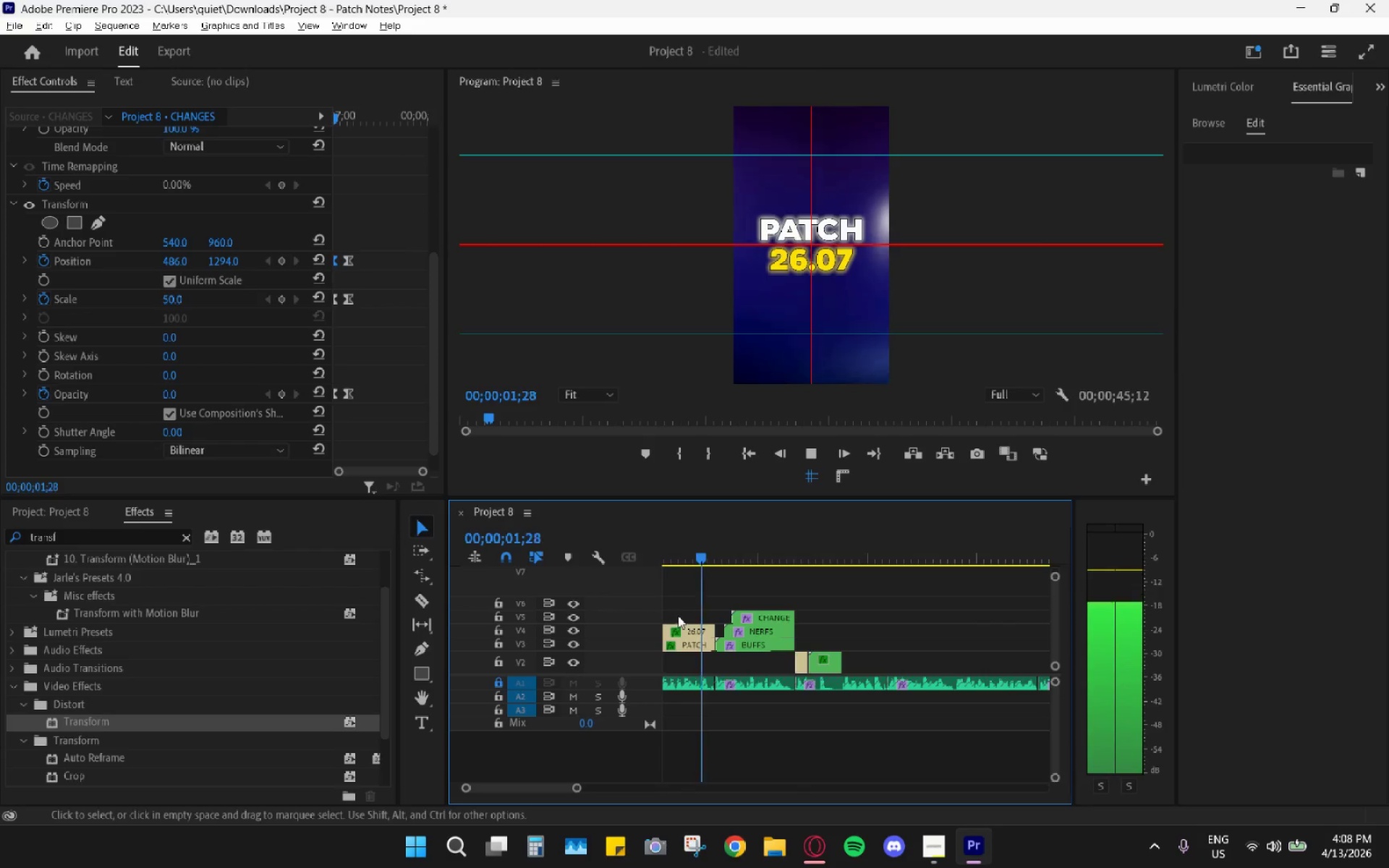 
key(Alt+AltLeft)
 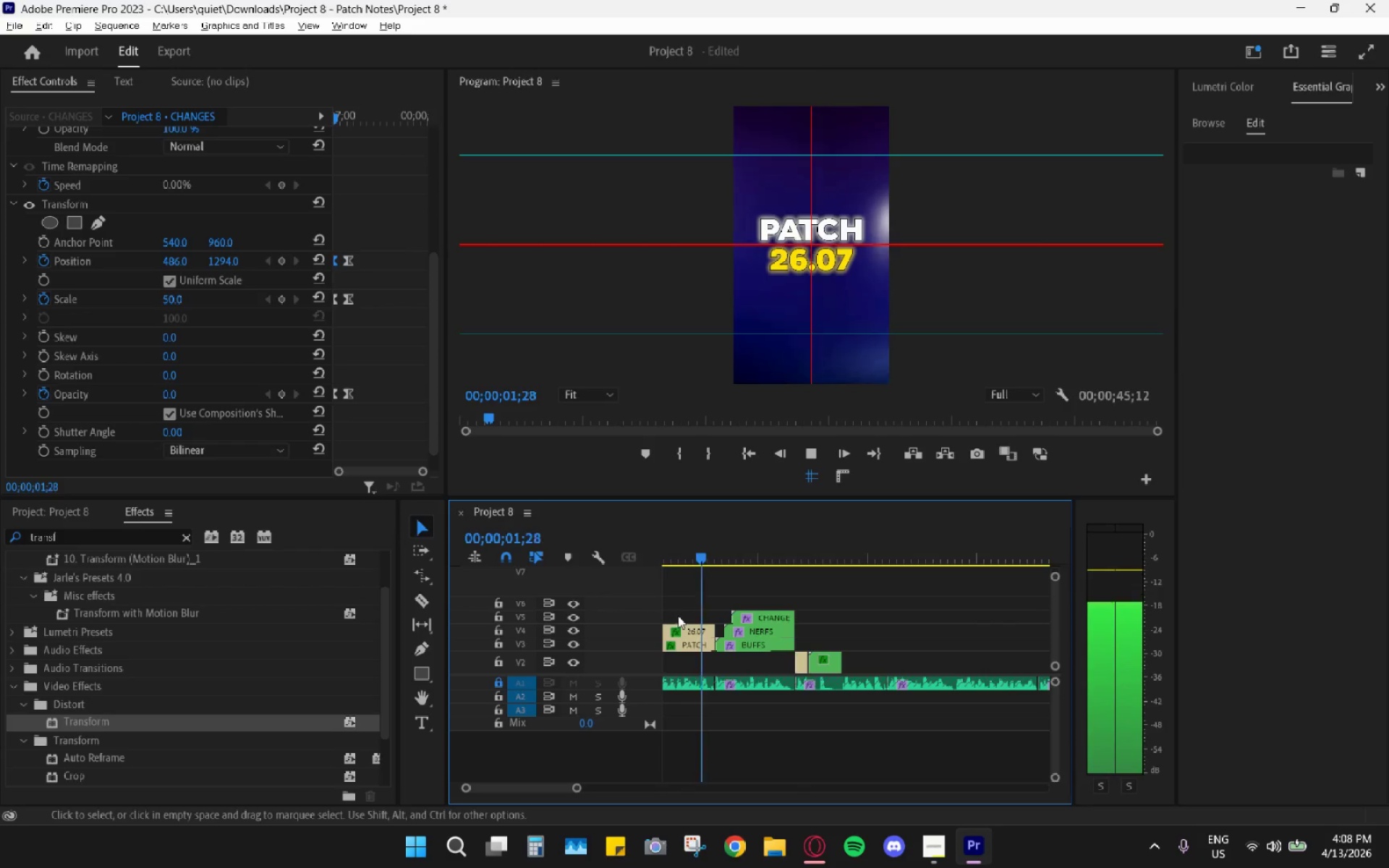 
key(Alt+AltLeft)
 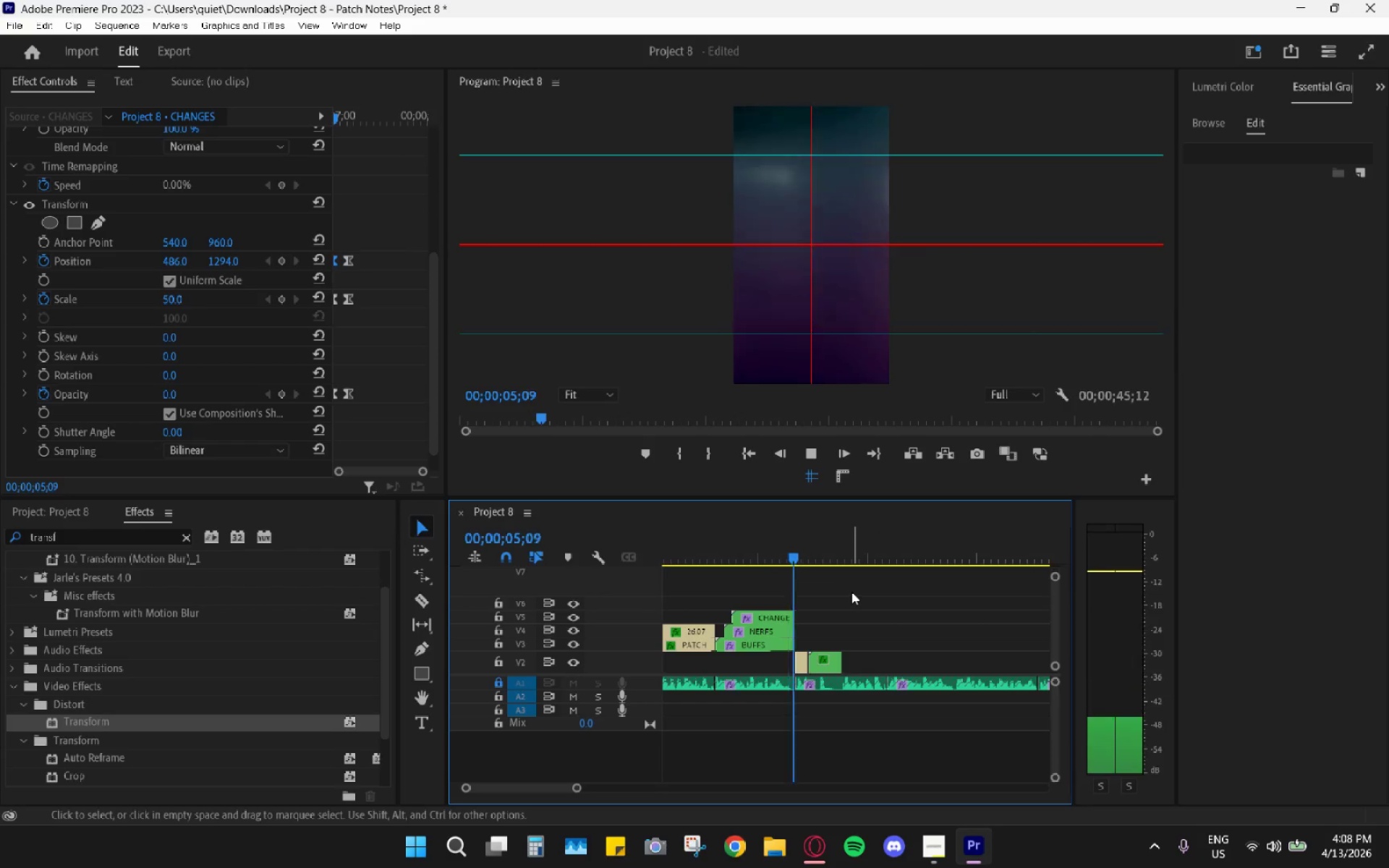 
scroll: coordinate [678, 617], scroll_direction: up, amount: 26.0
 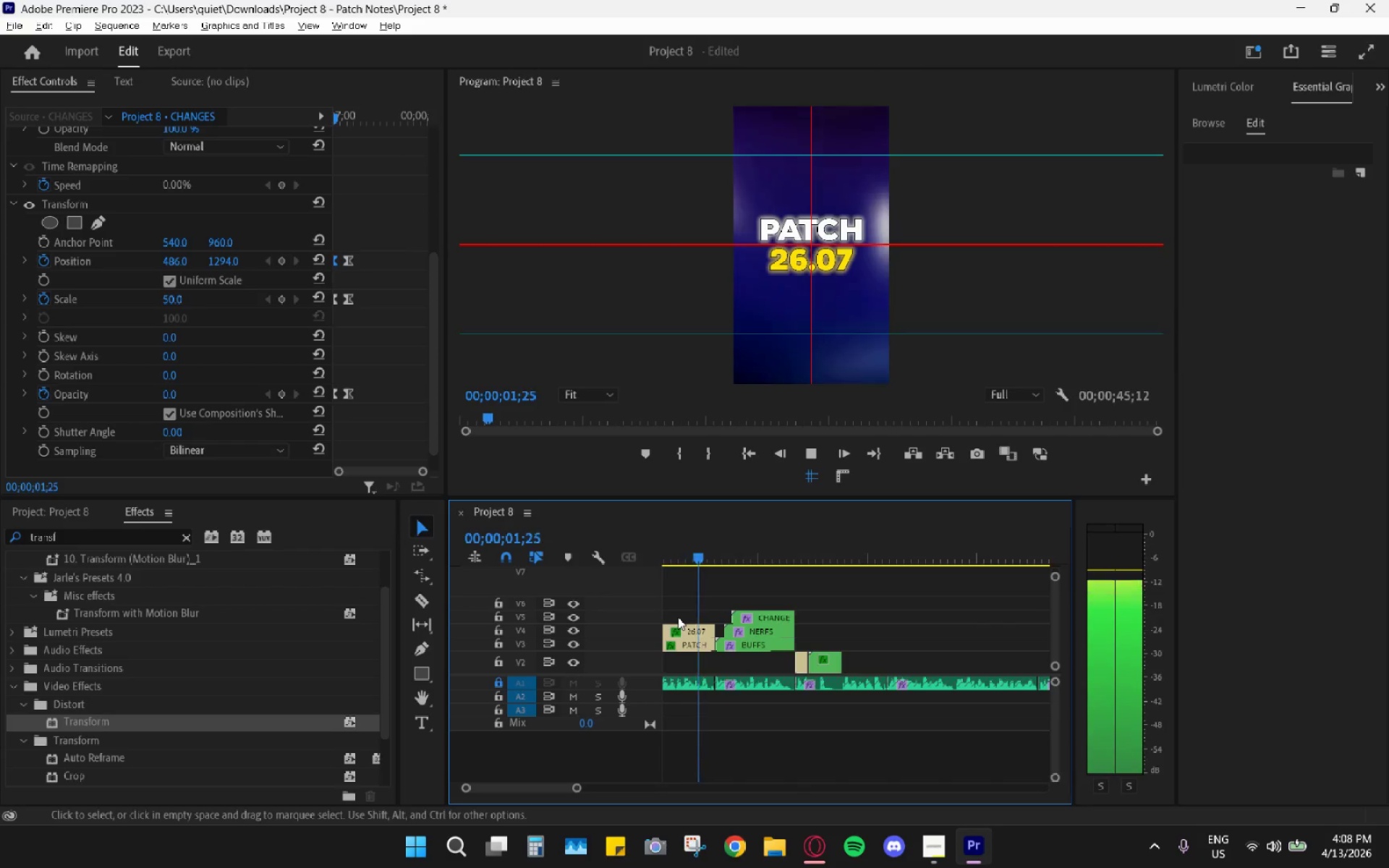 
key(Space)
 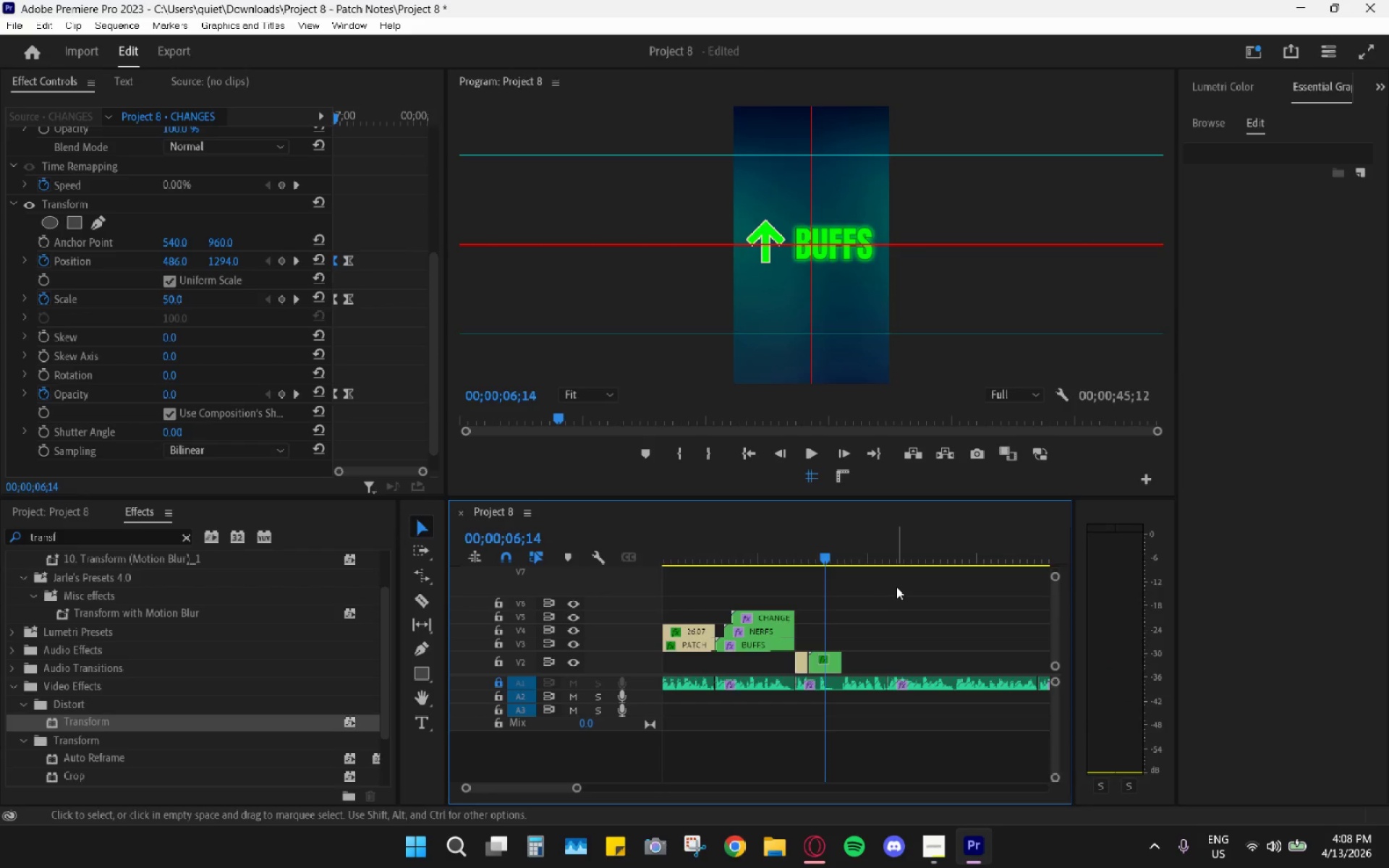 
hold_key(key=AltLeft, duration=0.42)
scroll: coordinate [896, 585], scroll_direction: down, amount: 5.0
 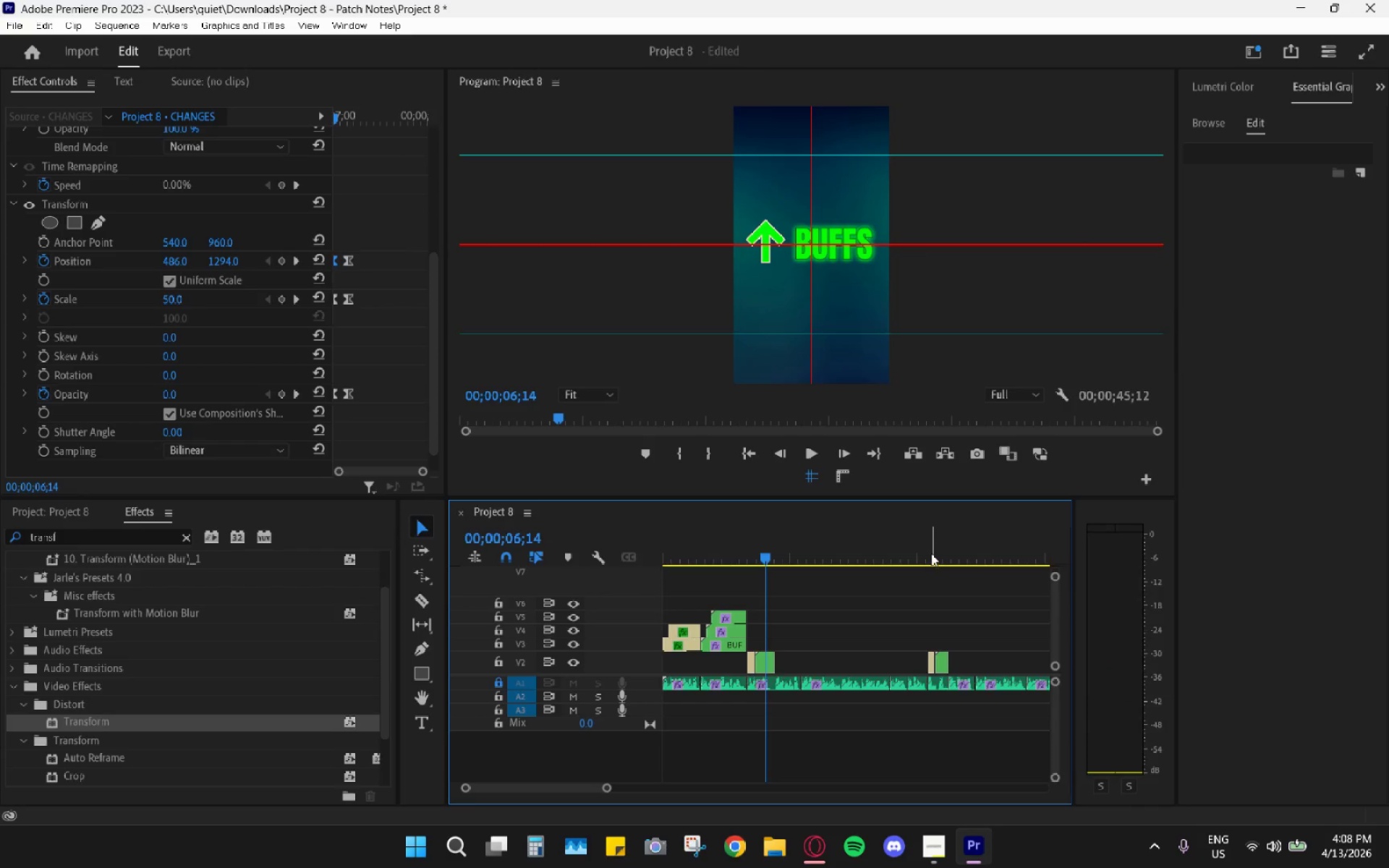 
left_click([931, 547])
 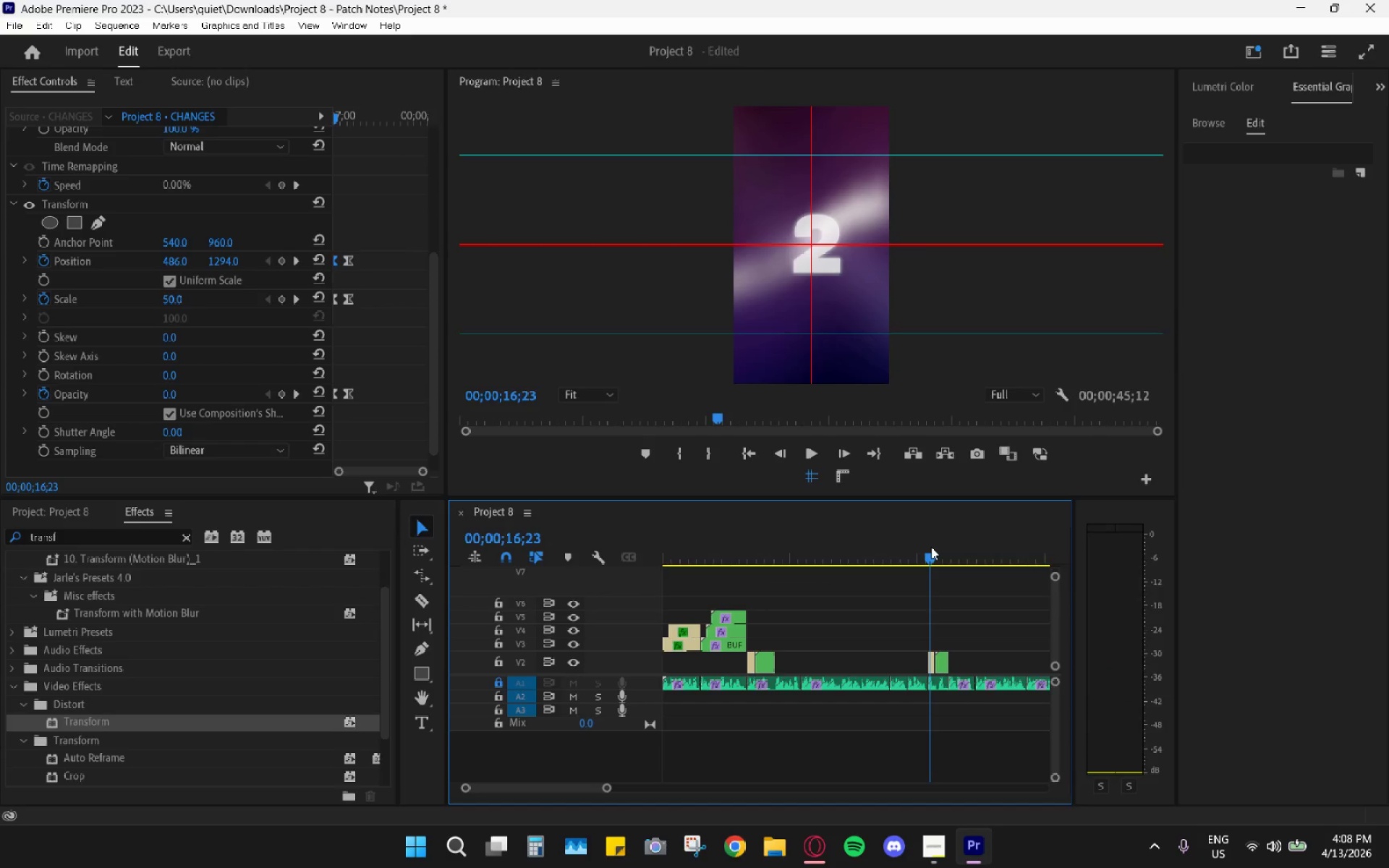 
key(Space)
 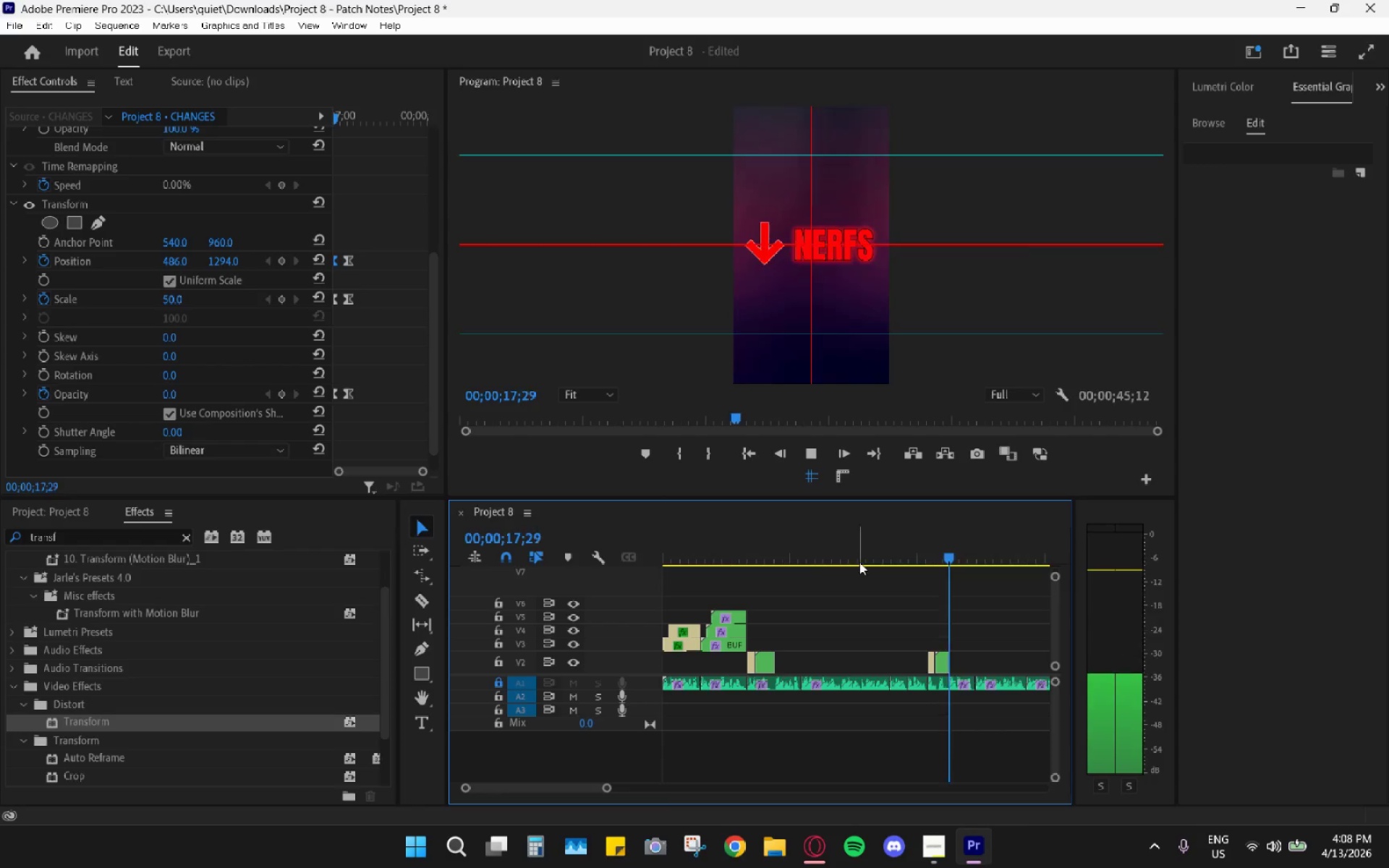 
left_click_drag(start_coordinate=[726, 524], to_coordinate=[744, 529])
 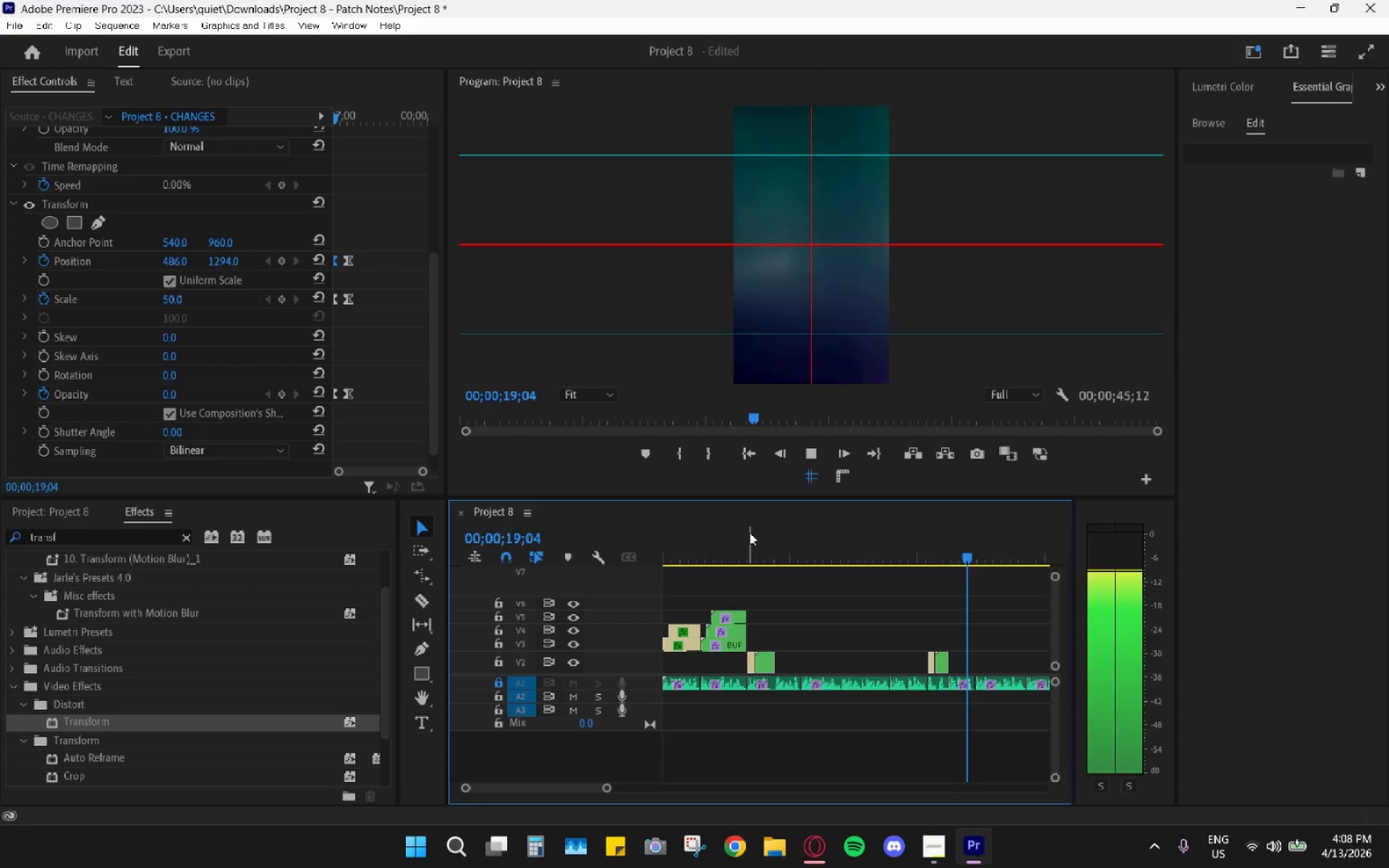 
left_click_drag(start_coordinate=[749, 532], to_coordinate=[755, 535])
 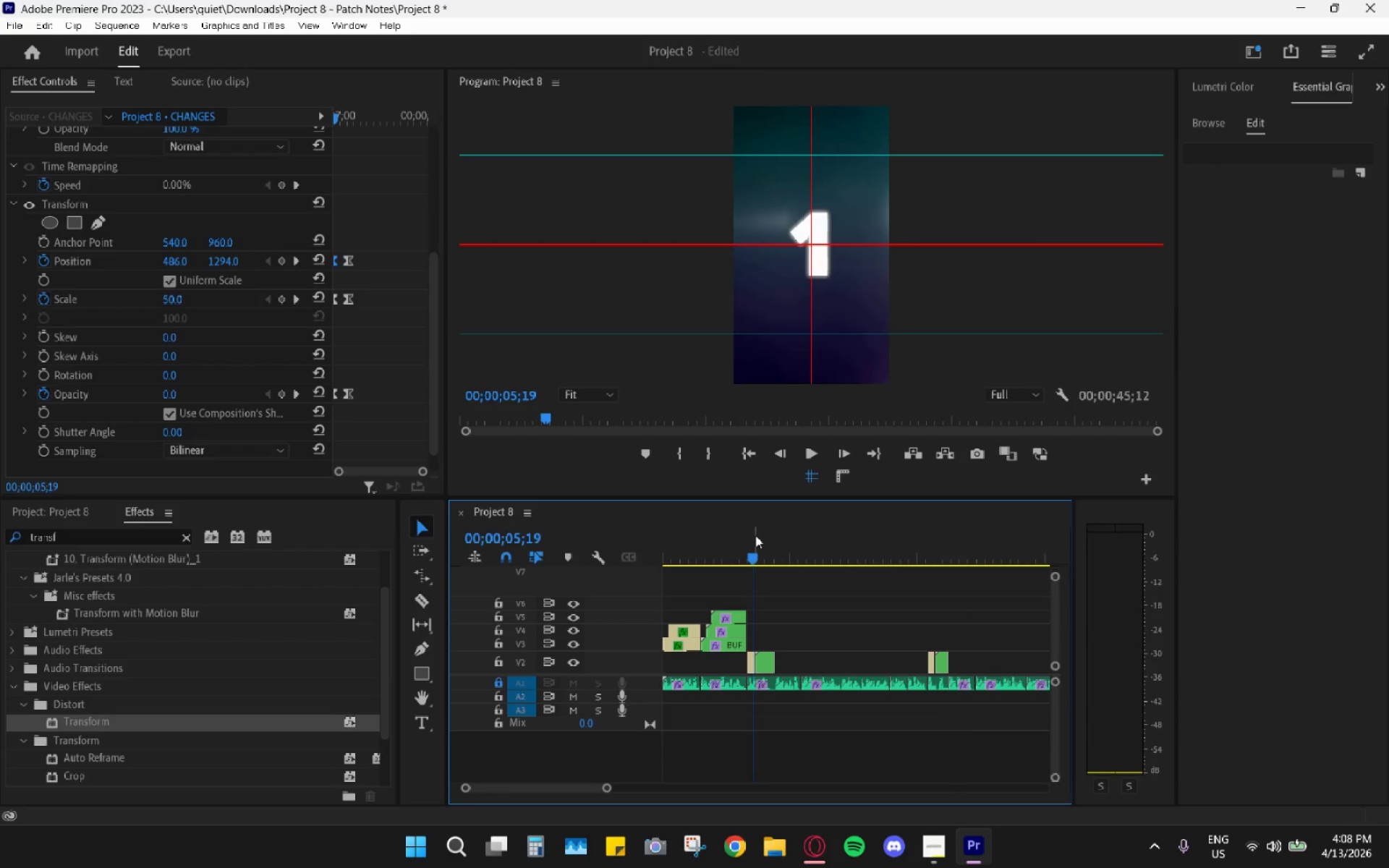 
key(Space)
 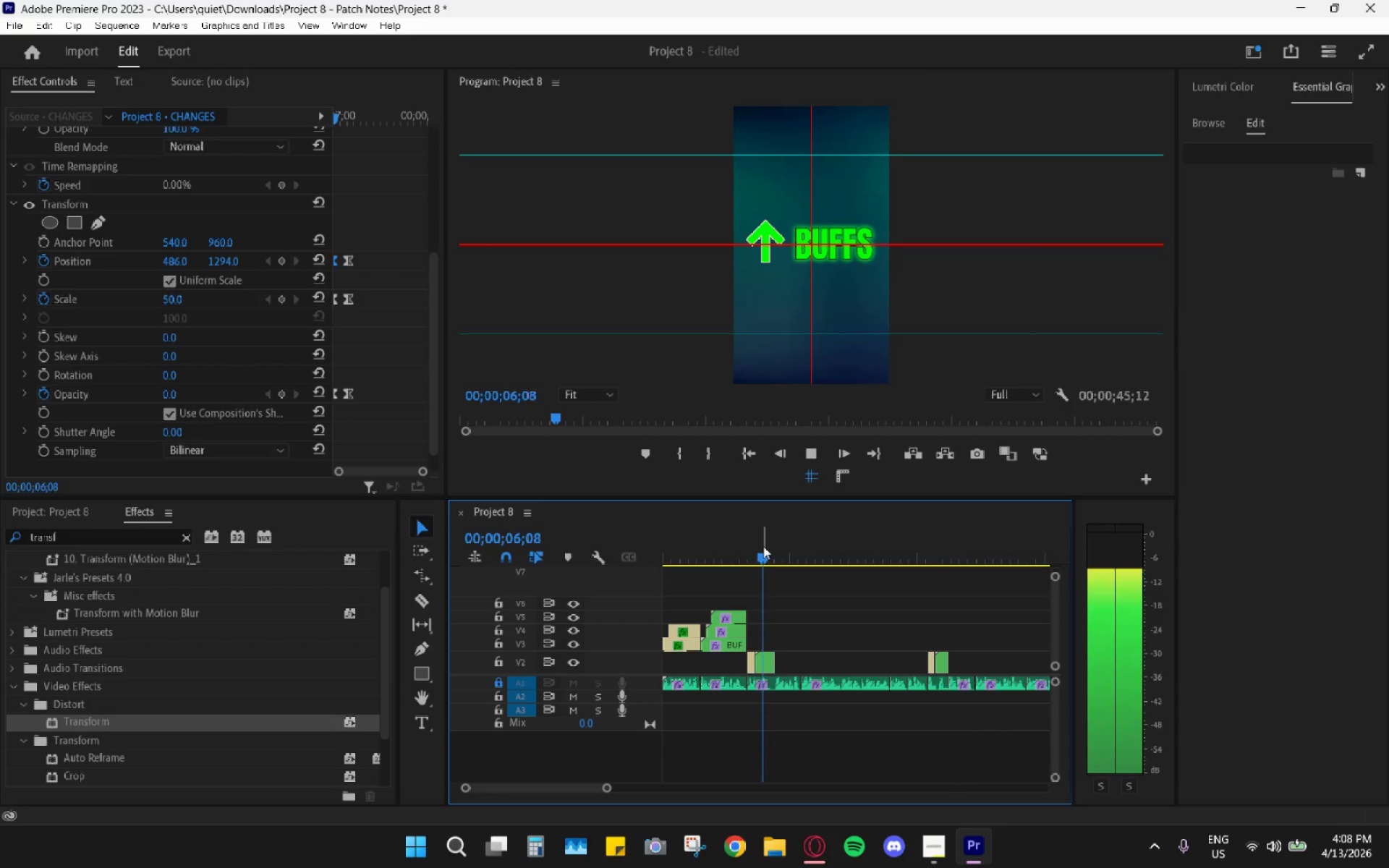 
key(Space)
 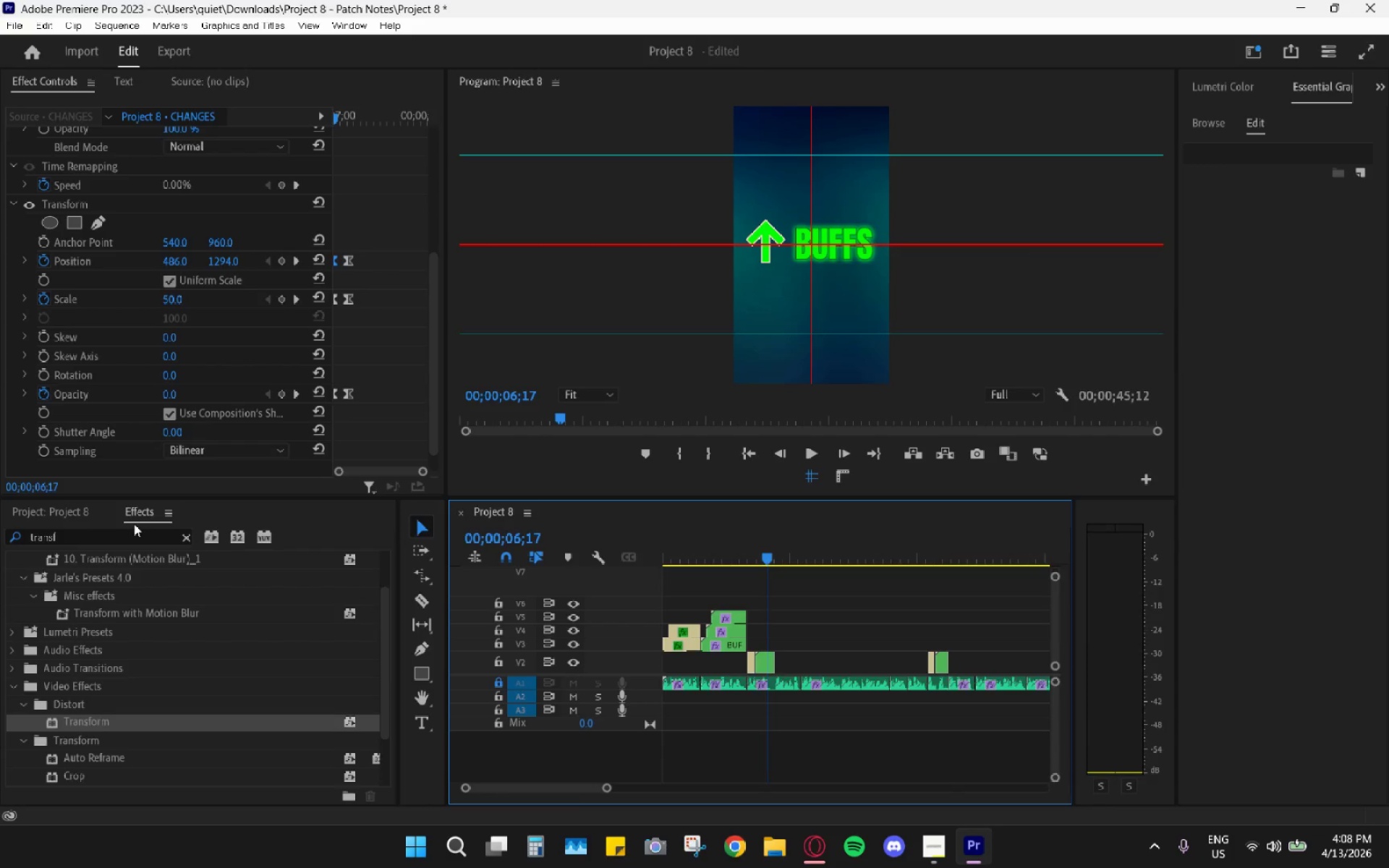 
left_click([186, 532])
 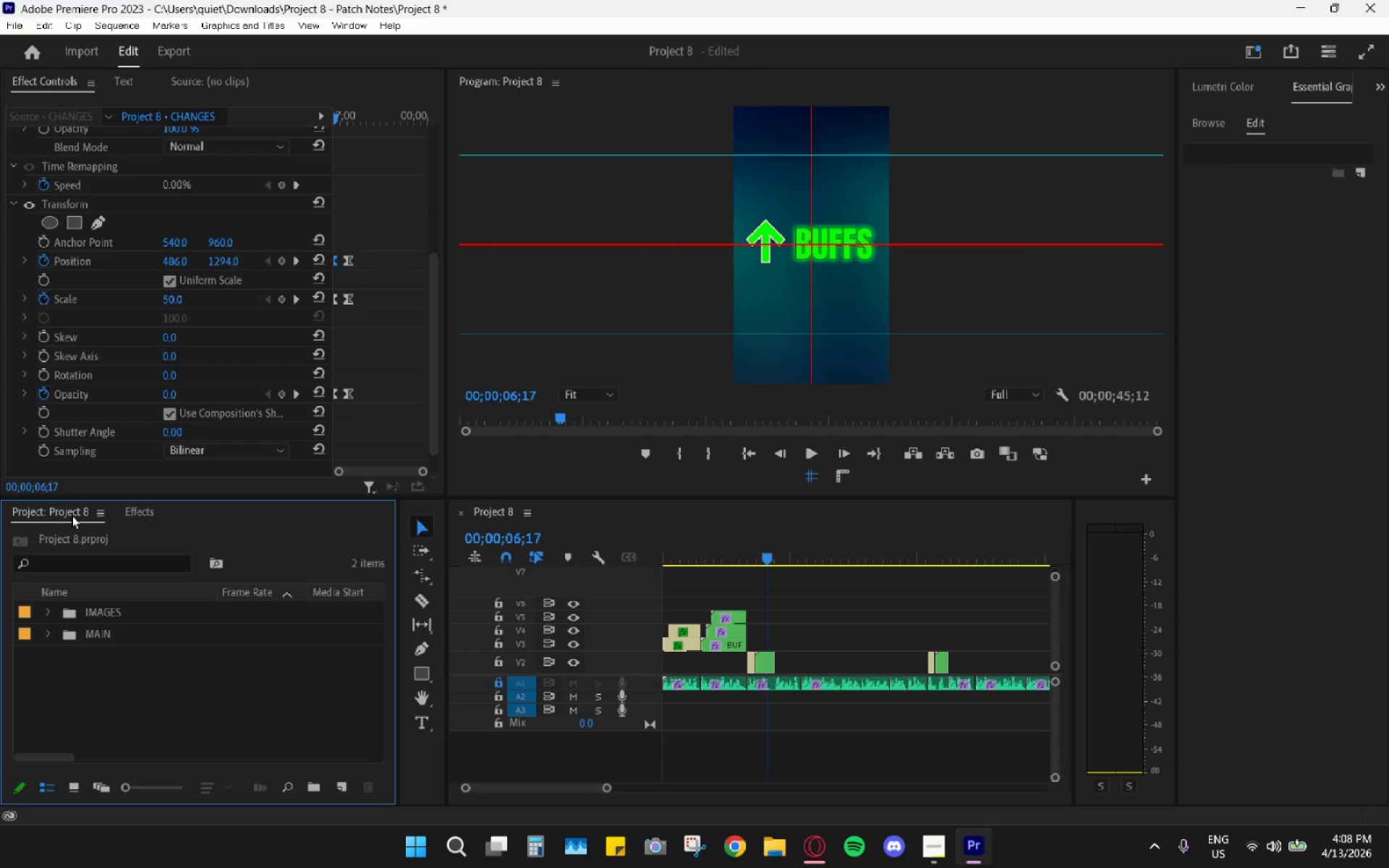 
double_click([74, 512])
 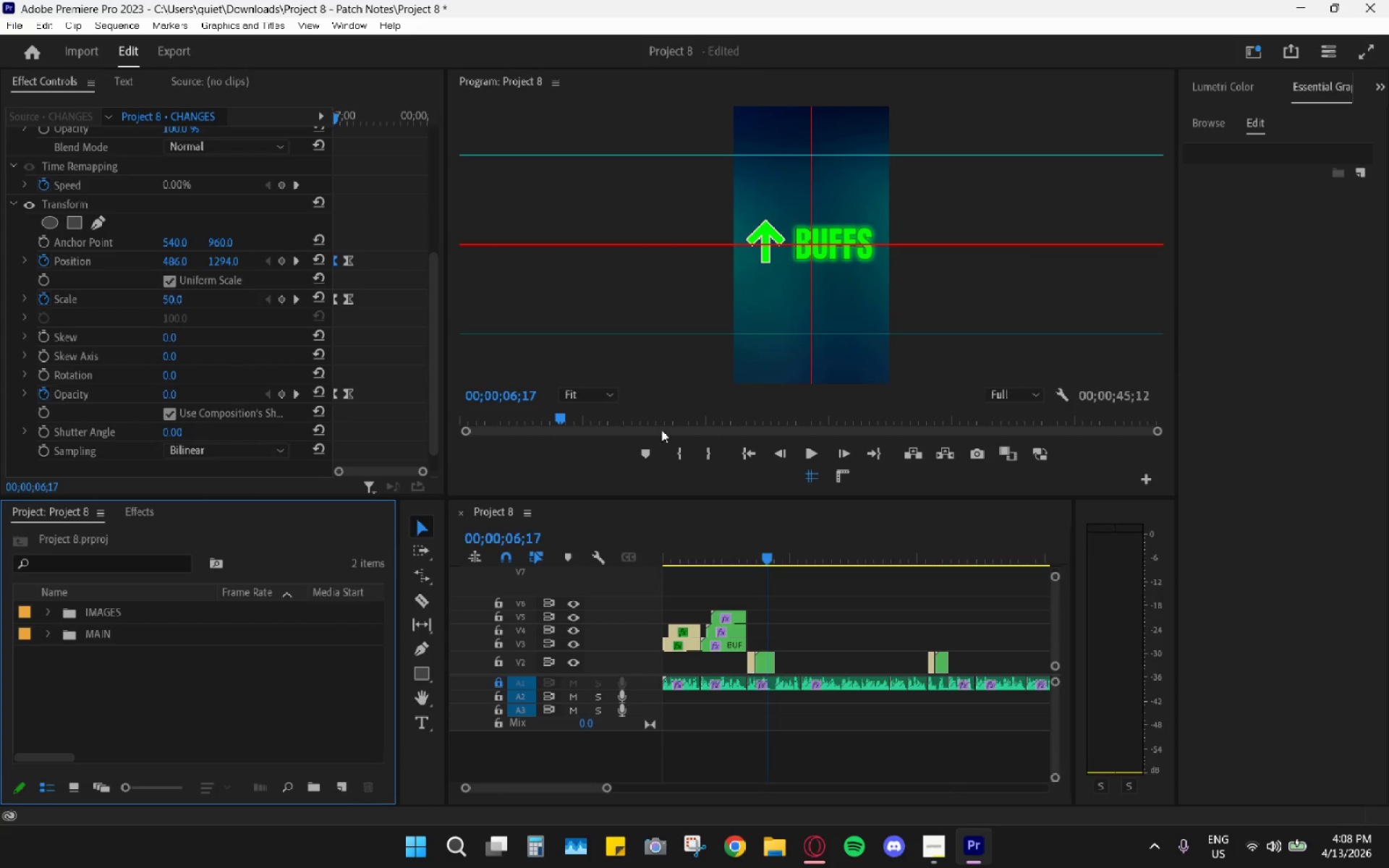 
left_click([812, 478])
 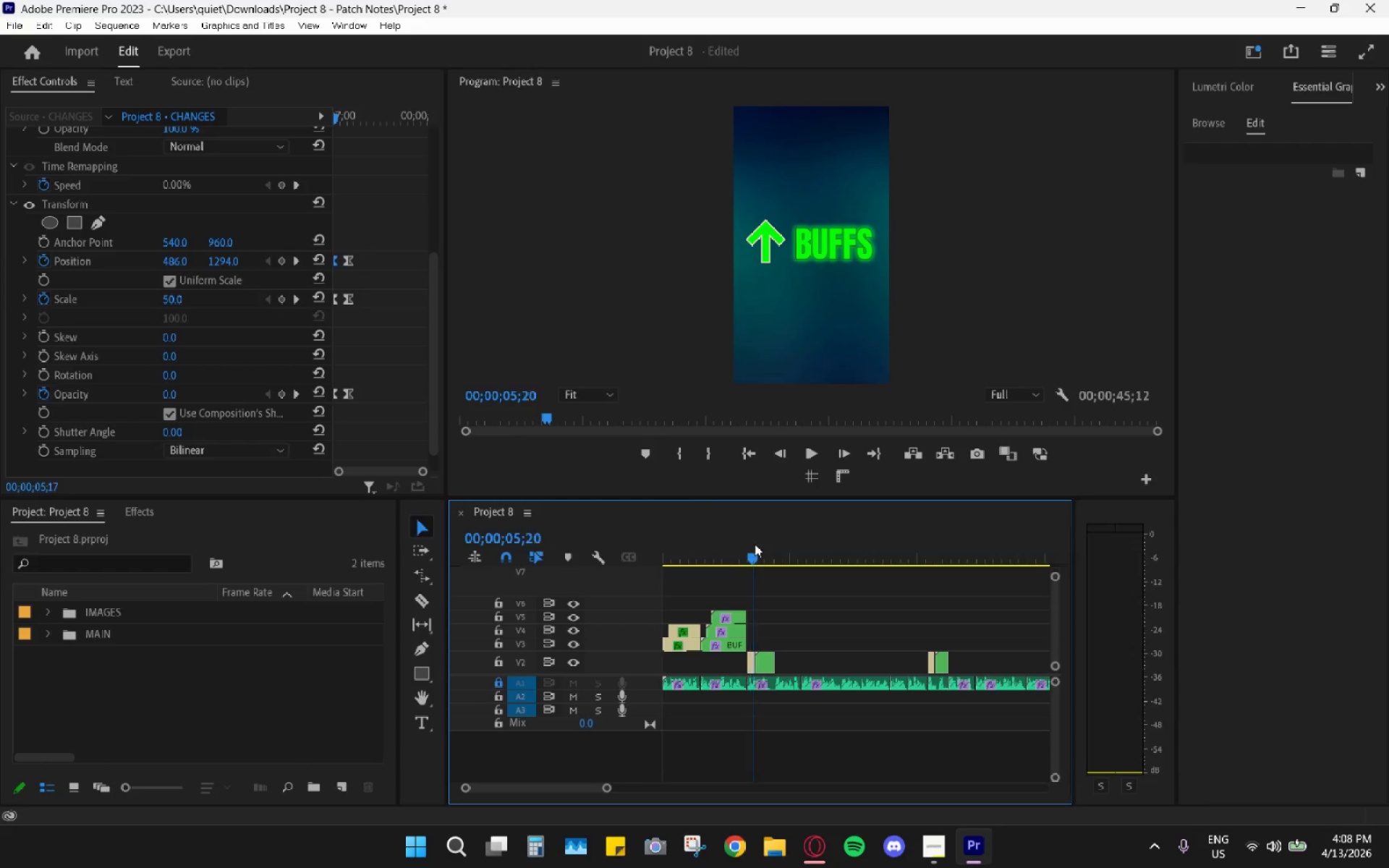 
key(Space)
 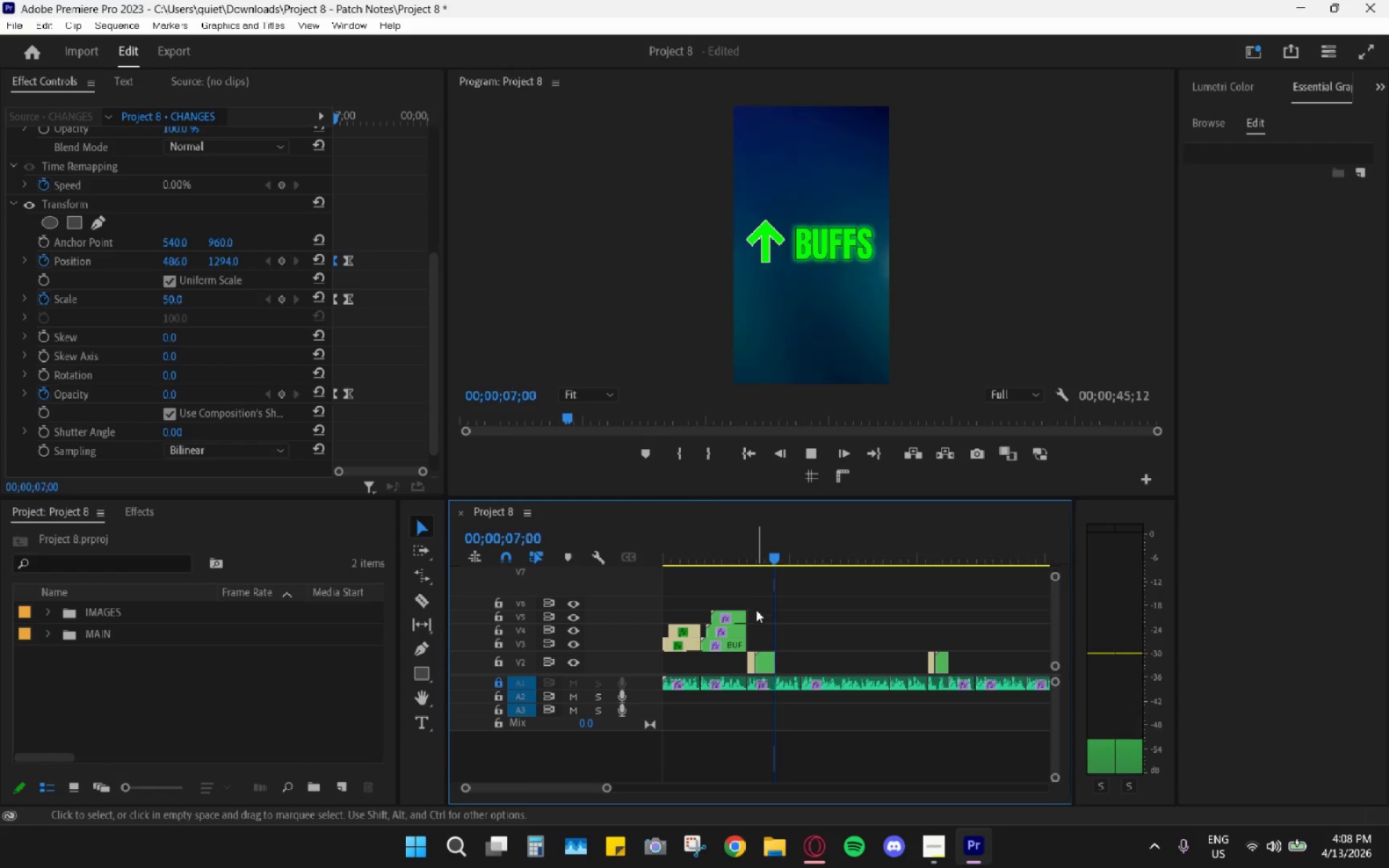 
key(Space)
 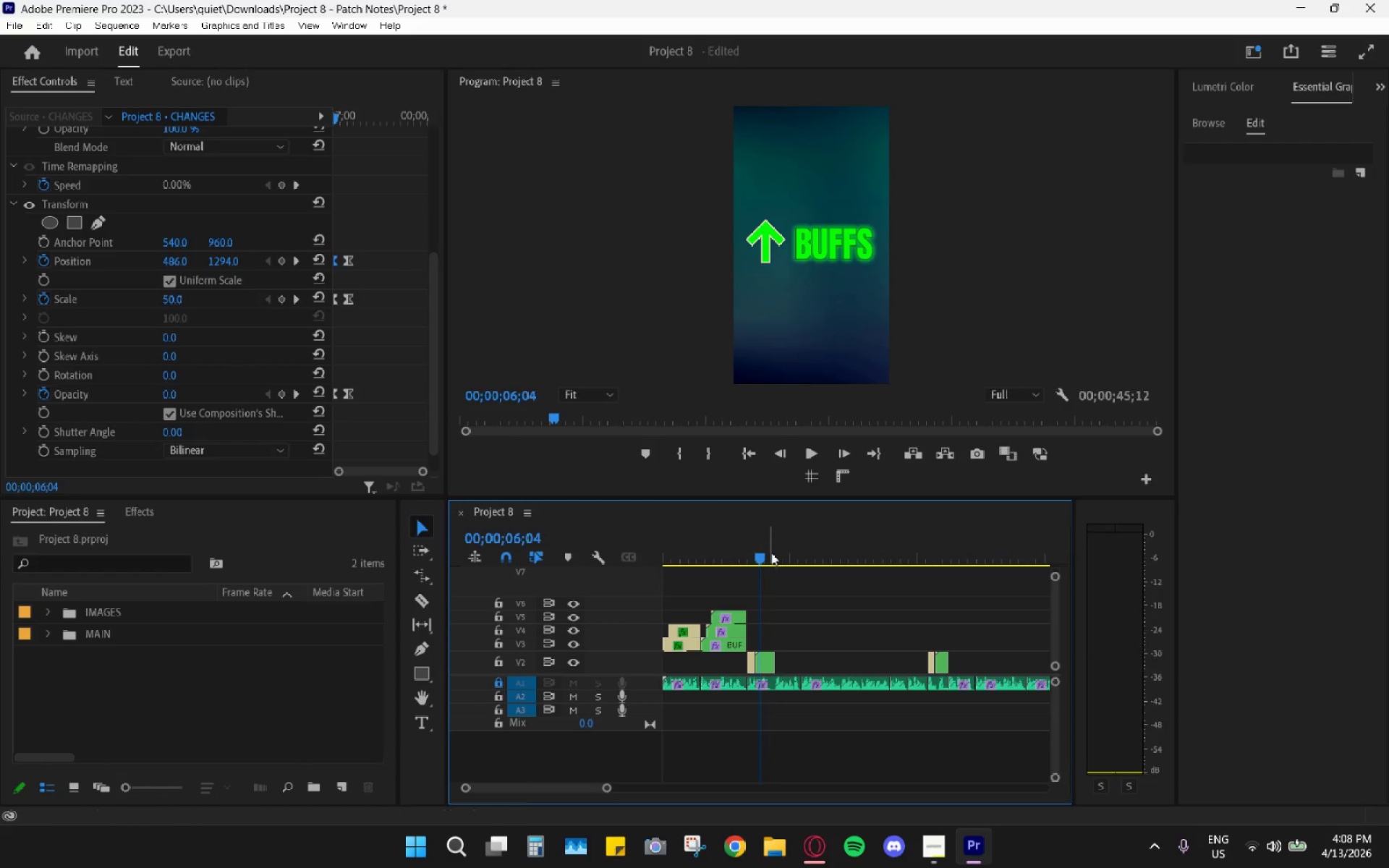 
left_click([805, 481])
 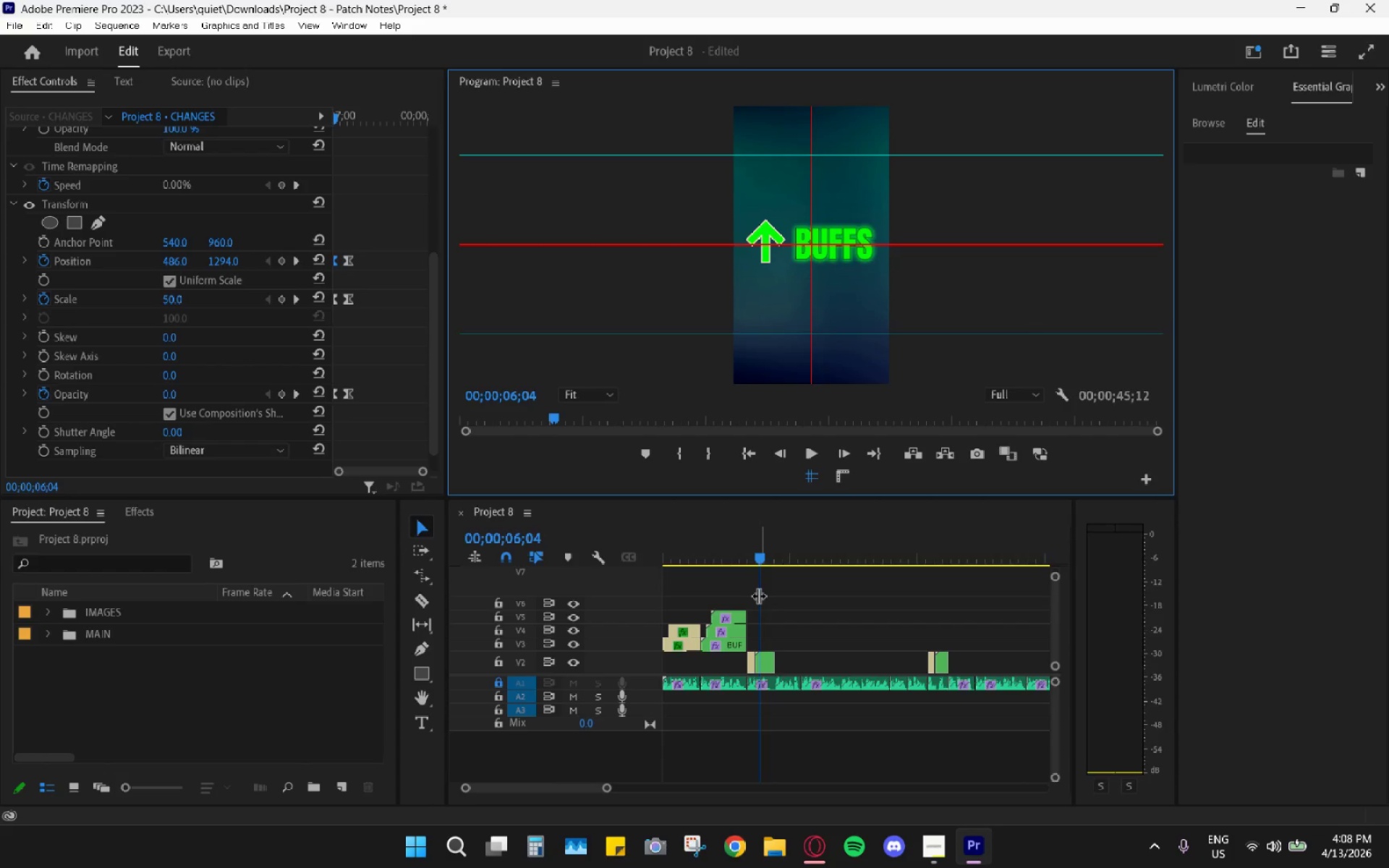 
hold_key(key=AltLeft, duration=1.5)
scroll: coordinate [759, 645], scroll_direction: up, amount: 12.0
 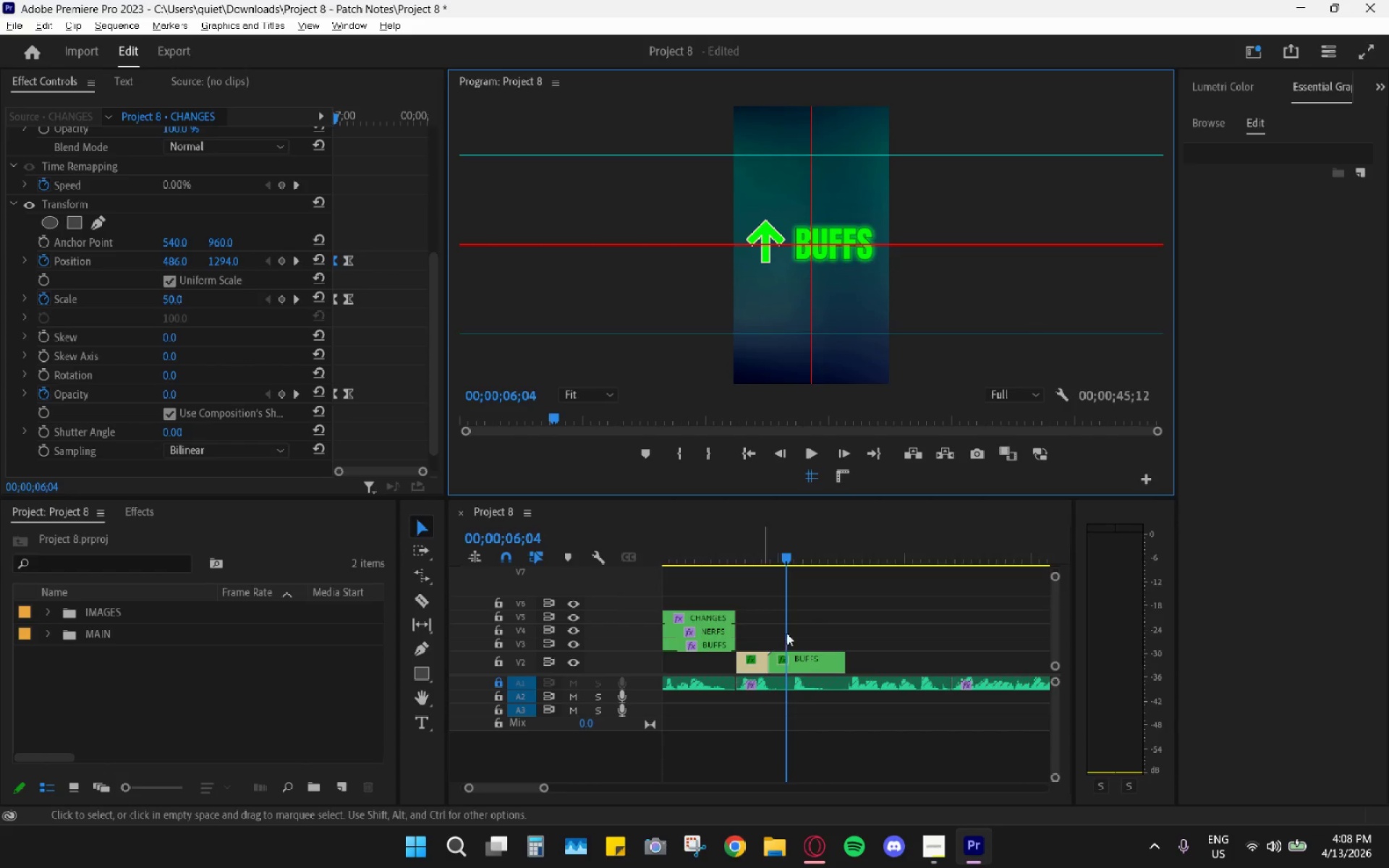 
hold_key(key=AltLeft, duration=0.33)
hold_key(key=AltLeft, duration=14.5)
scroll: coordinate [806, 623], scroll_direction: up, amount: 1.0
 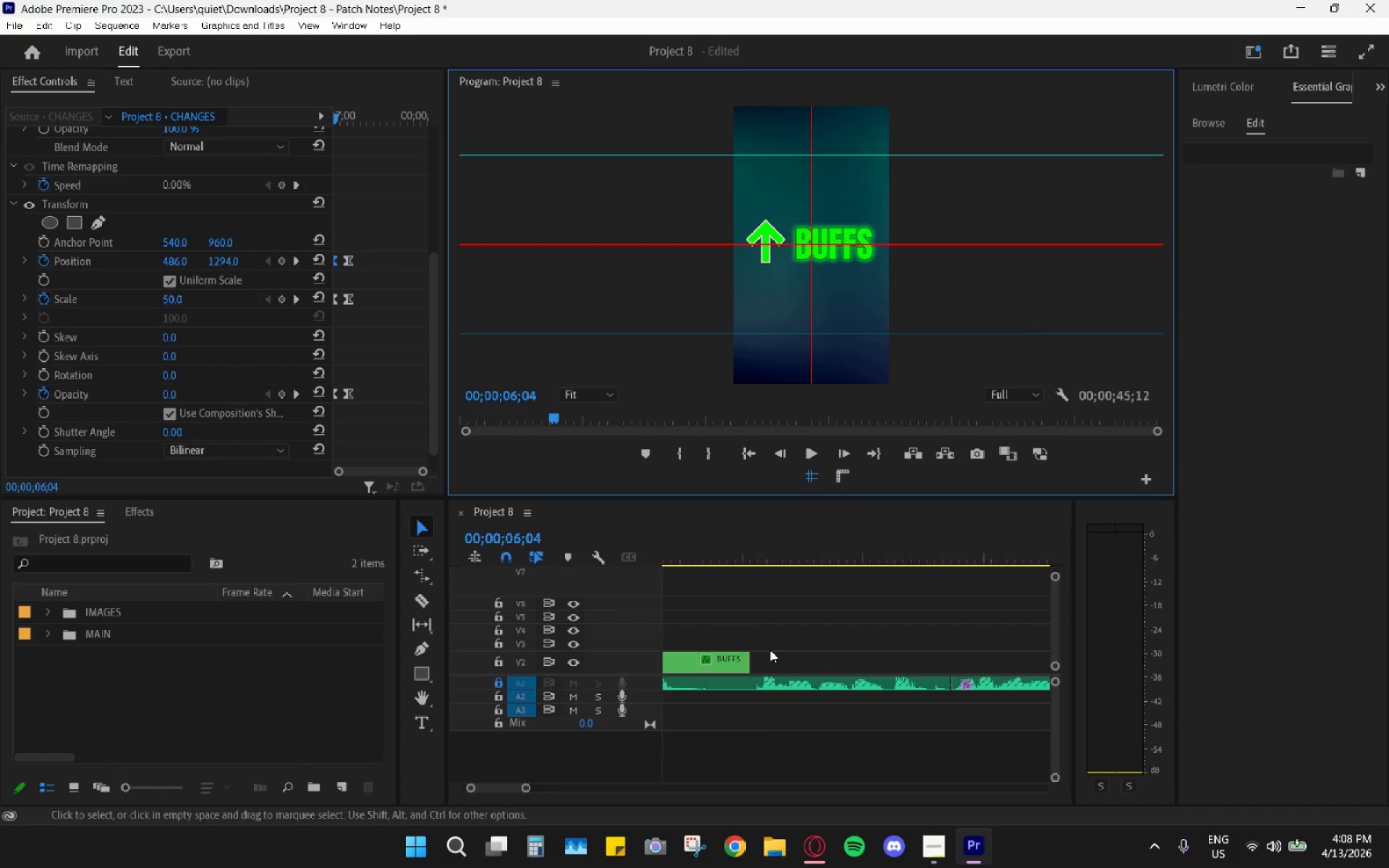 
left_click_drag(start_coordinate=[743, 661], to_coordinate=[938, 660])
 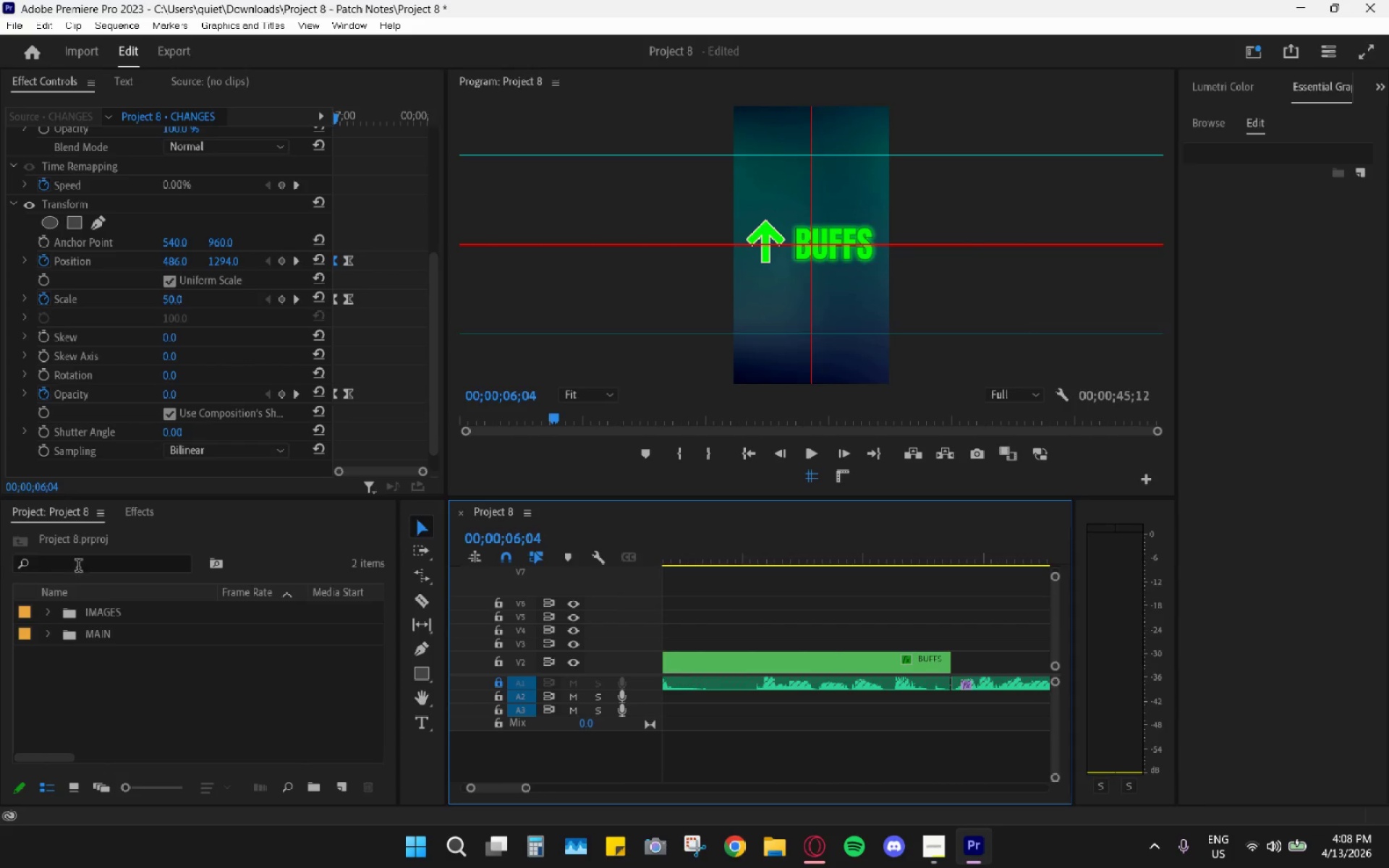 
left_click([122, 506])
 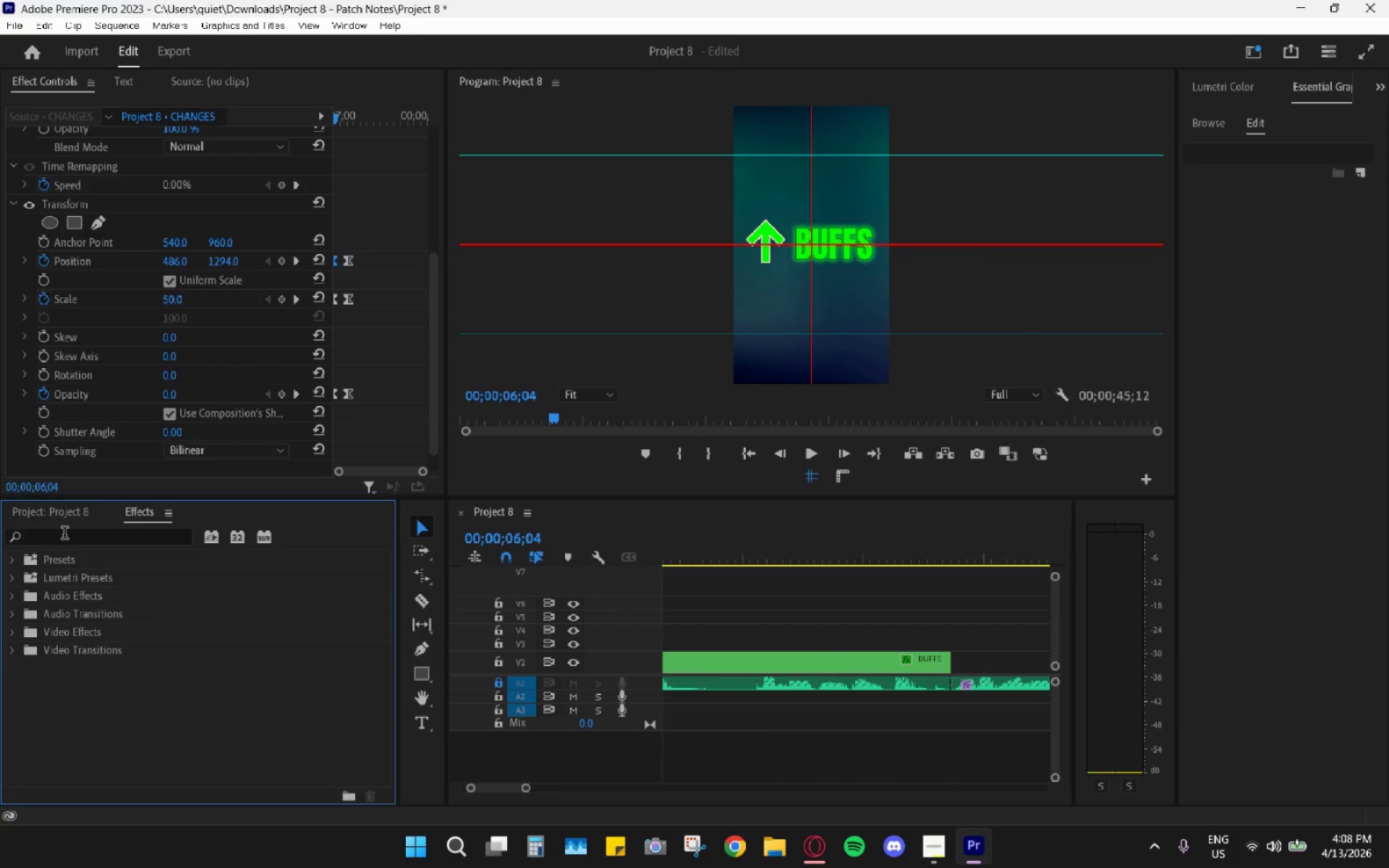 
left_click([62, 537])
 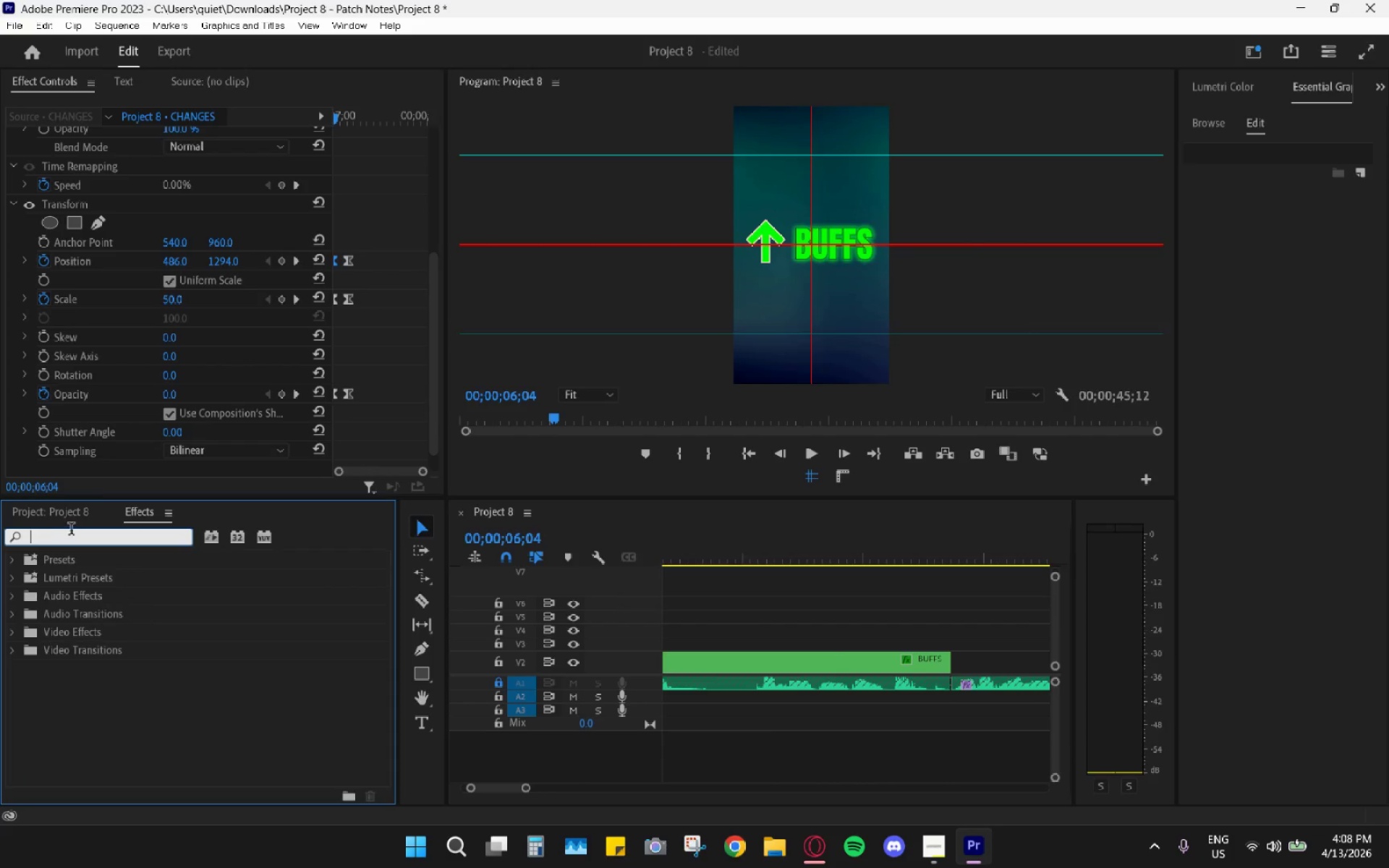 
type(ad)
 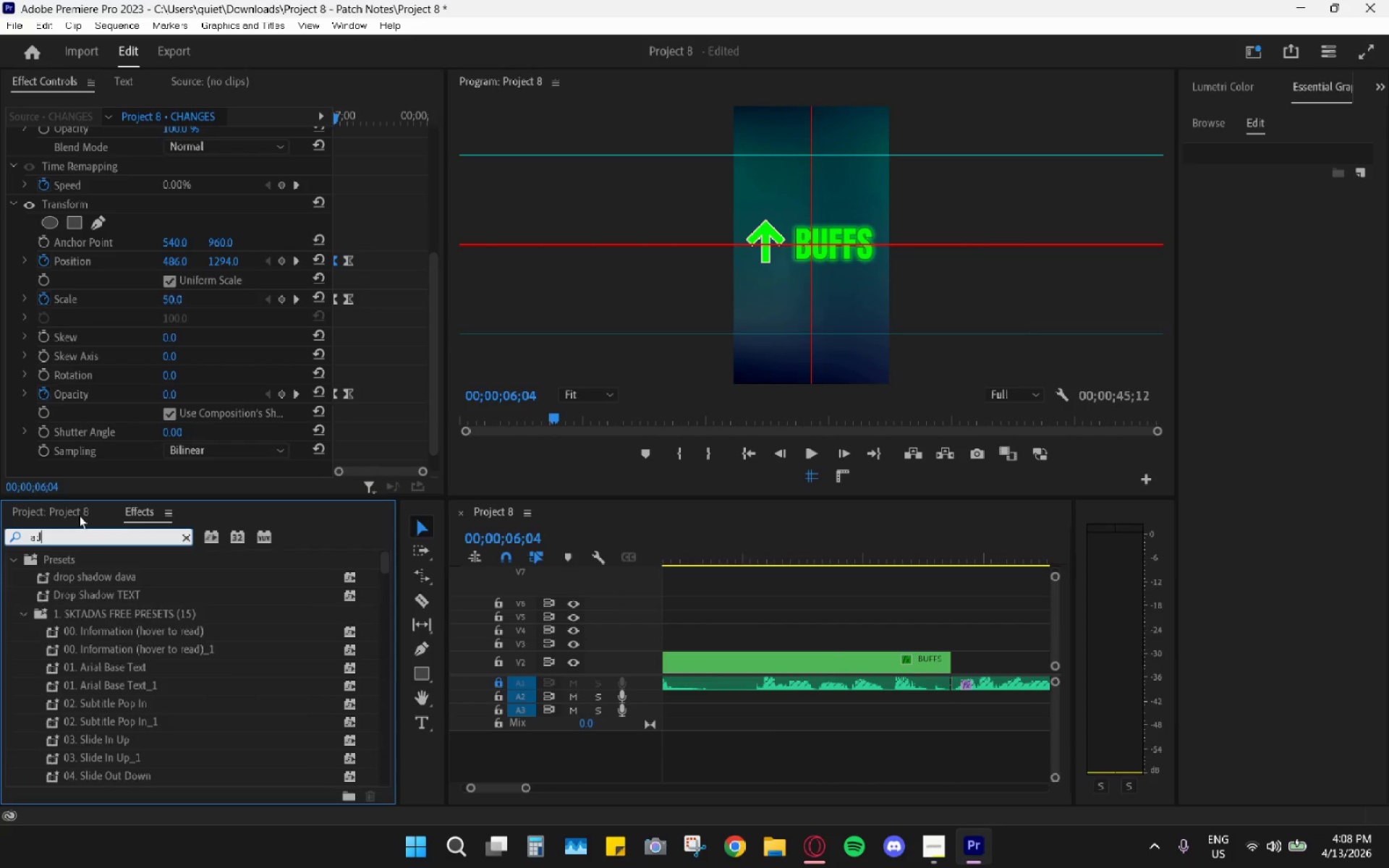 
type(ju)
 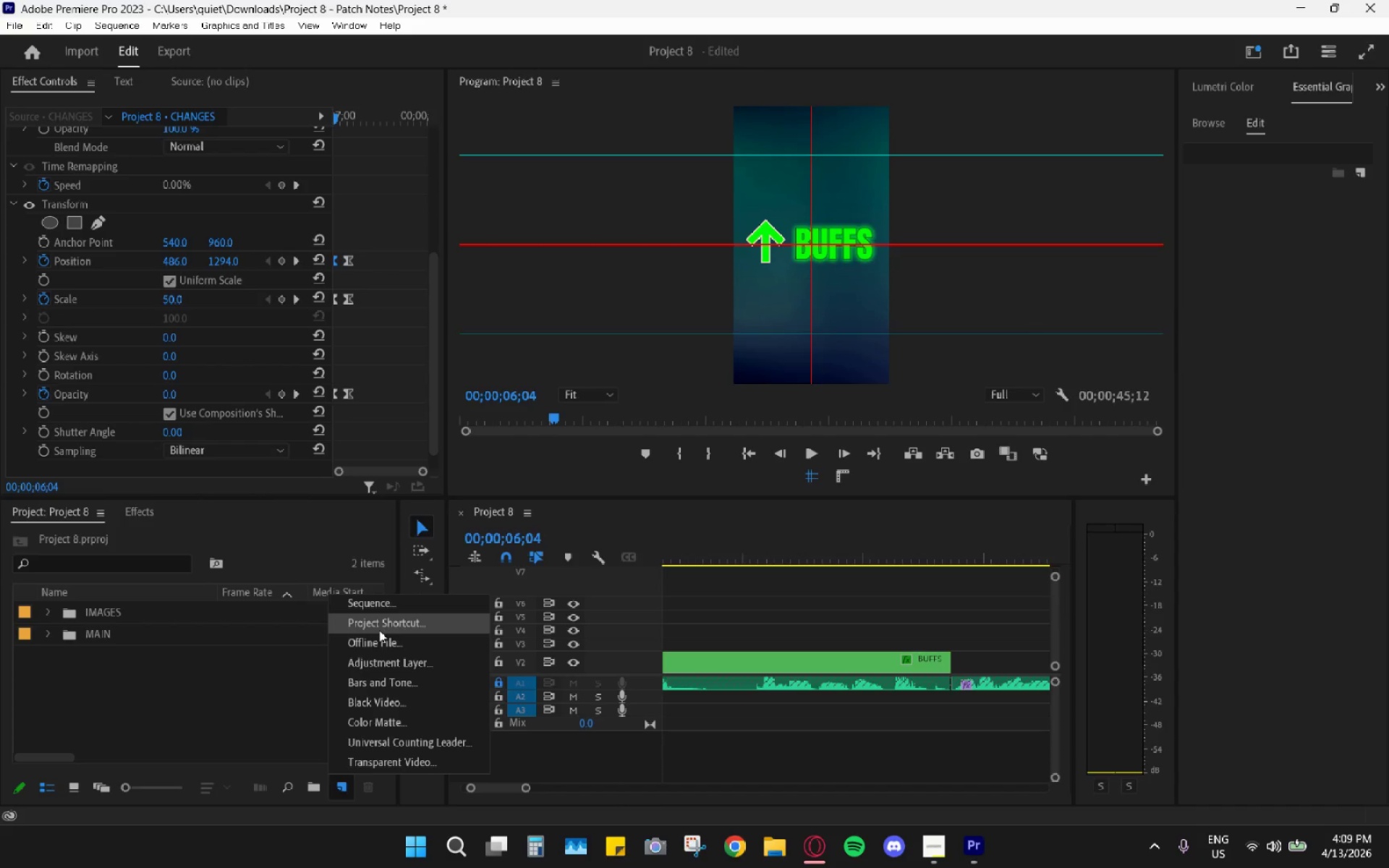 
left_click_drag(start_coordinate=[701, 478], to_coordinate=[706, 477])
 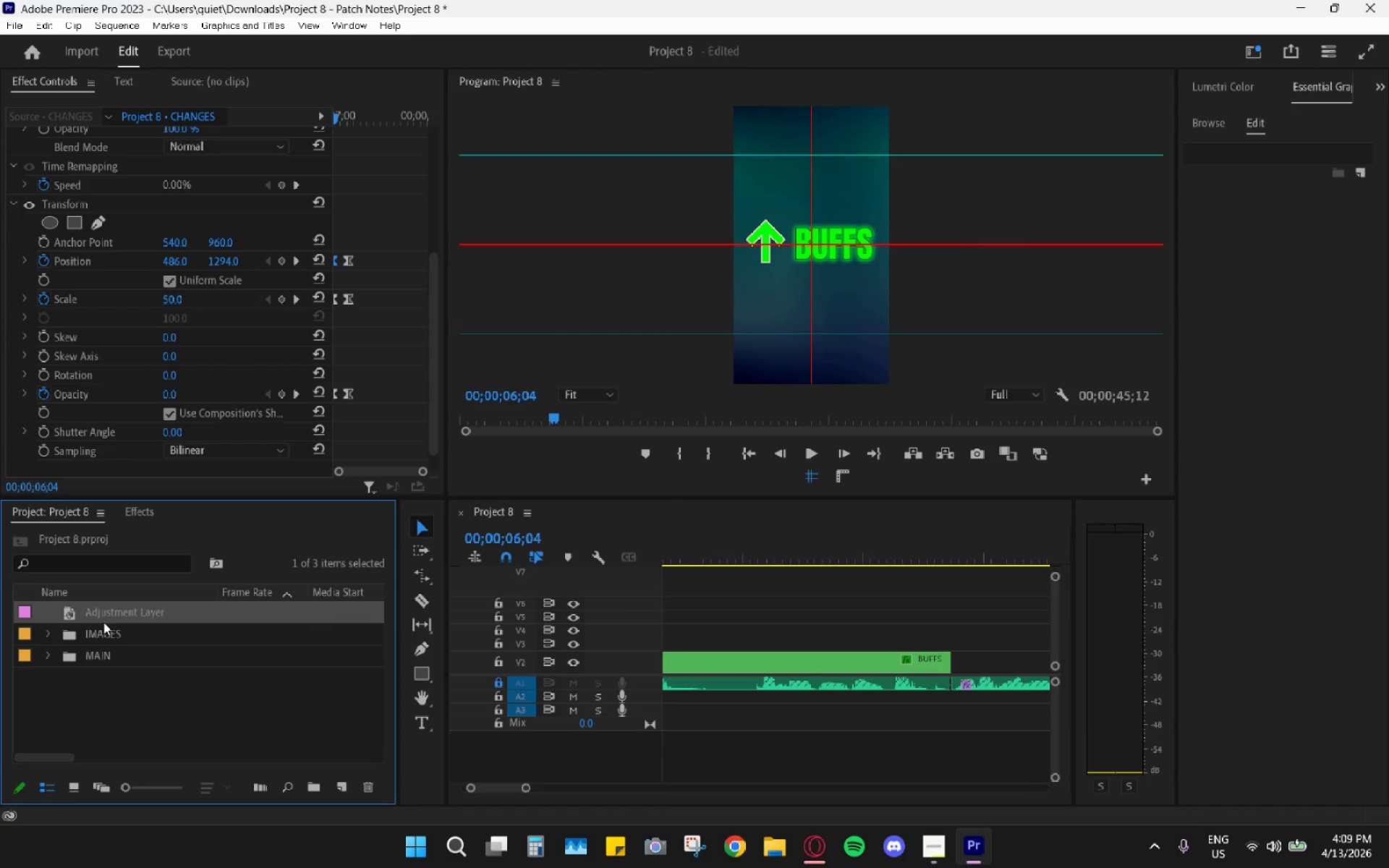 
left_click_drag(start_coordinate=[122, 612], to_coordinate=[692, 616])
 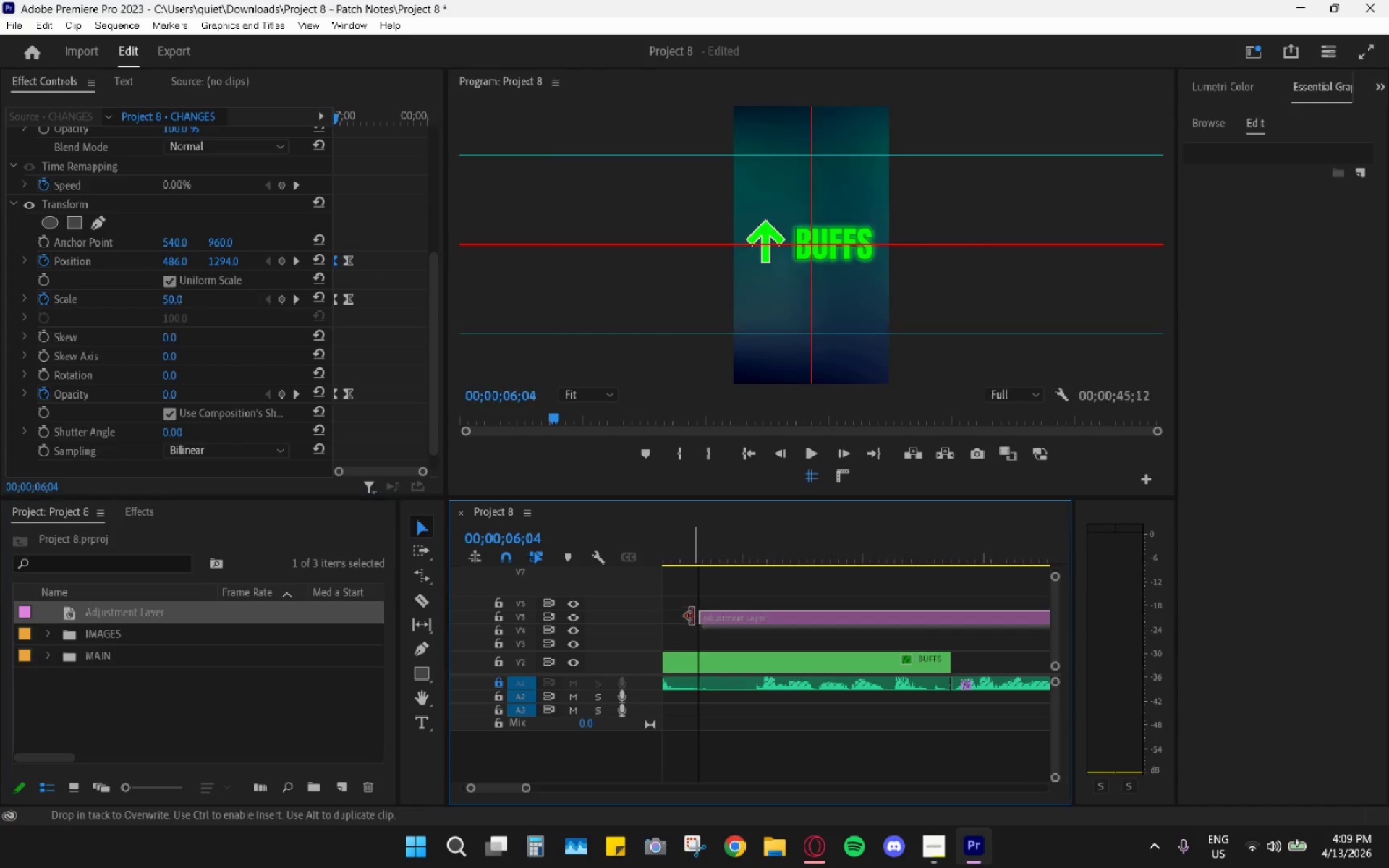 
hold_key(key=AltLeft, duration=0.77)
scroll: coordinate [723, 608], scroll_direction: down, amount: 12.0
 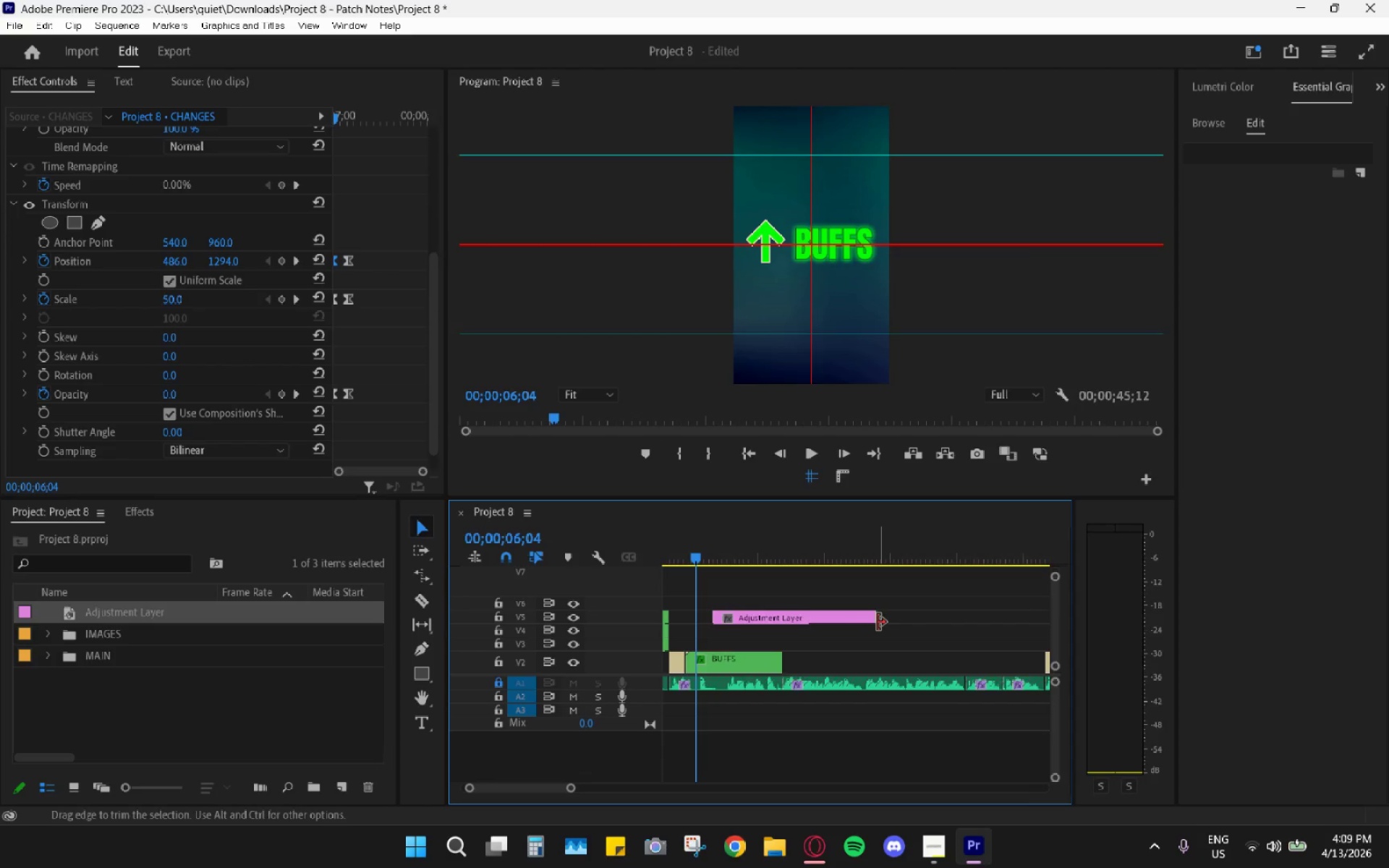 
left_click_drag(start_coordinate=[876, 622], to_coordinate=[781, 627])
 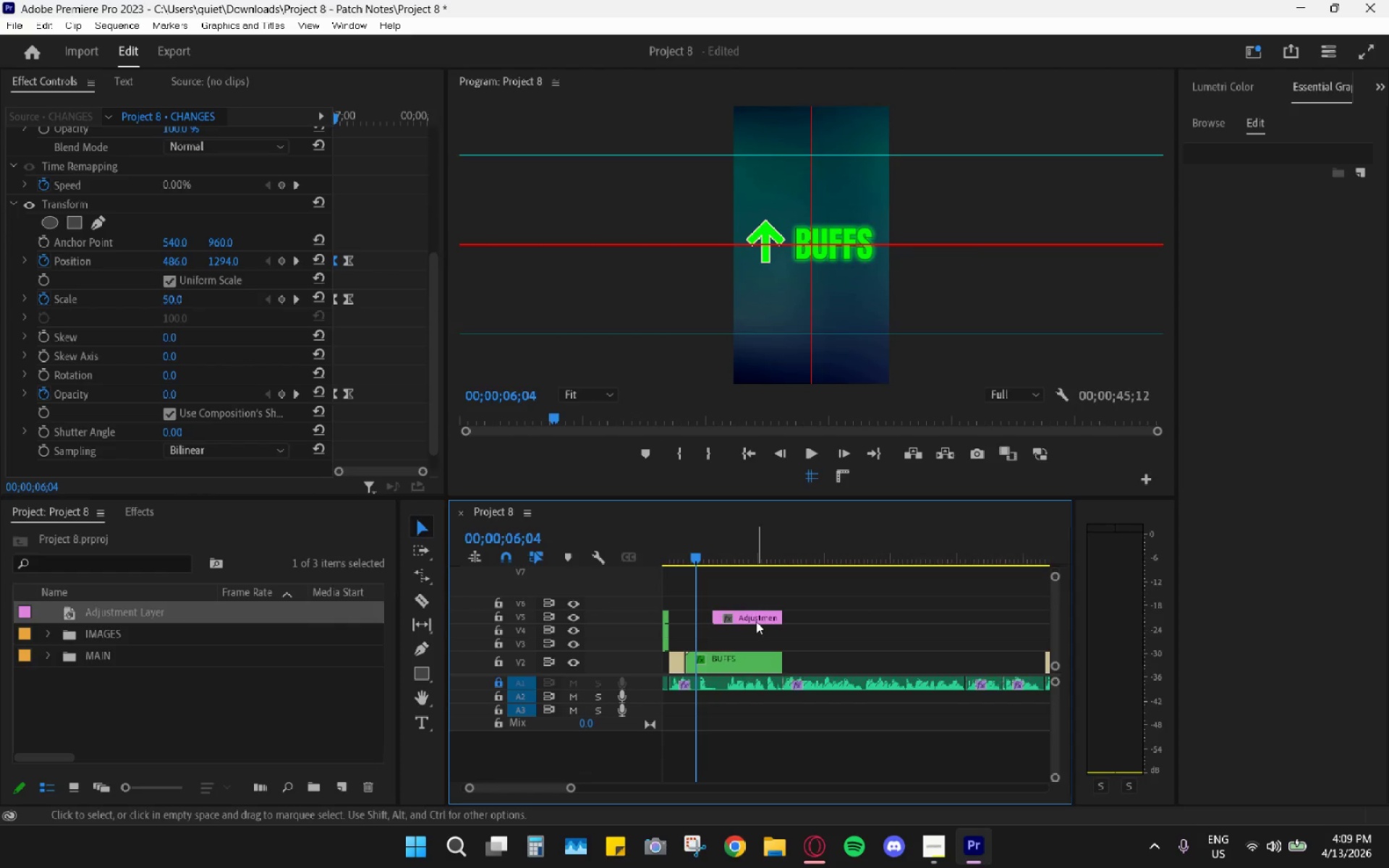 
left_click_drag(start_coordinate=[755, 621], to_coordinate=[752, 647])
 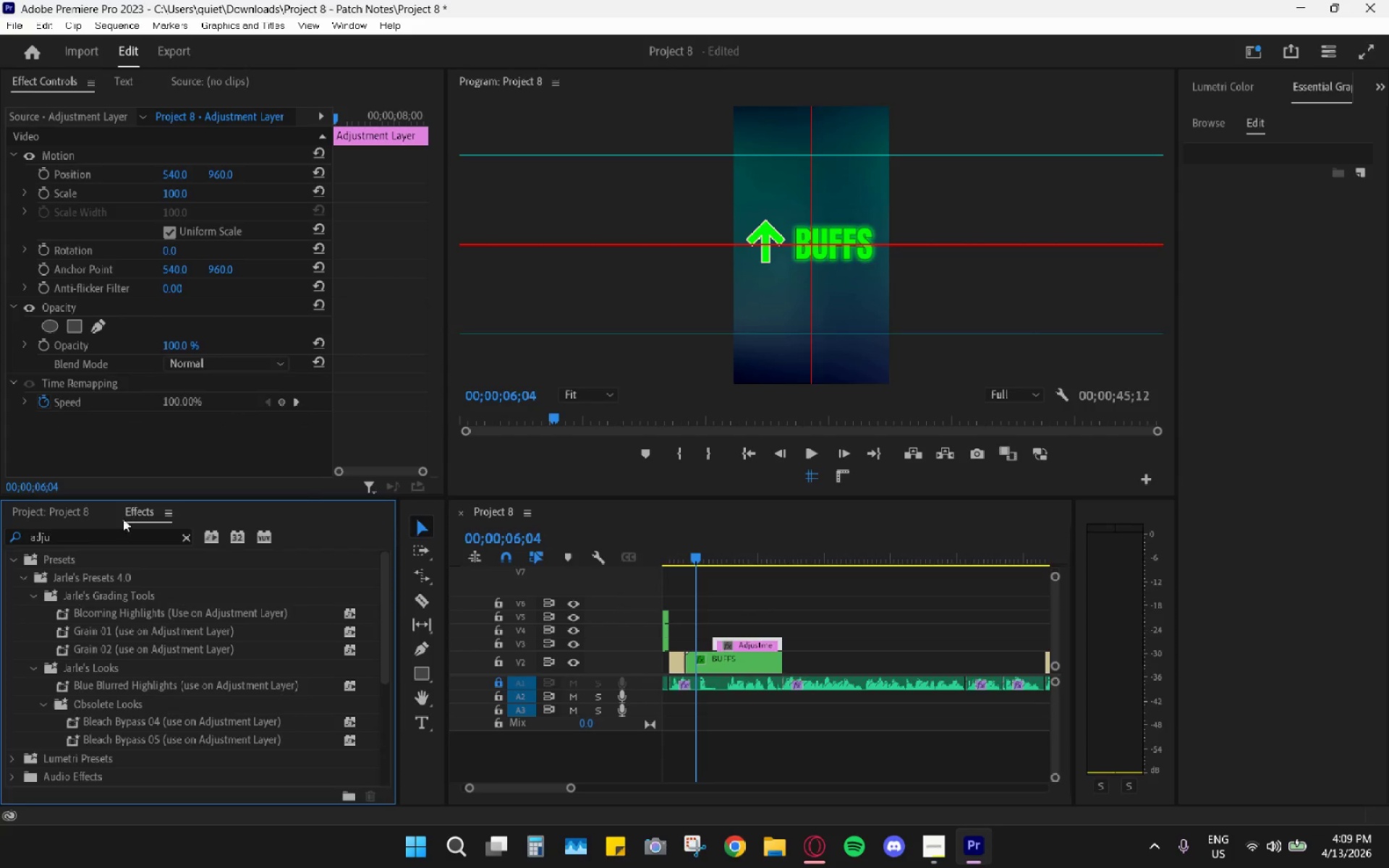 
double_click([101, 529])
 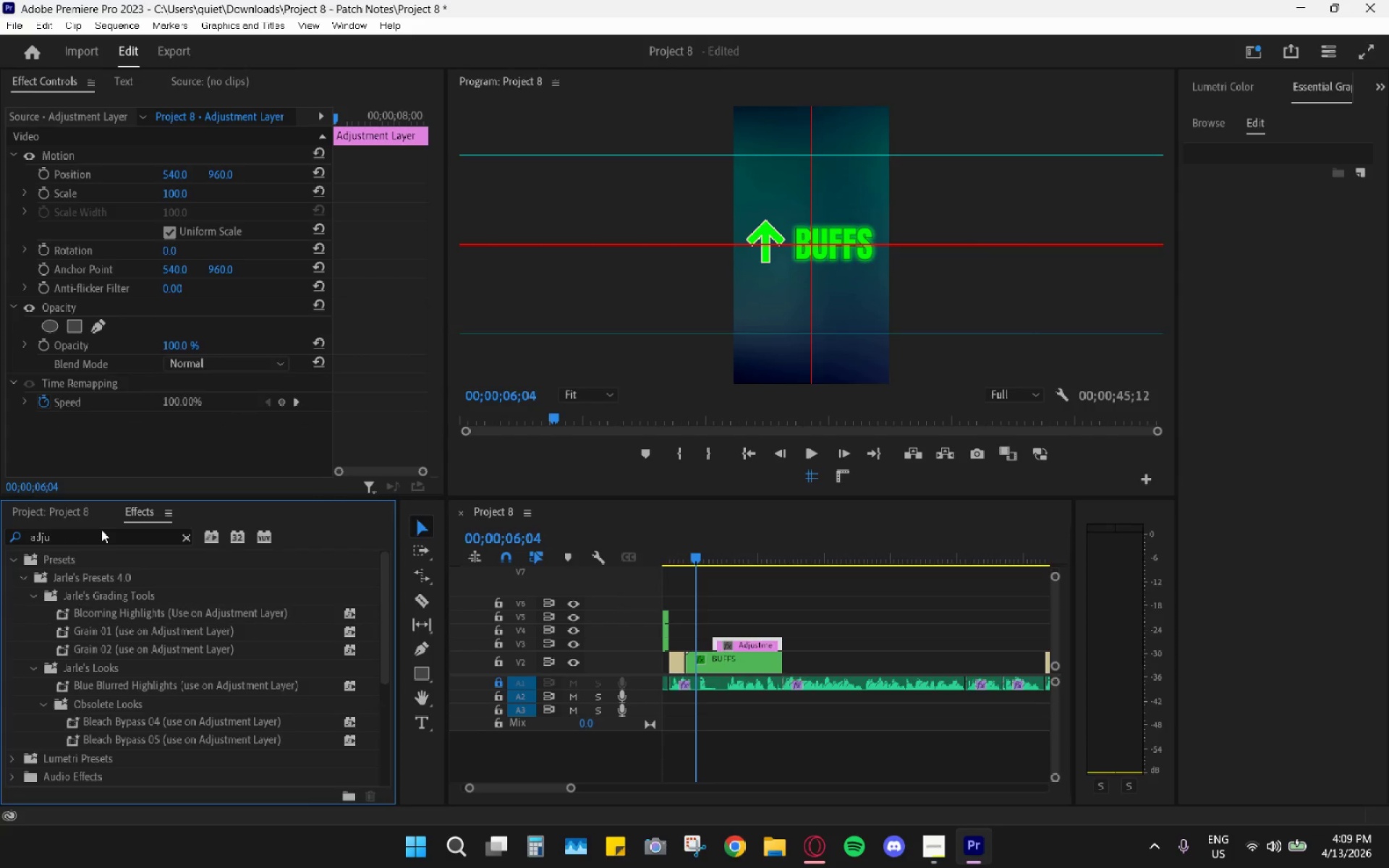 
left_click_drag(start_coordinate=[101, 529], to_coordinate=[101, 534])
 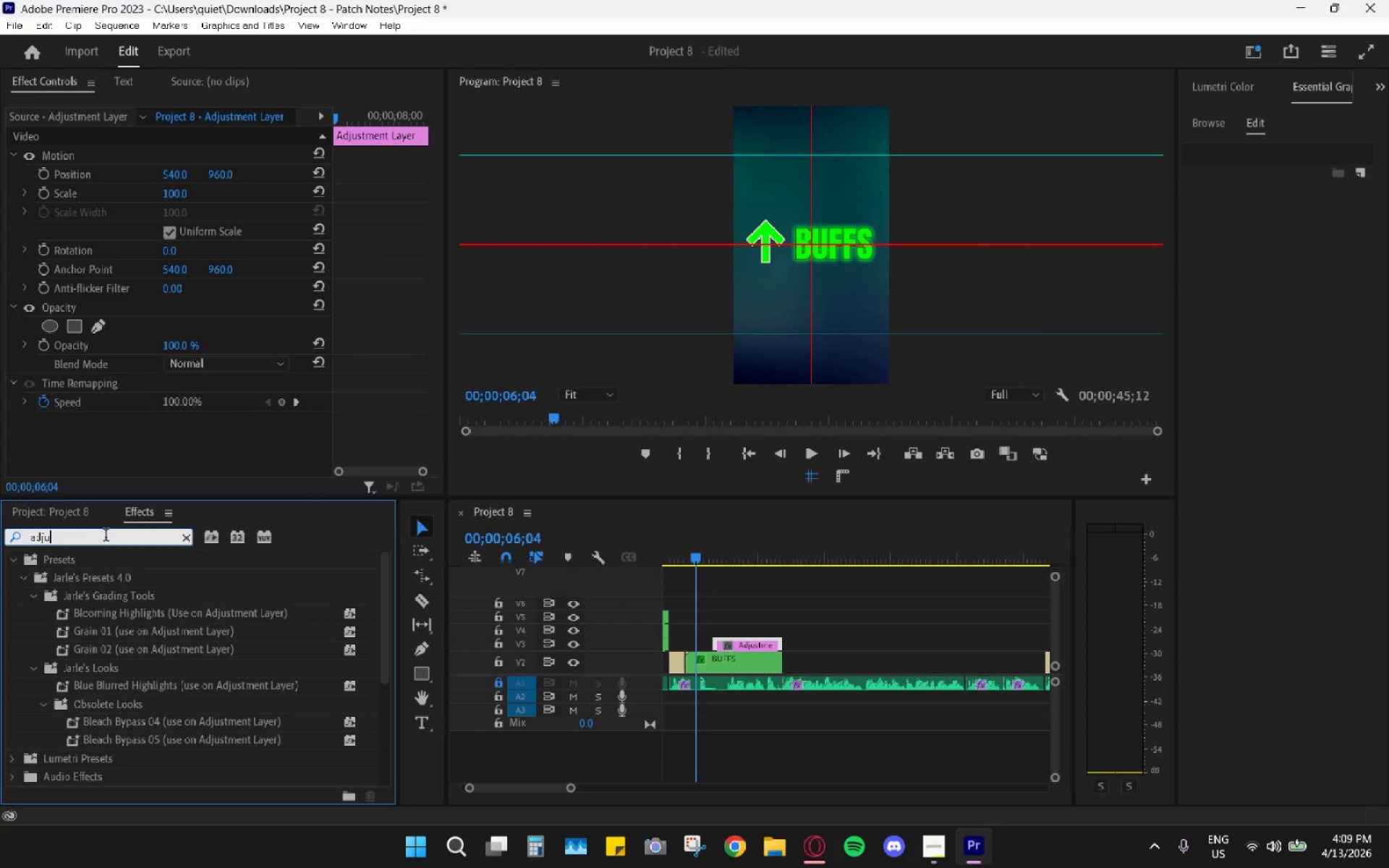 
left_click_drag(start_coordinate=[103, 535], to_coordinate=[108, 538])
 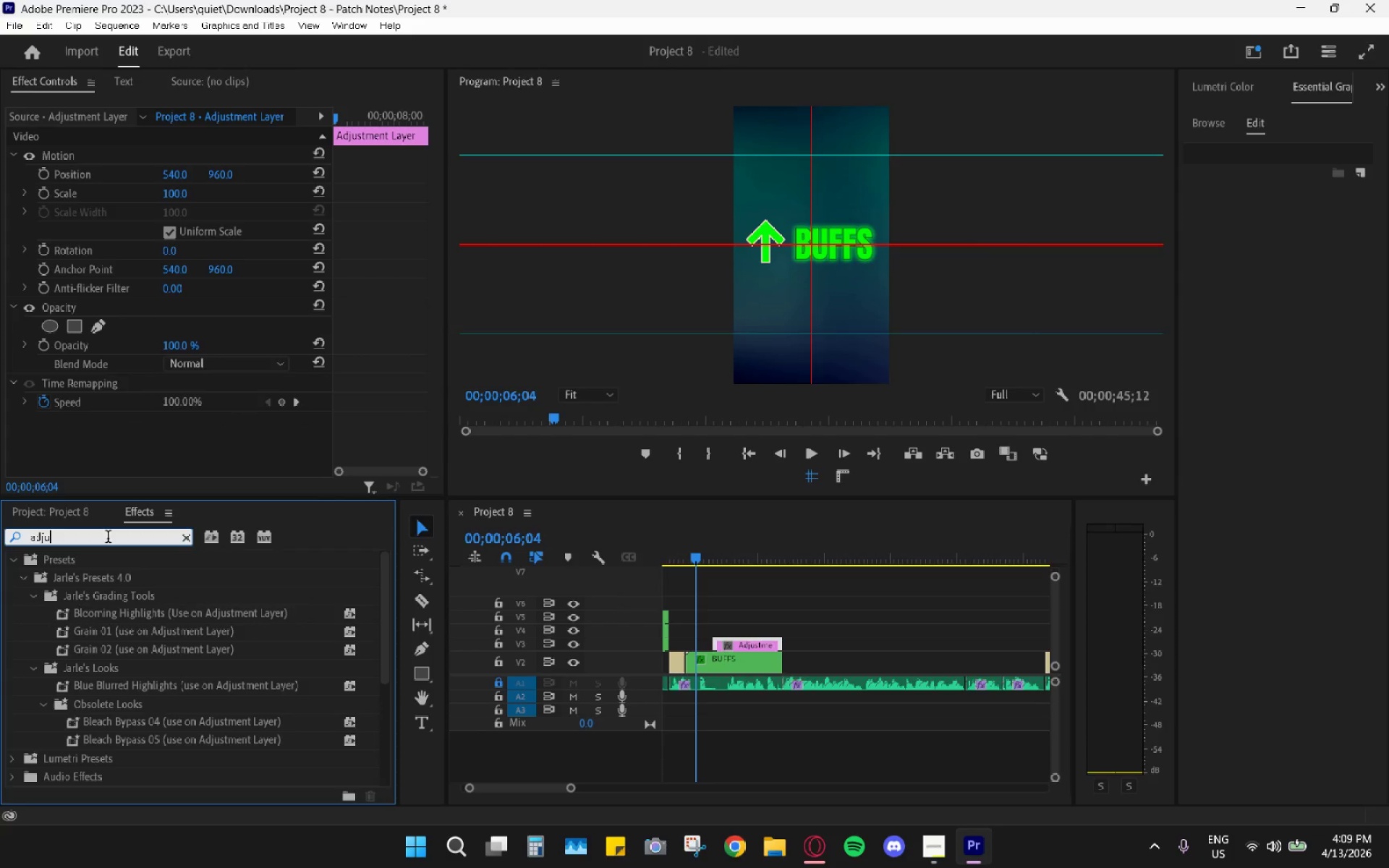 
triple_click([108, 538])
 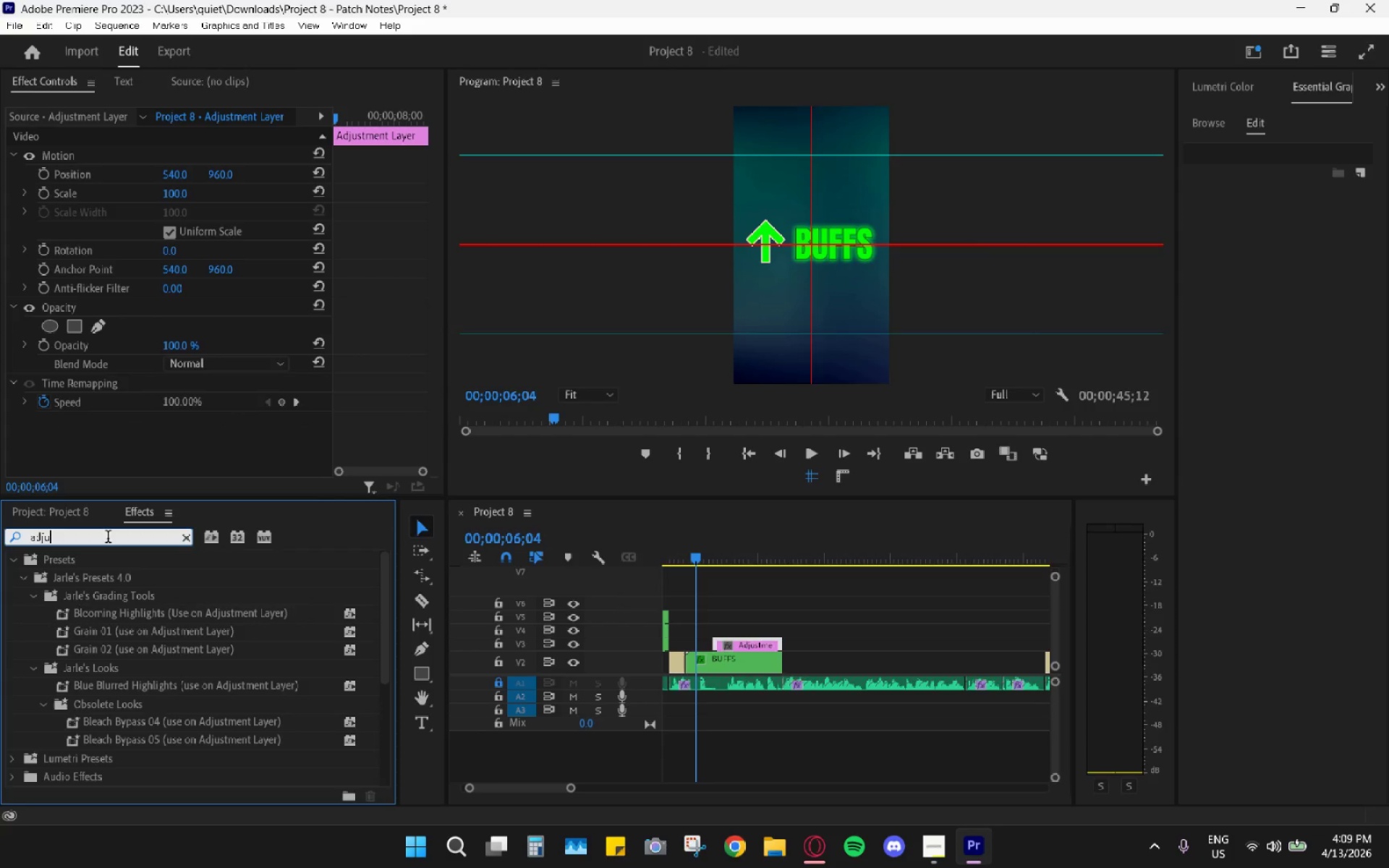 
triple_click([108, 538])
 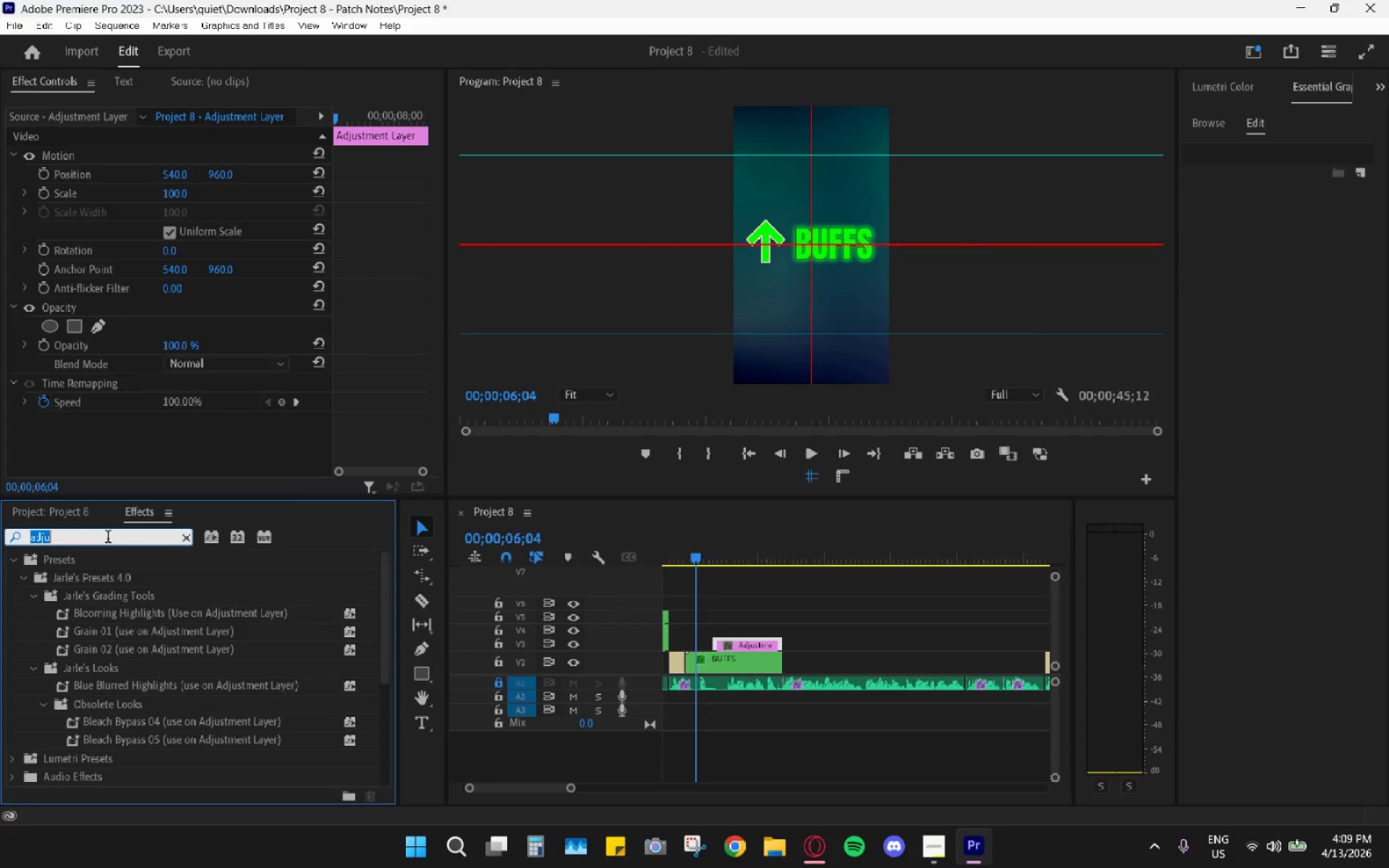 
type(transf)
 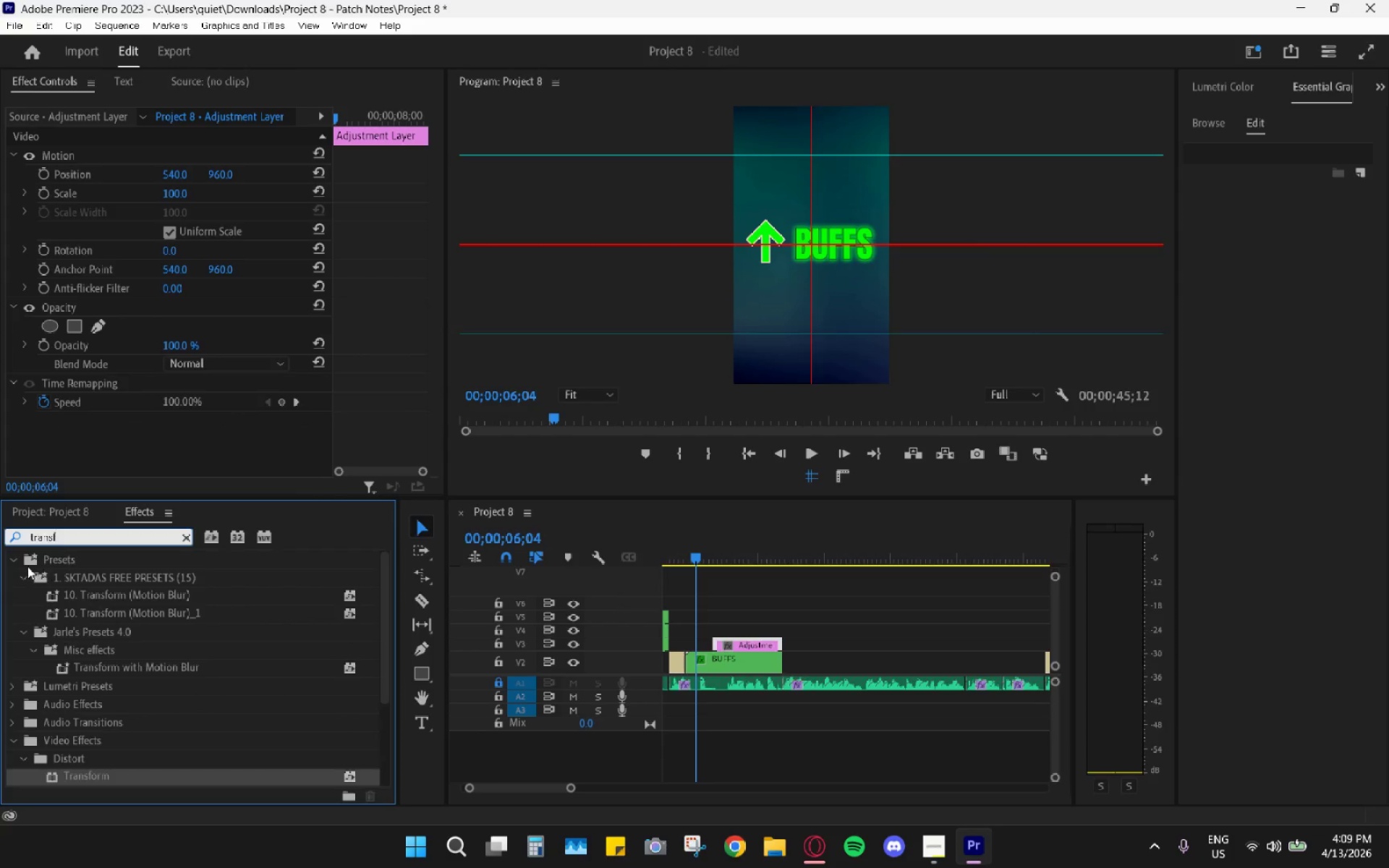 
left_click_drag(start_coordinate=[30, 557], to_coordinate=[25, 558])
 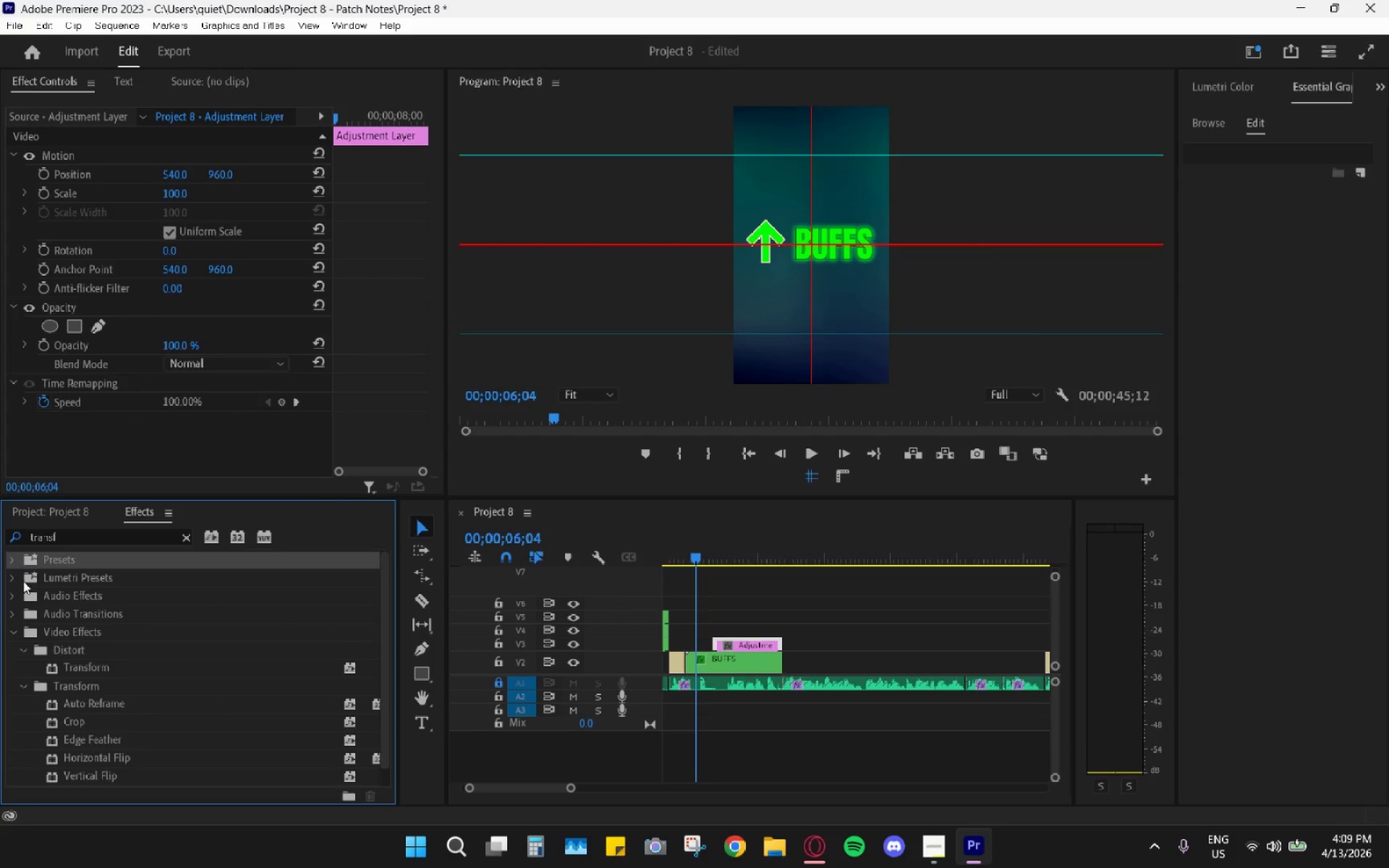 
scroll: coordinate [93, 689], scroll_direction: down, amount: 1.0
 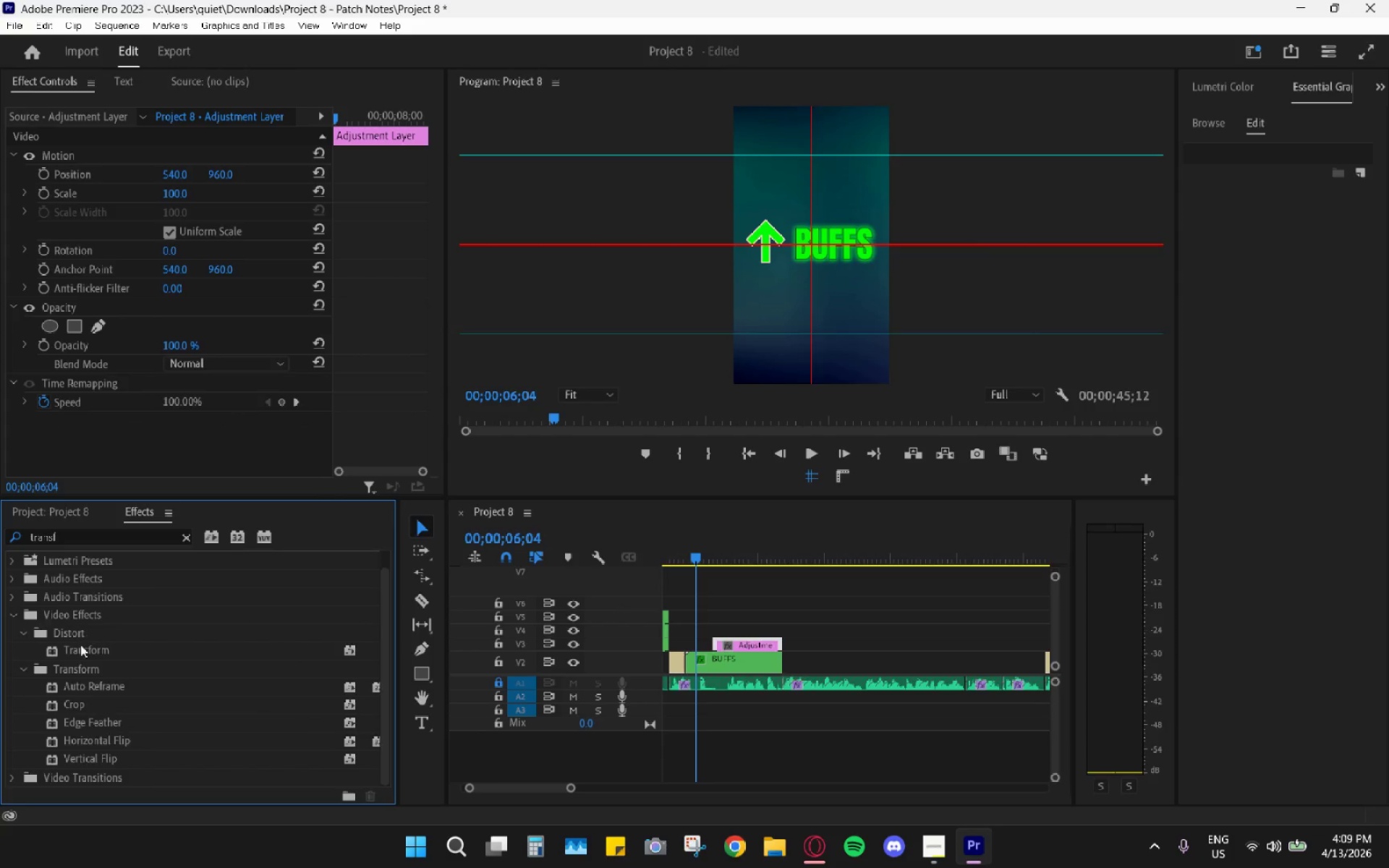 
left_click_drag(start_coordinate=[74, 650], to_coordinate=[781, 643])
 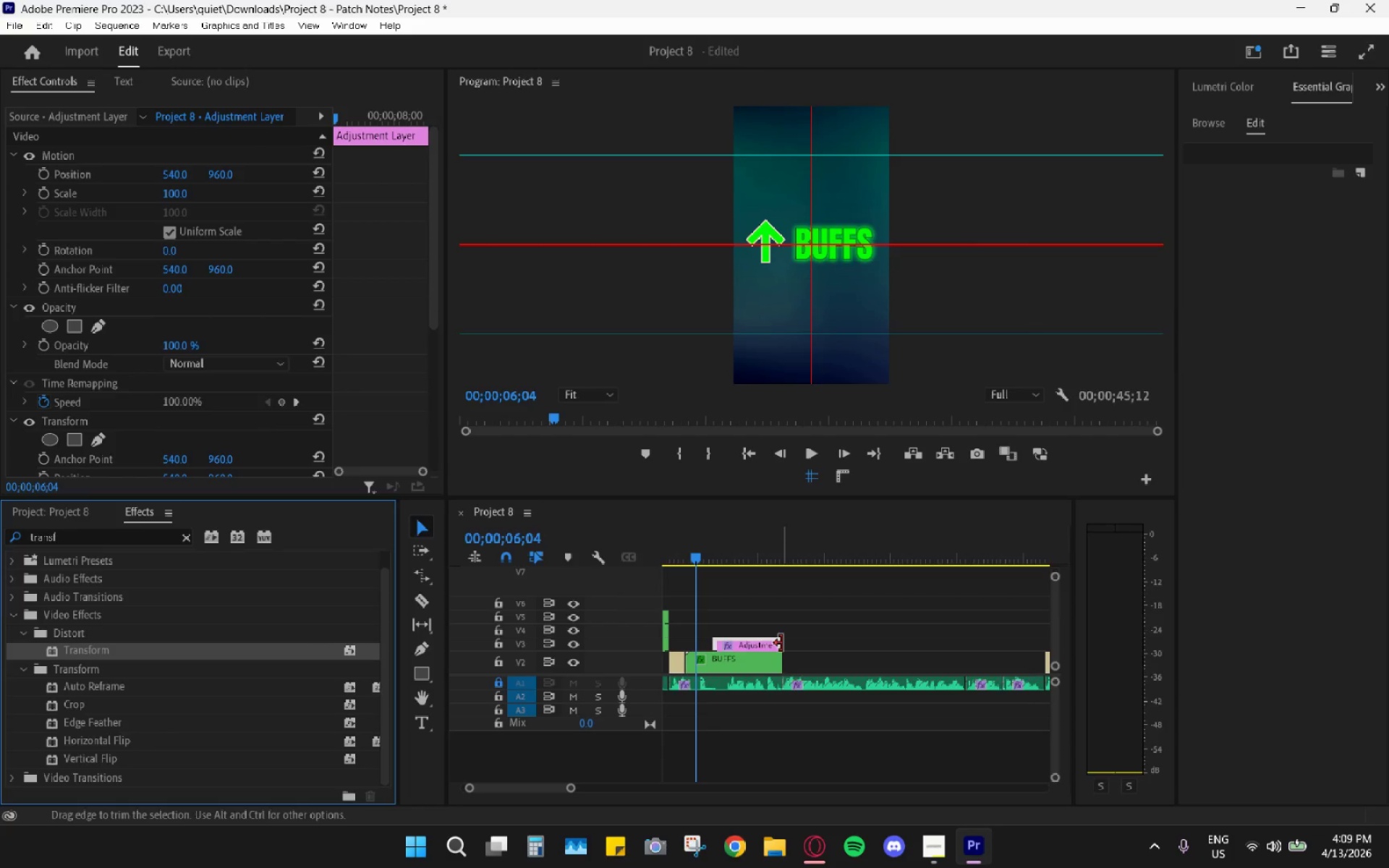 
wait(12.27)
 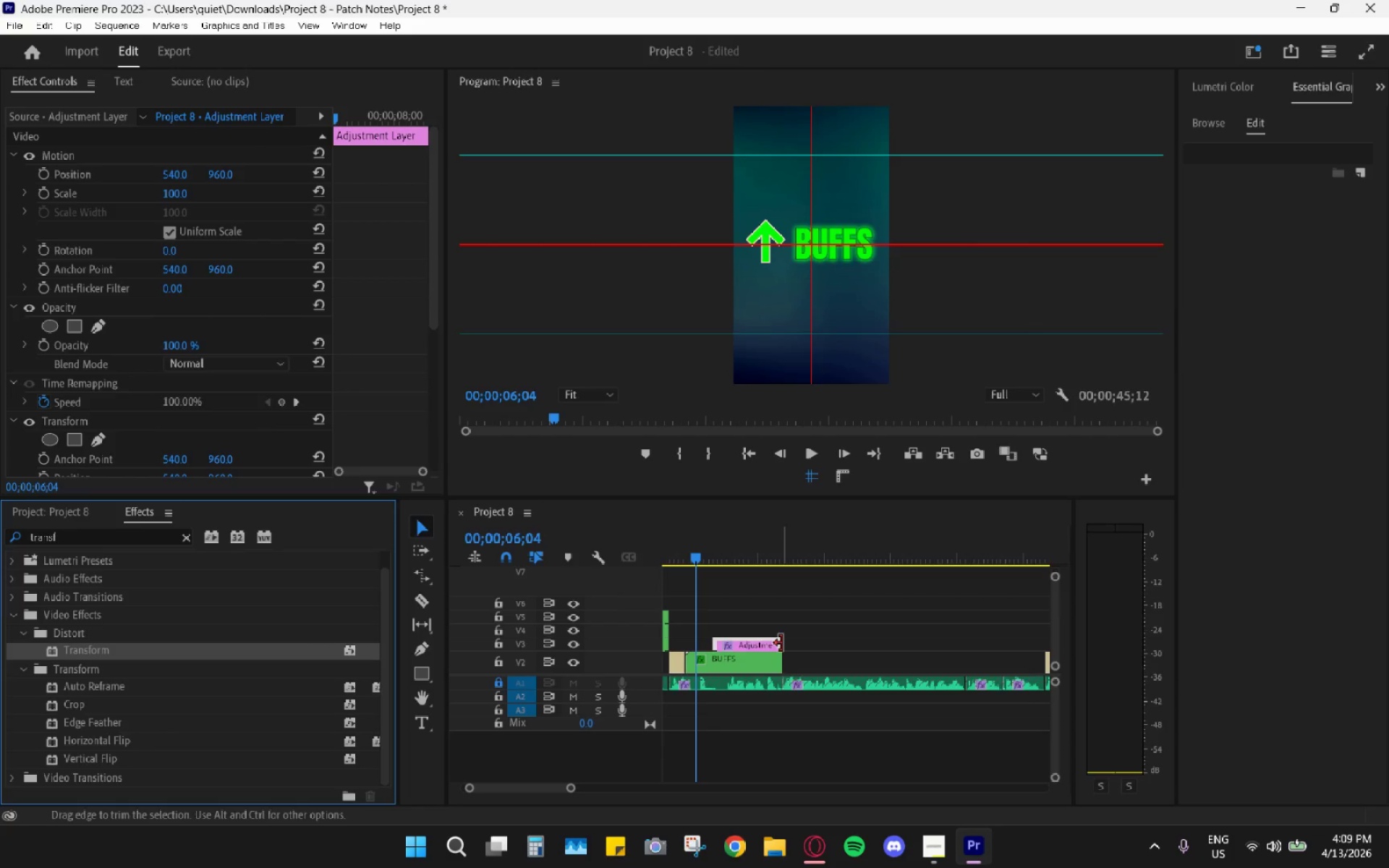 
hold_key(key=AltLeft, duration=0.66)
 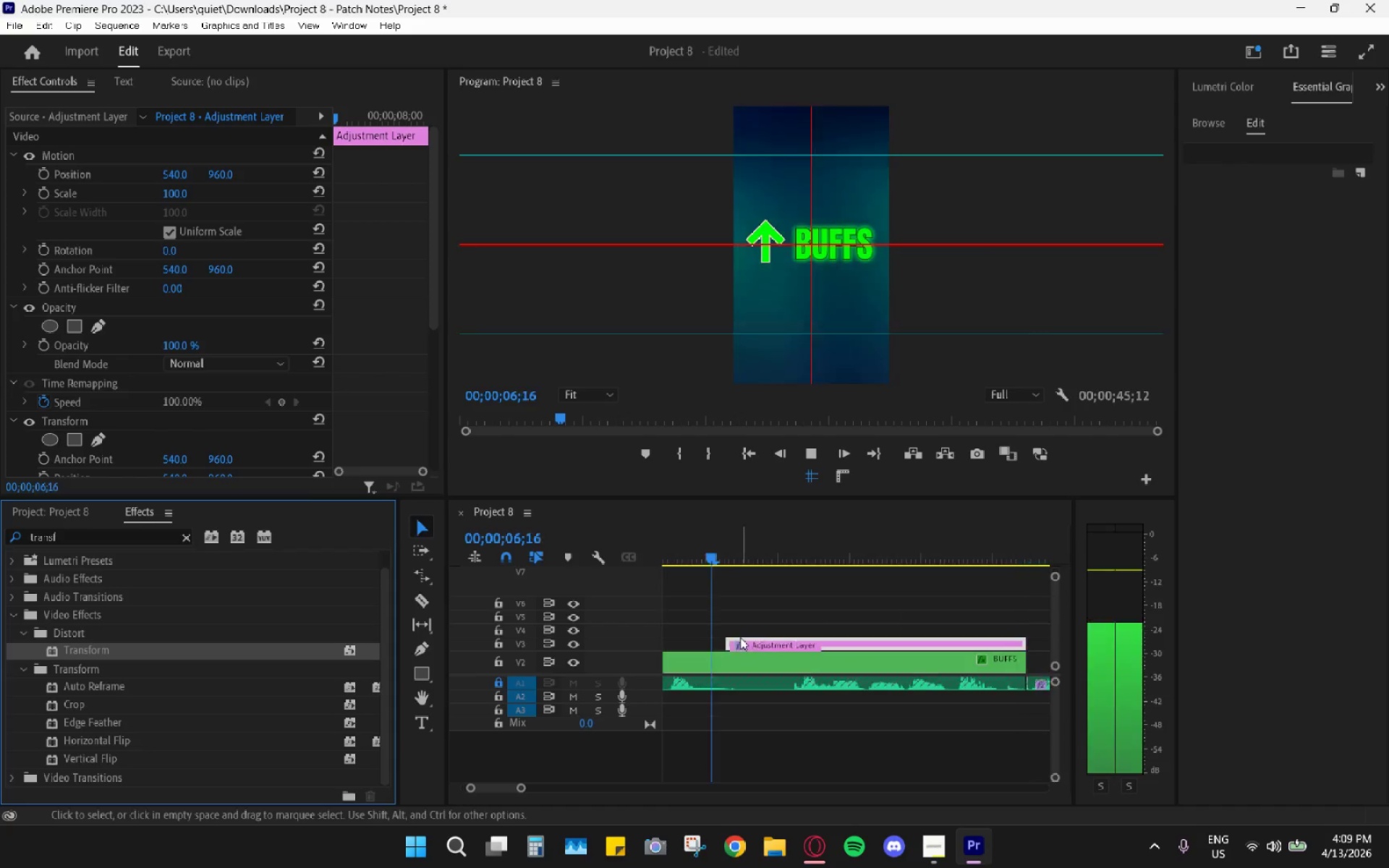 
key(Space)
 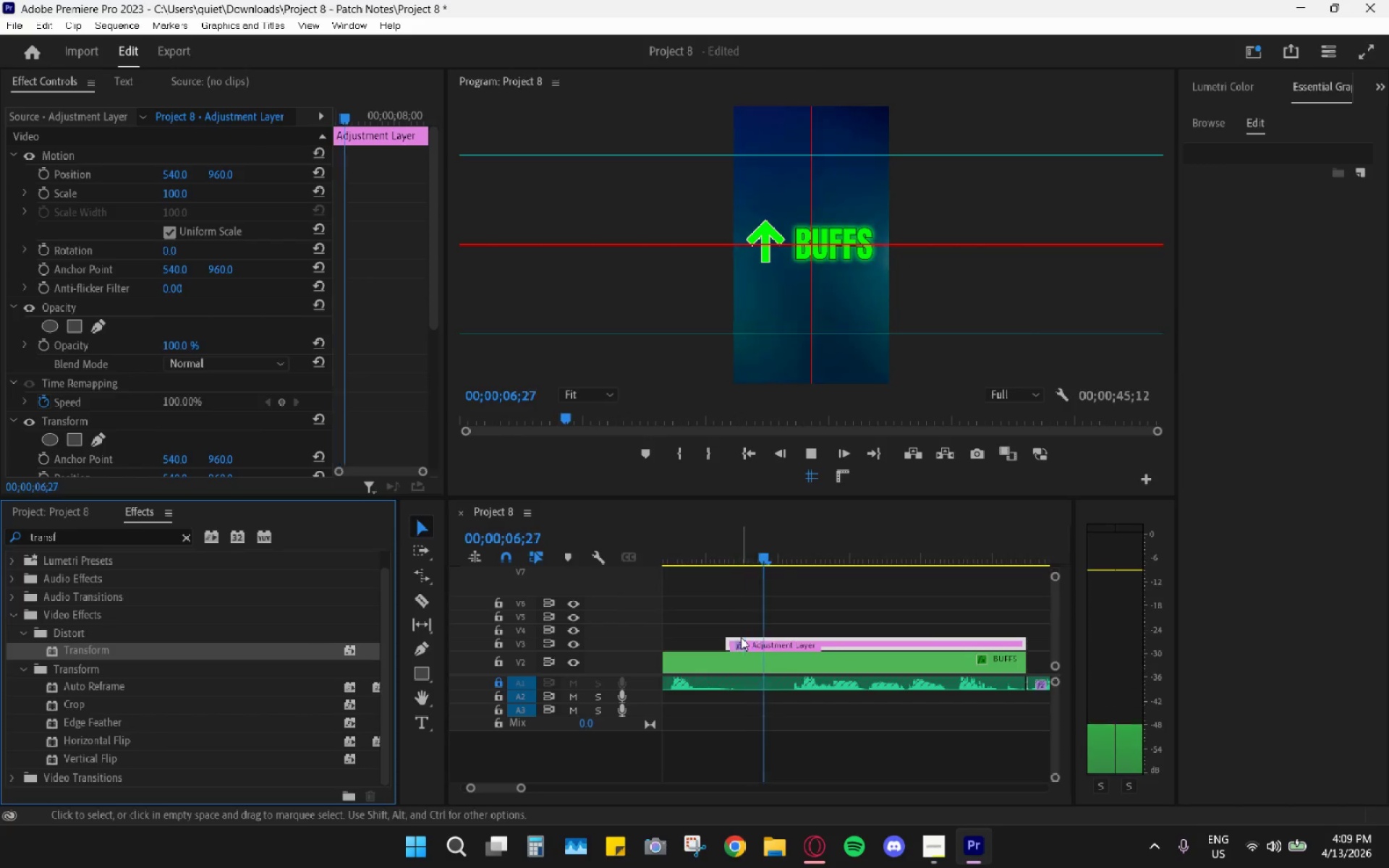 
scroll: coordinate [729, 643], scroll_direction: up, amount: 13.0
 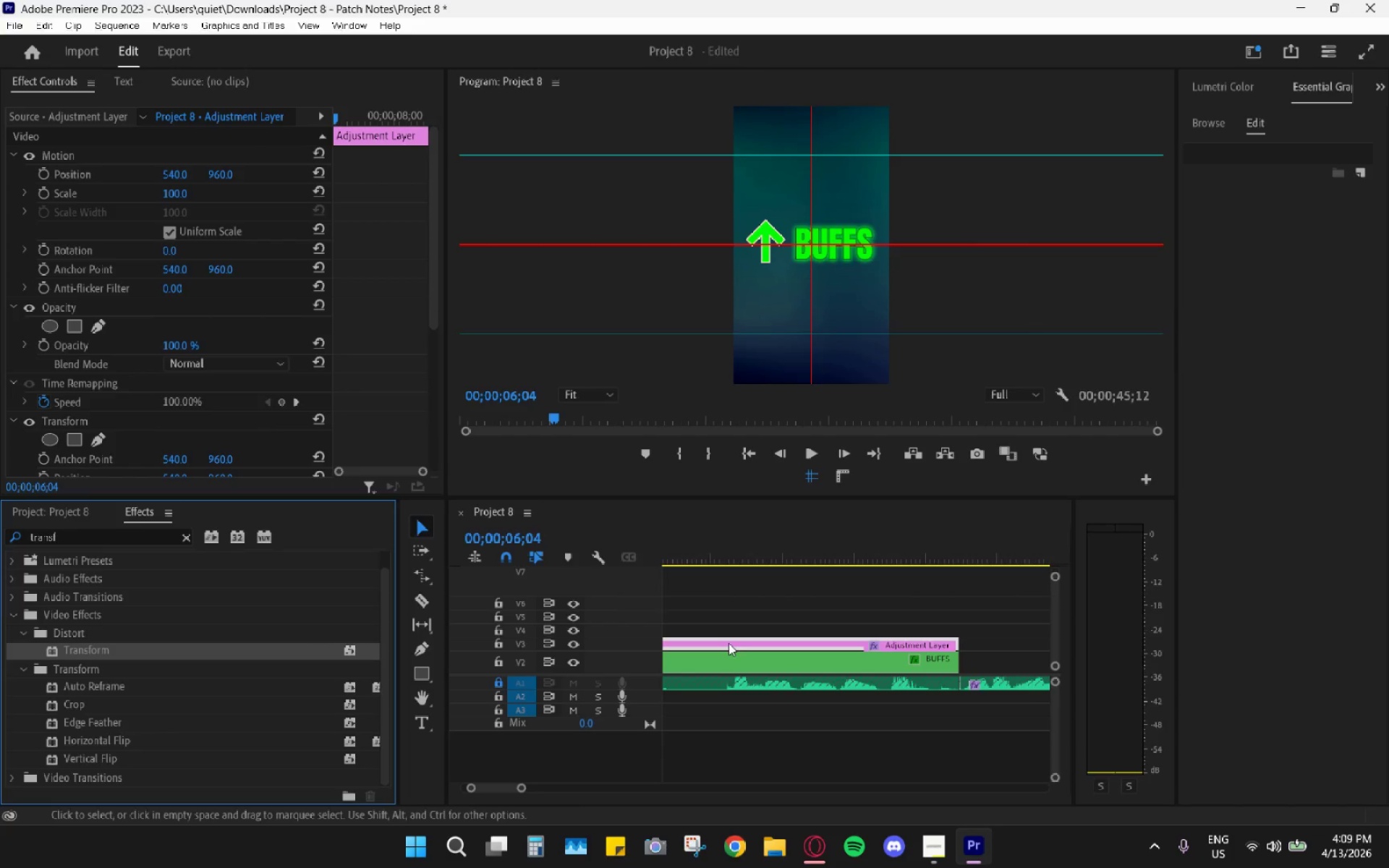 
key(Space)
 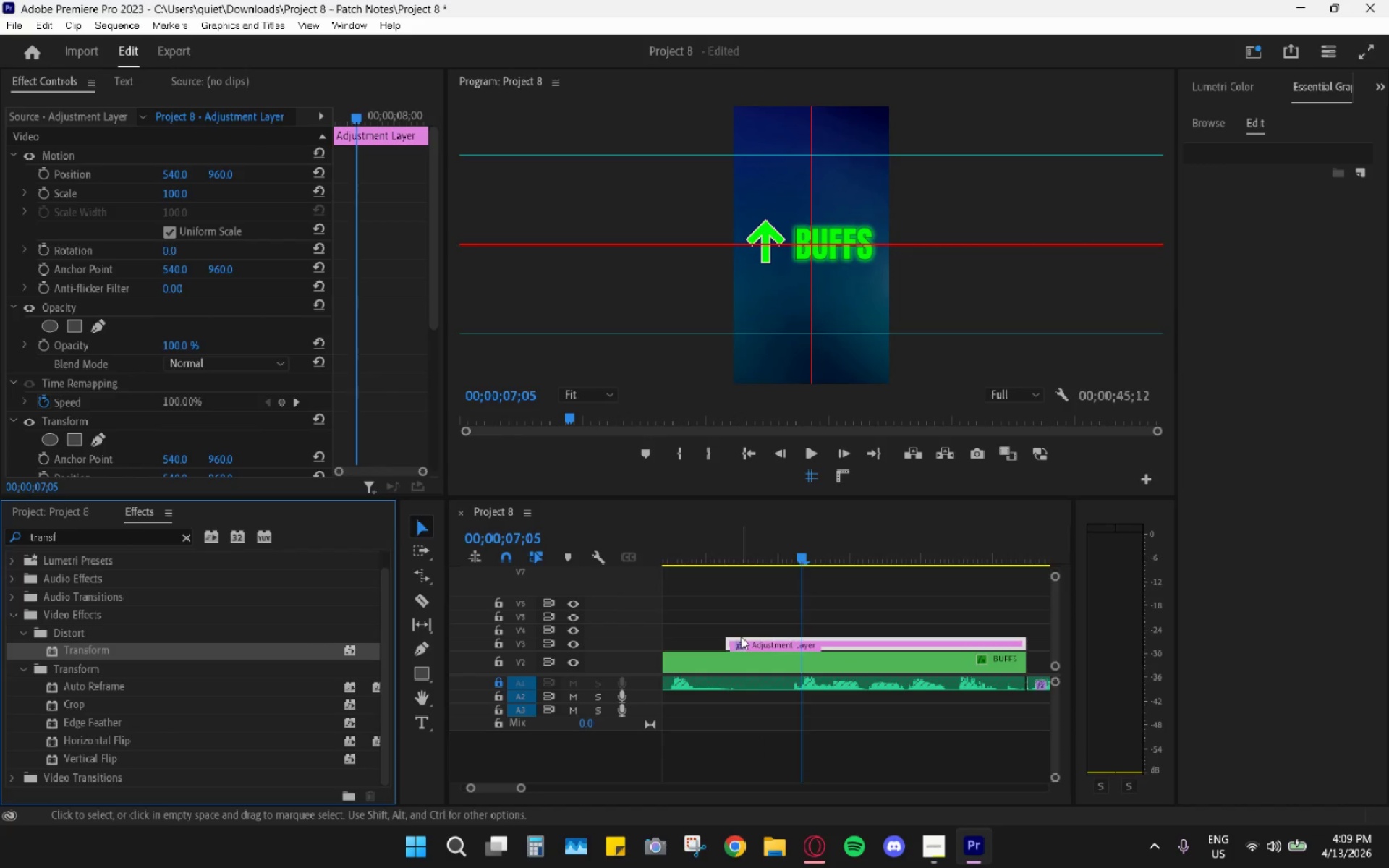 
key(Space)
 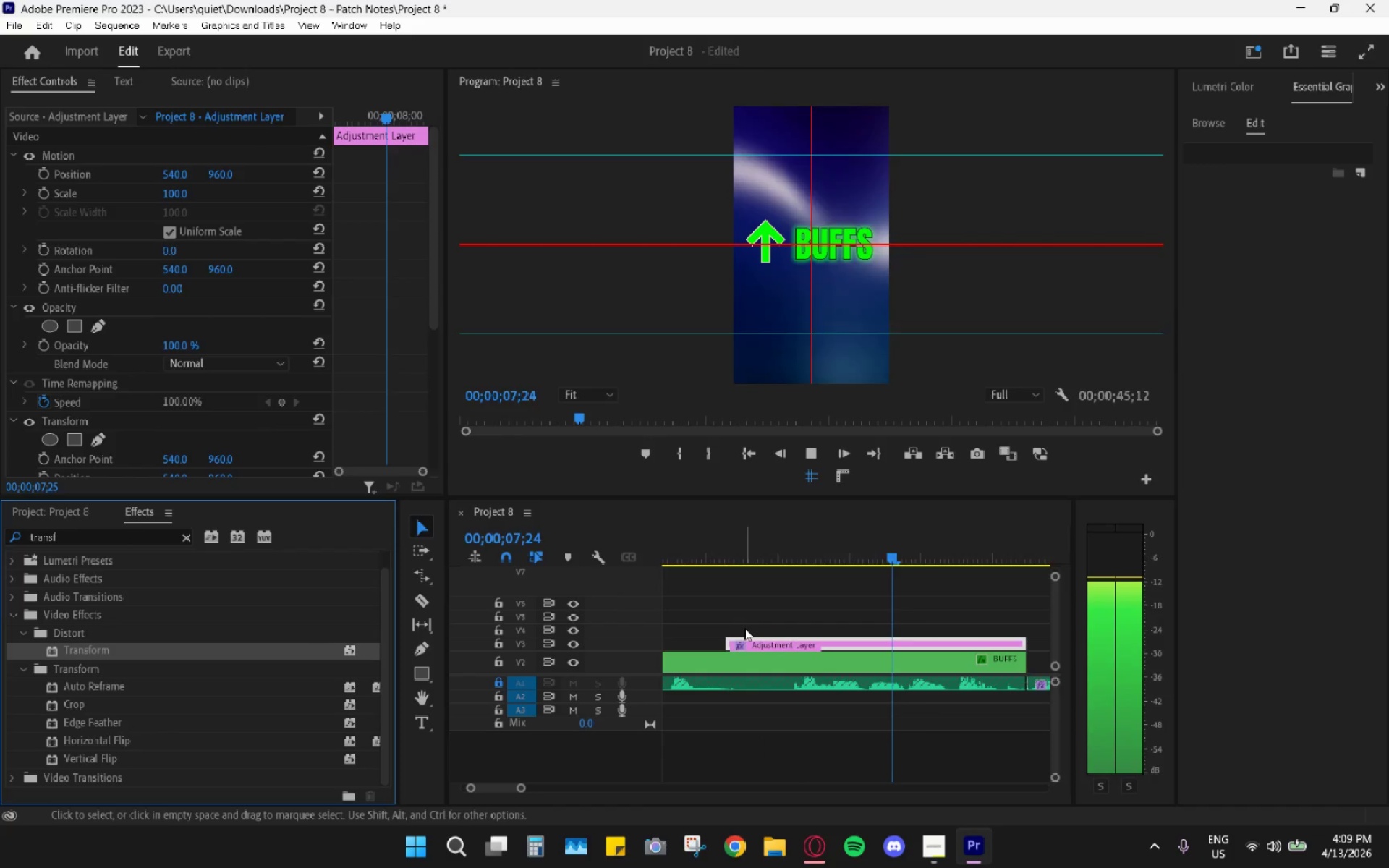 
key(Space)
 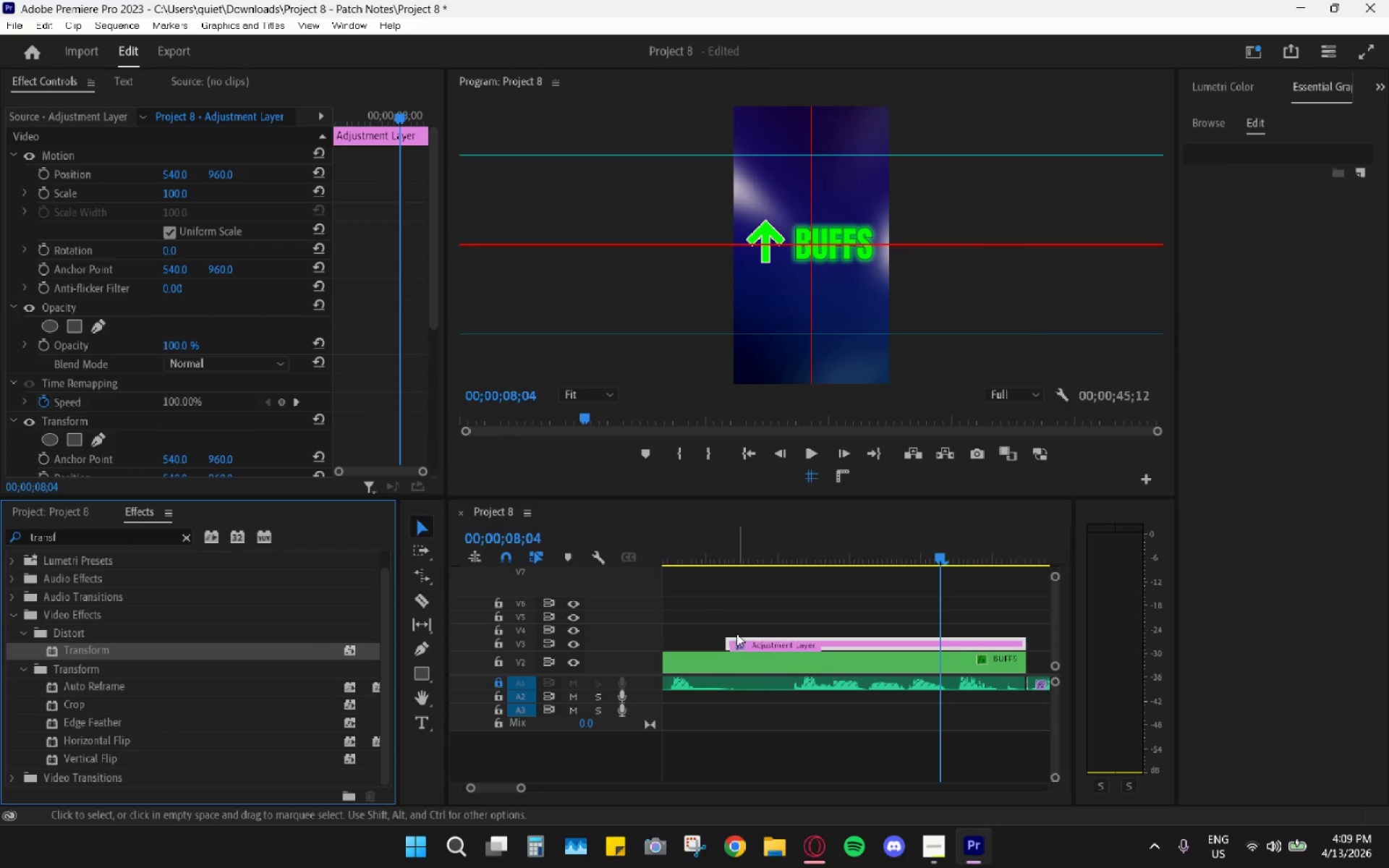 
hold_key(key=AltLeft, duration=0.45)
hold_key(key=AltLeft, duration=0.62)
scroll: coordinate [912, 624], scroll_direction: down, amount: 10.0
 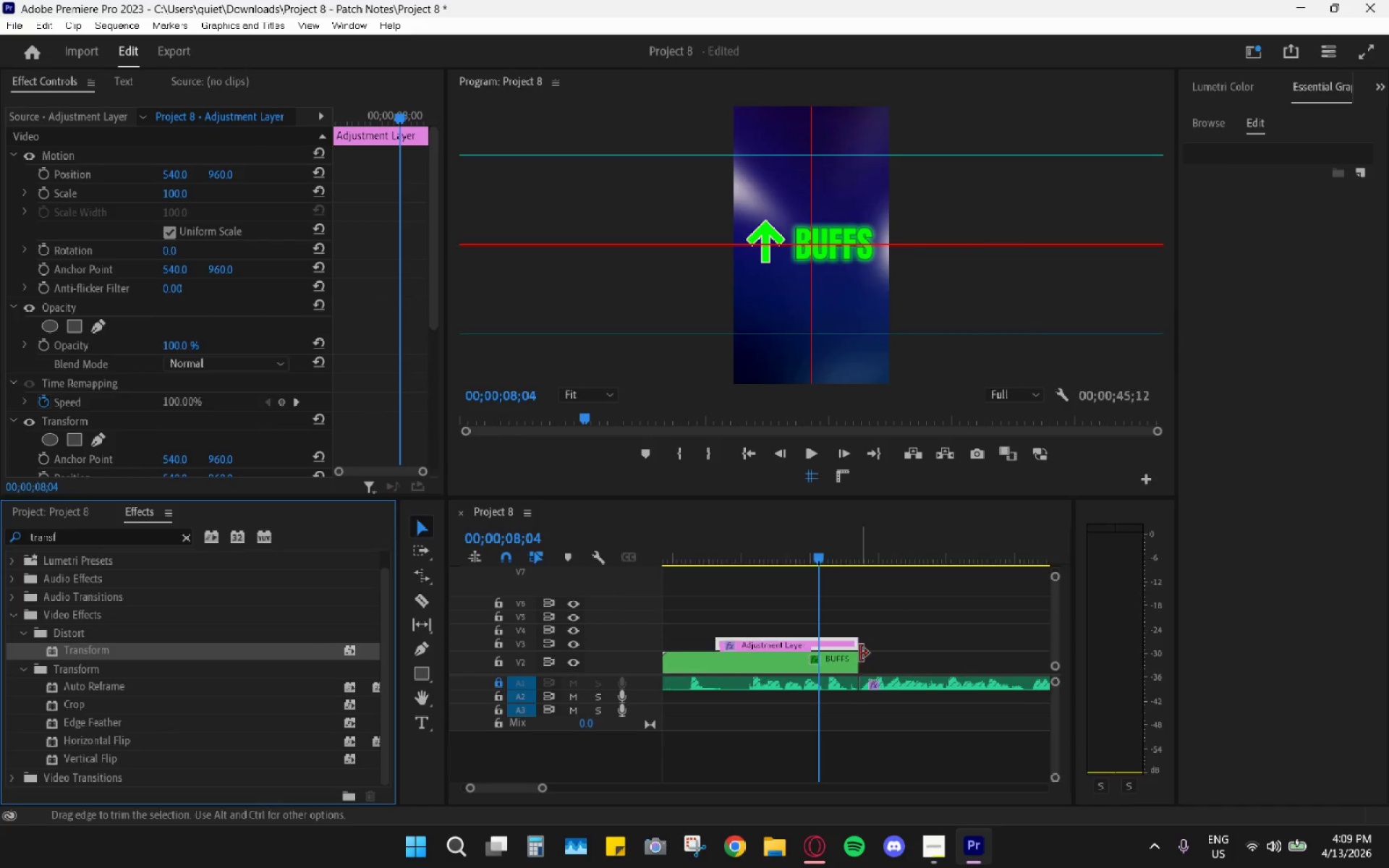 
hold_key(key=AltLeft, duration=0.38)
scroll: coordinate [884, 641], scroll_direction: down, amount: 9.0
 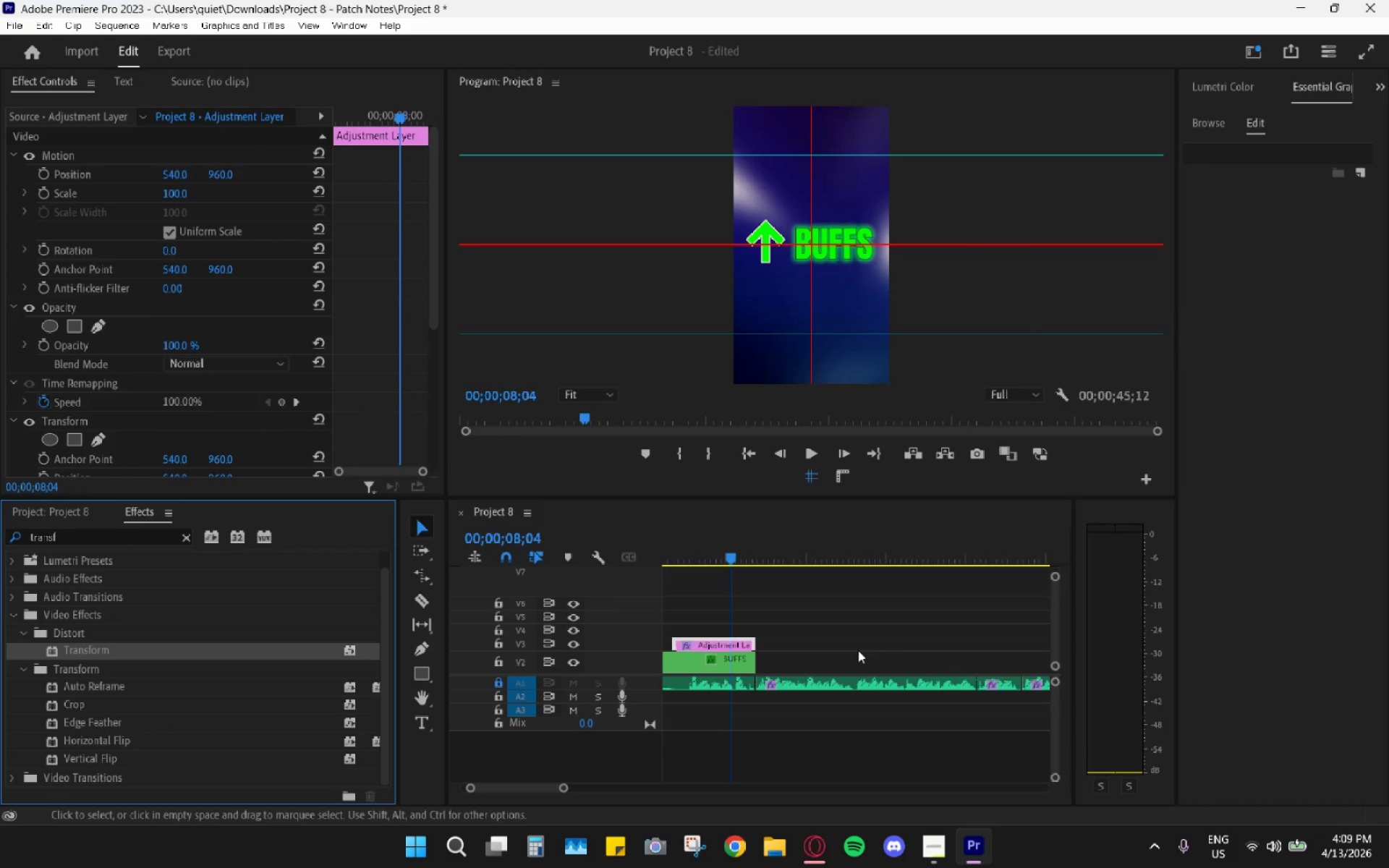 
hold_key(key=AltLeft, duration=0.41)
scroll: coordinate [858, 650], scroll_direction: down, amount: 4.0
 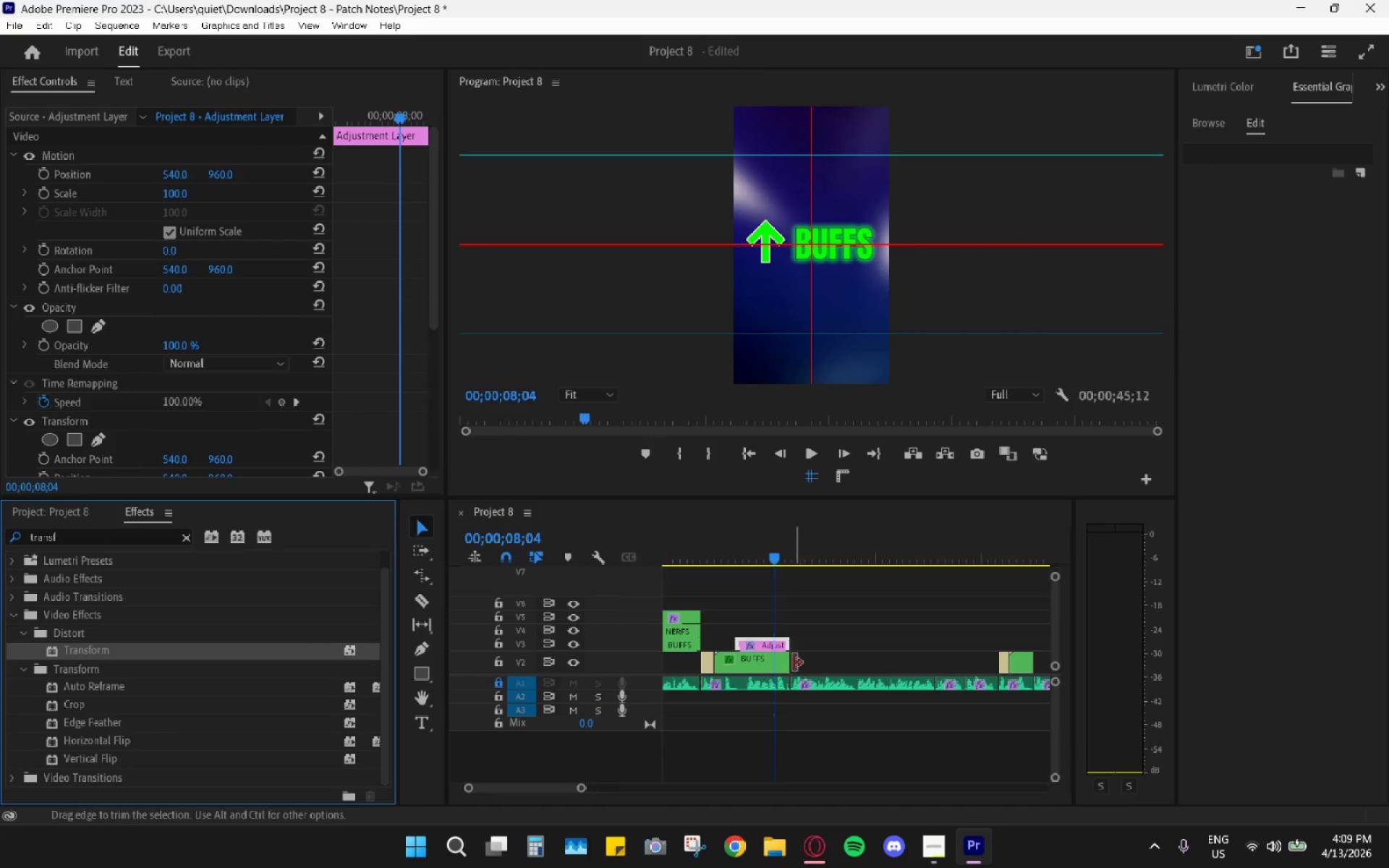 
left_click_drag(start_coordinate=[785, 660], to_coordinate=[995, 661])
 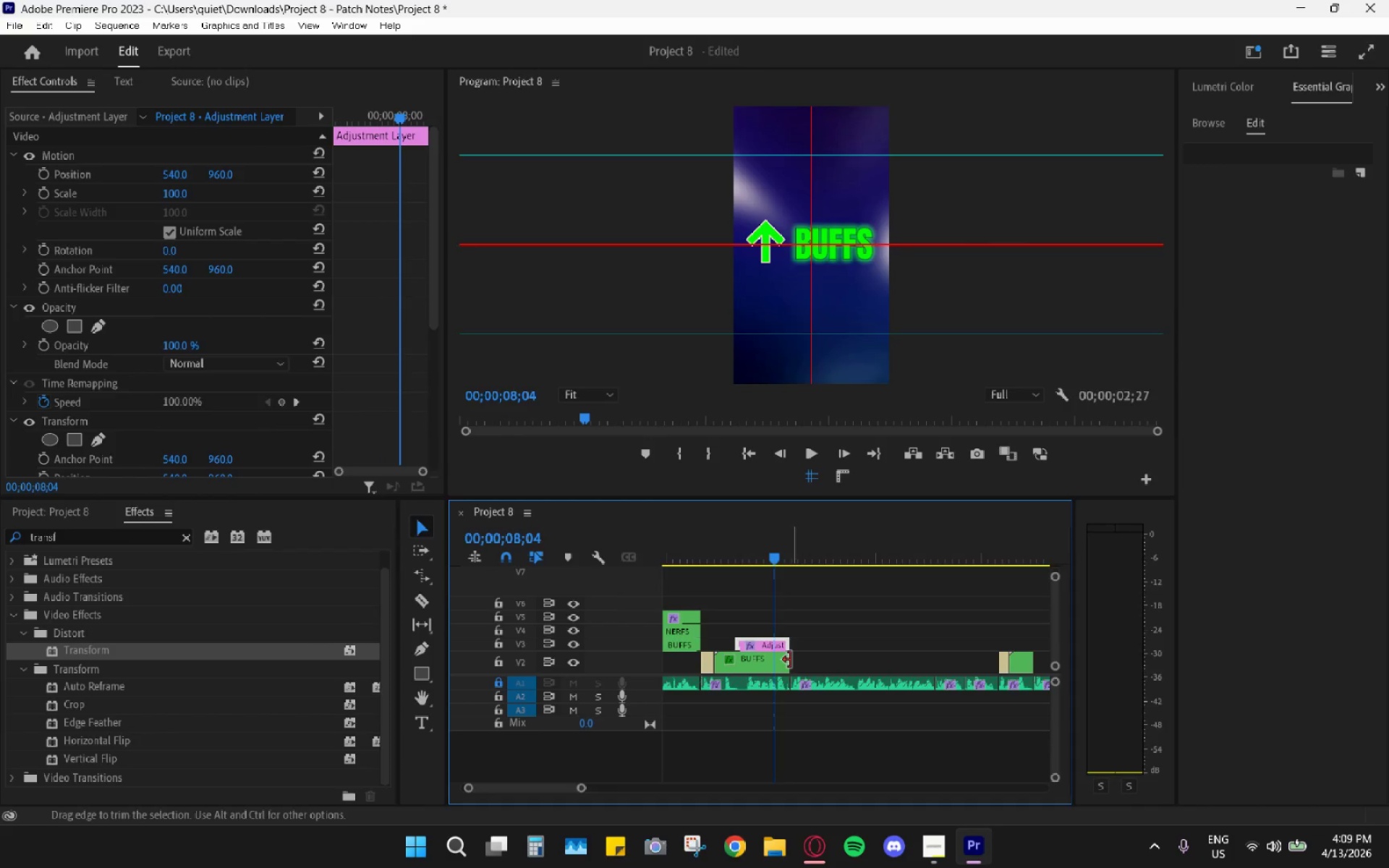 
key(R)
 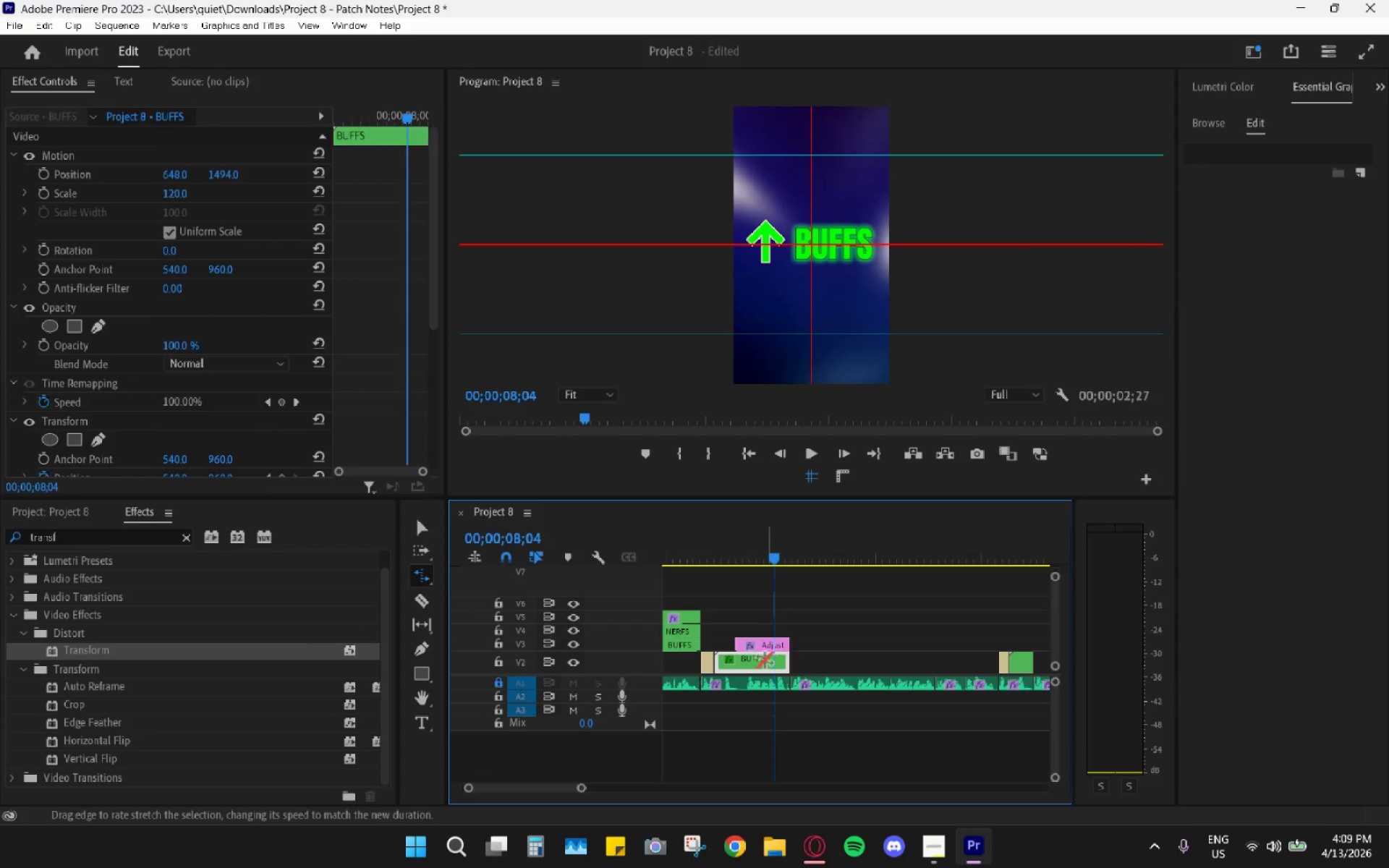 
left_click([719, 535])
 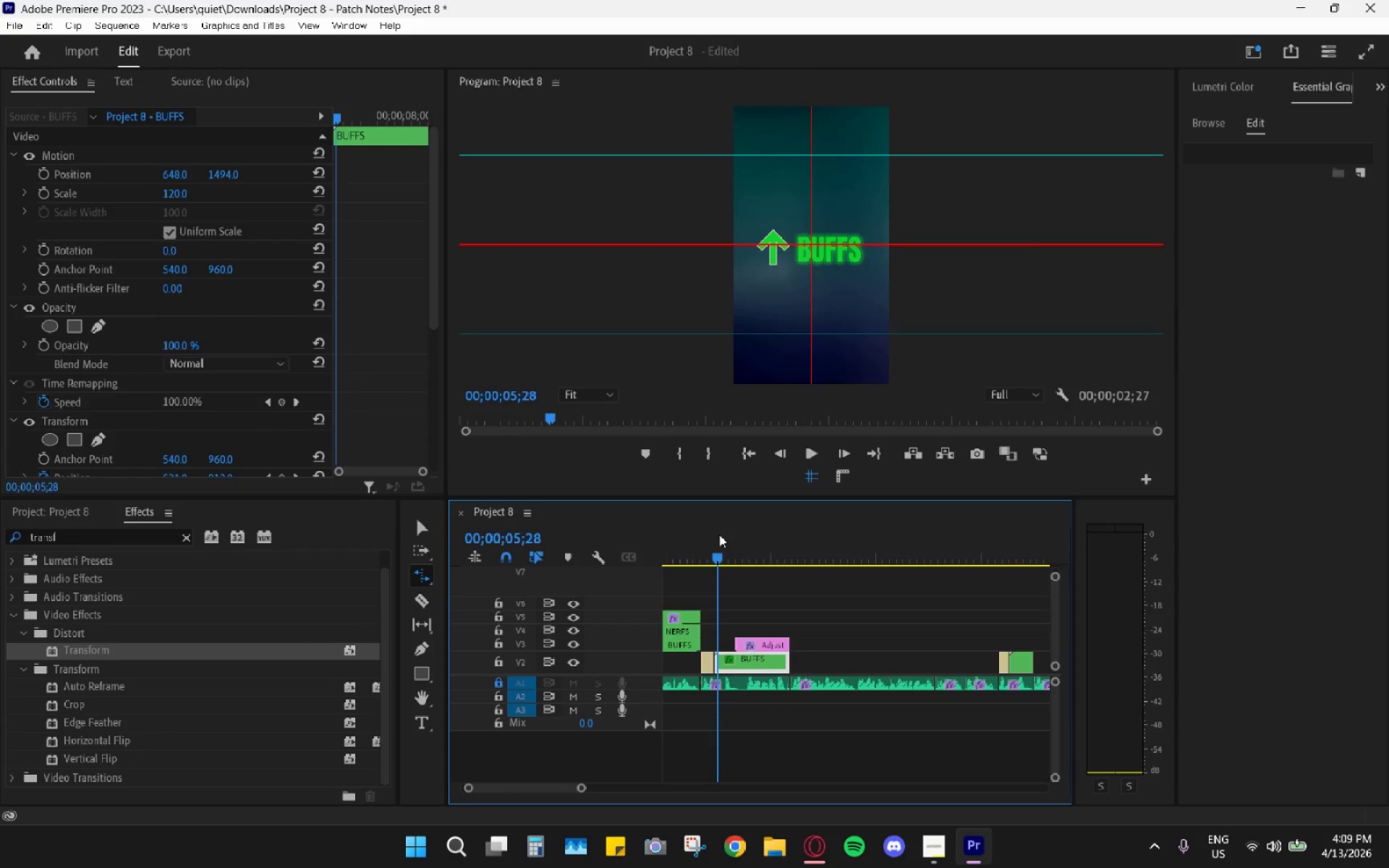 
key(Space)
 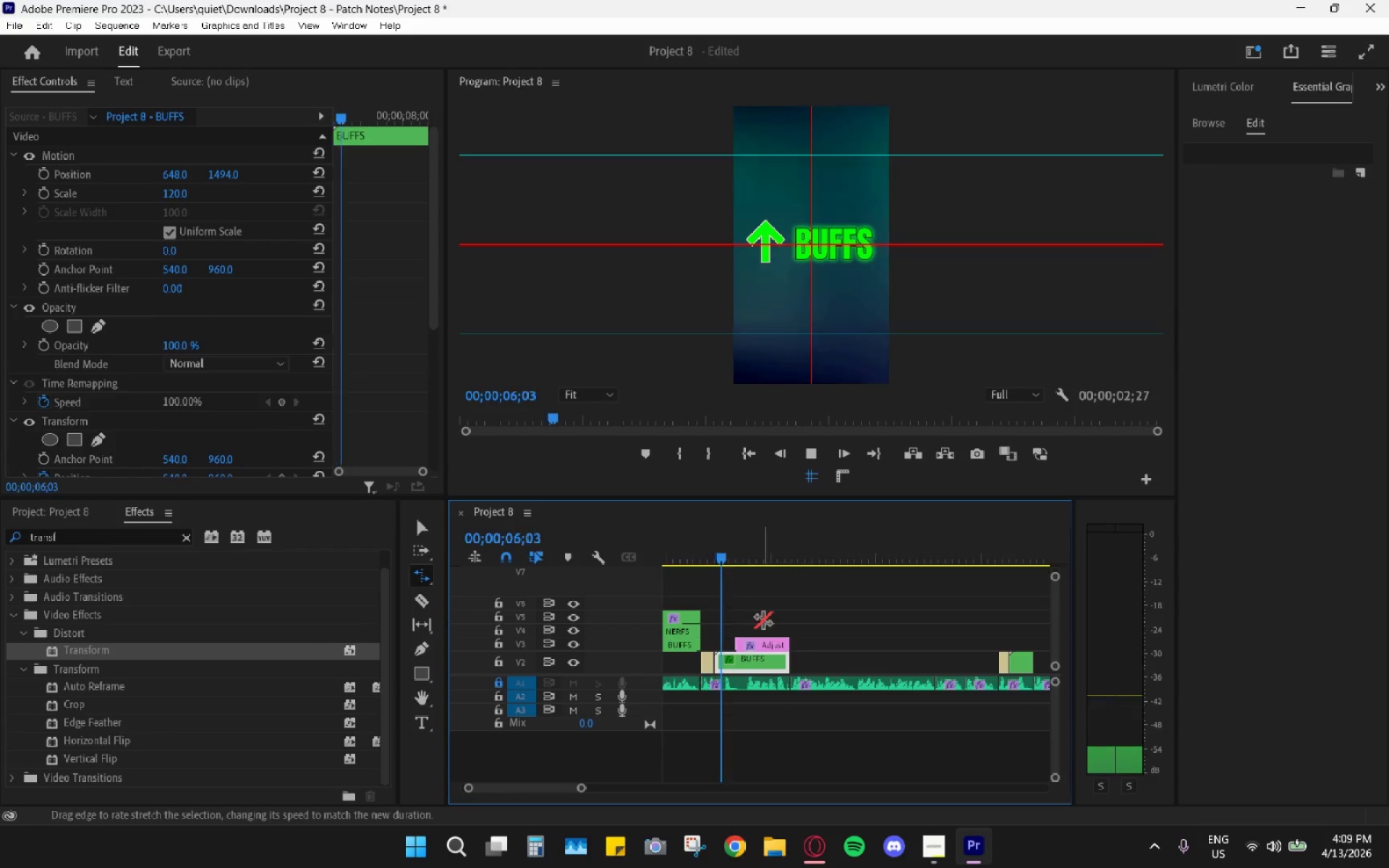 
key(Space)
 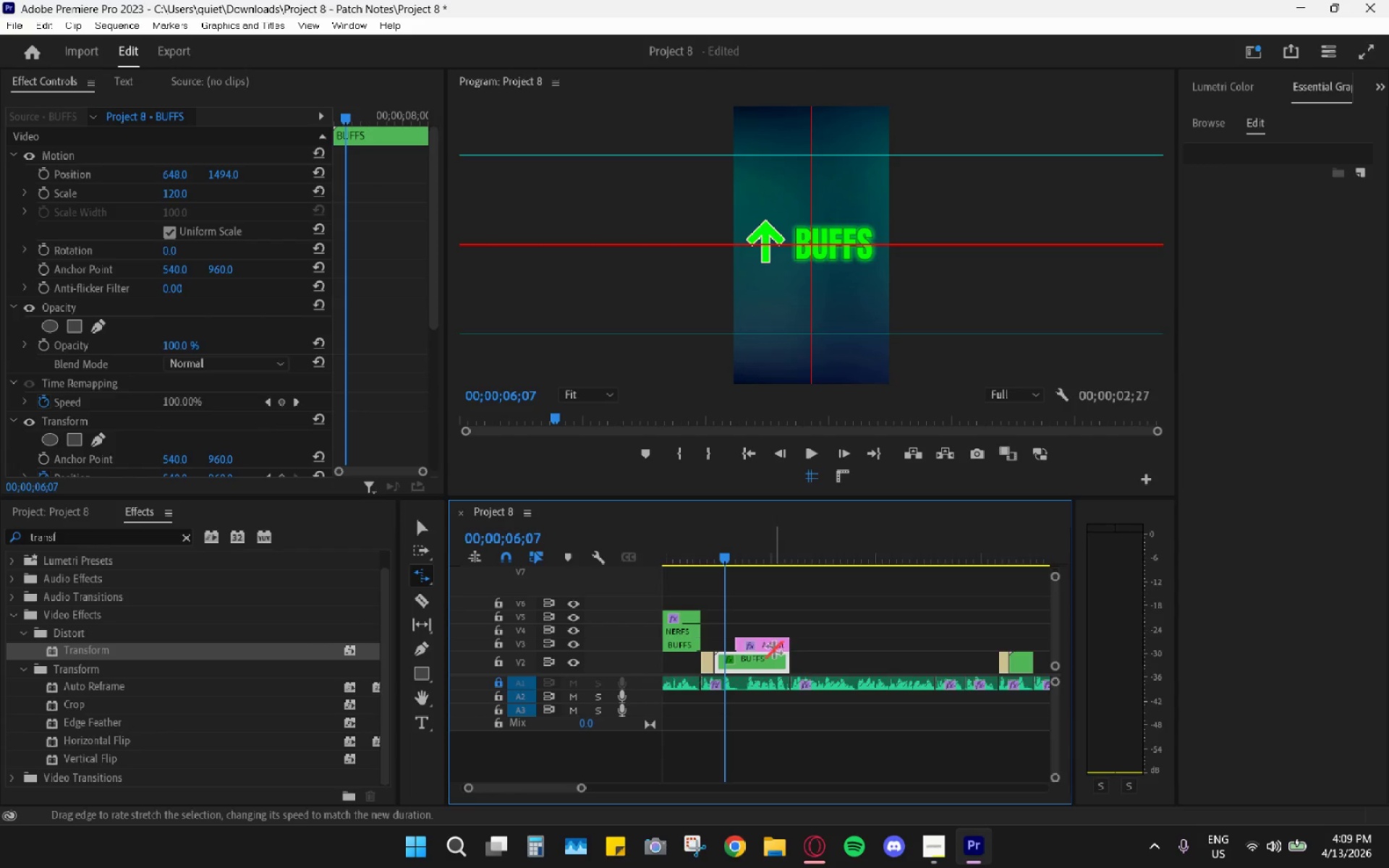 
key(Space)
 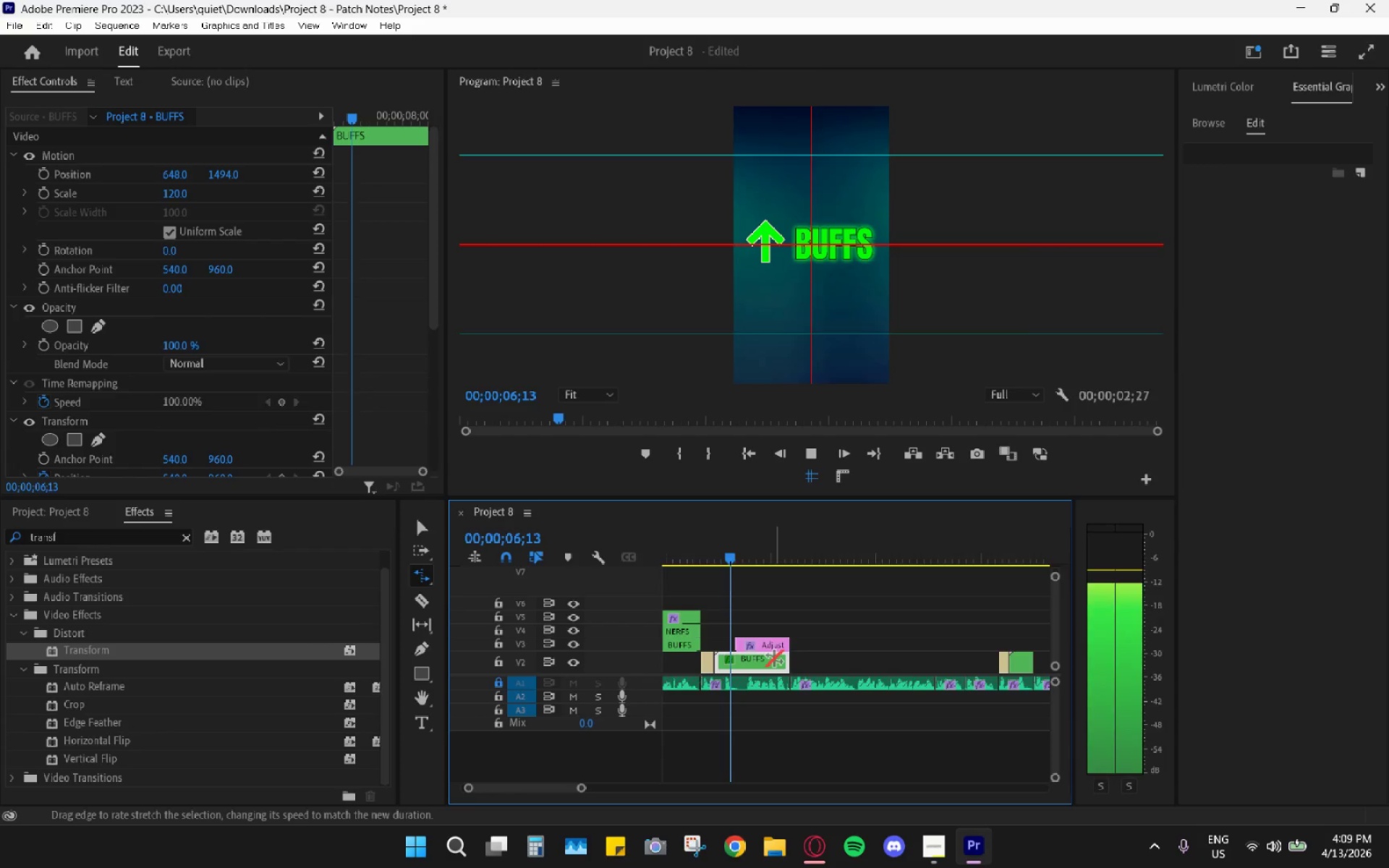 
key(Space)
 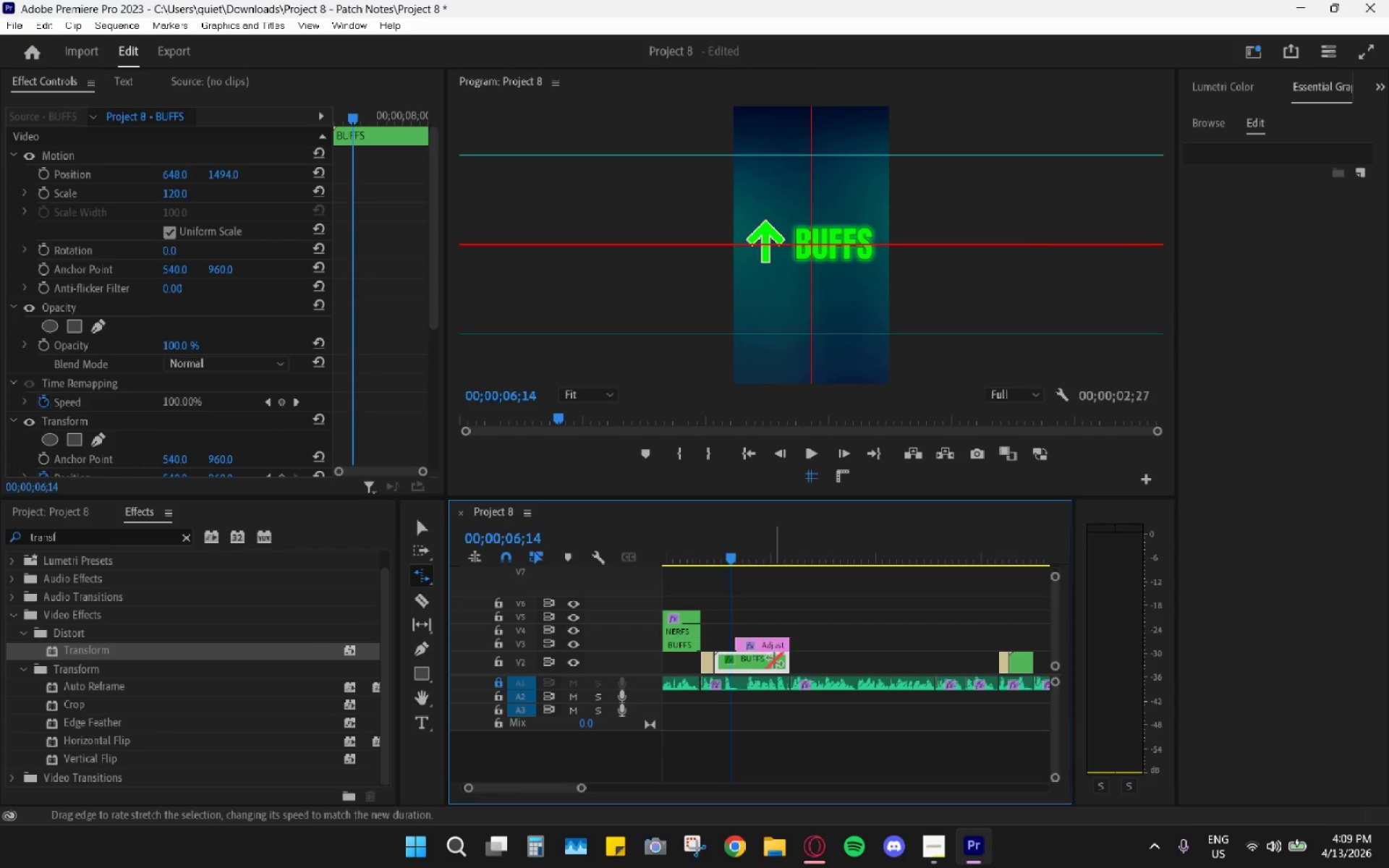 
key(V)
 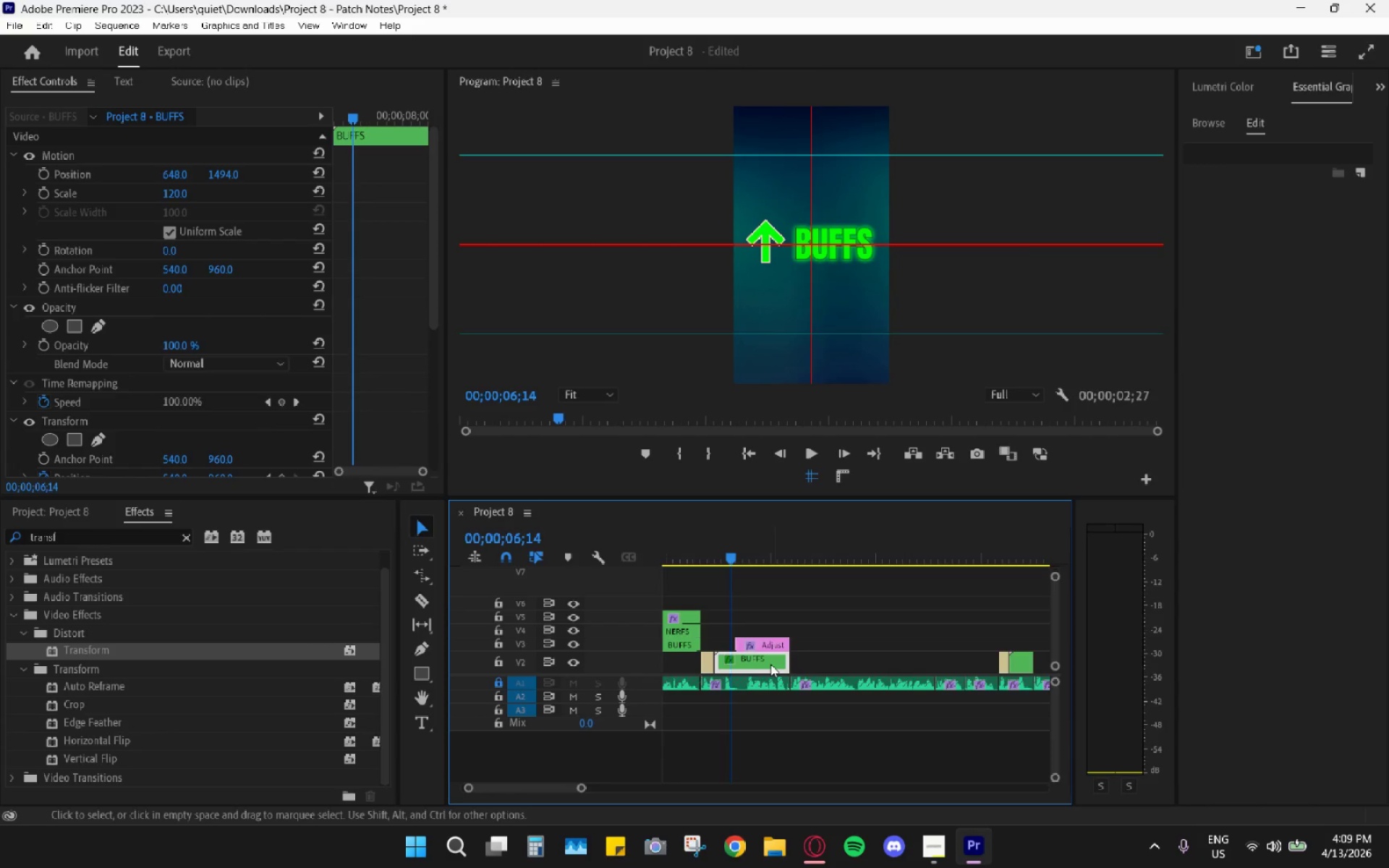 
left_click([770, 664])
 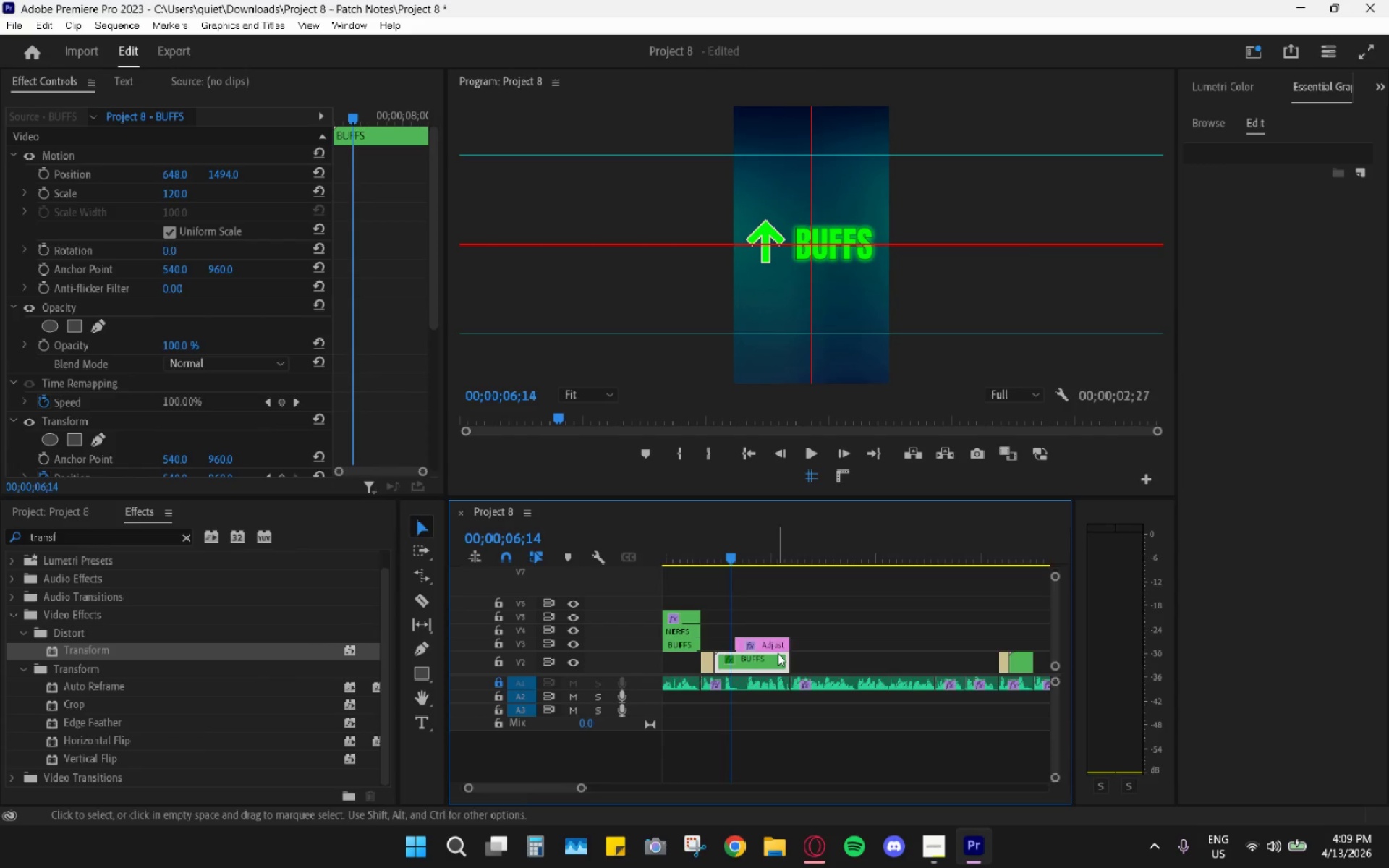 
key(Alt+AltLeft)
 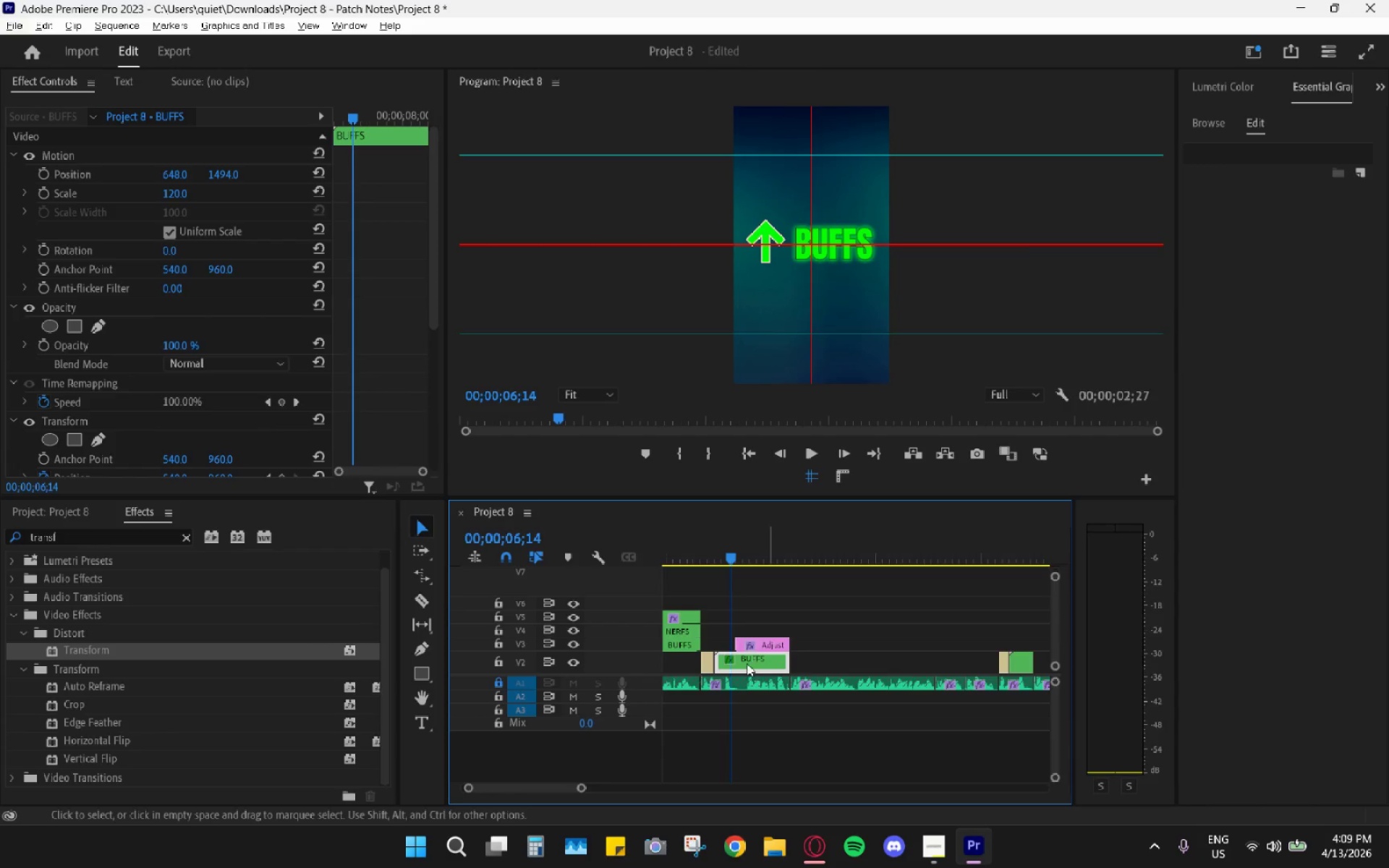 
double_click([747, 663])
 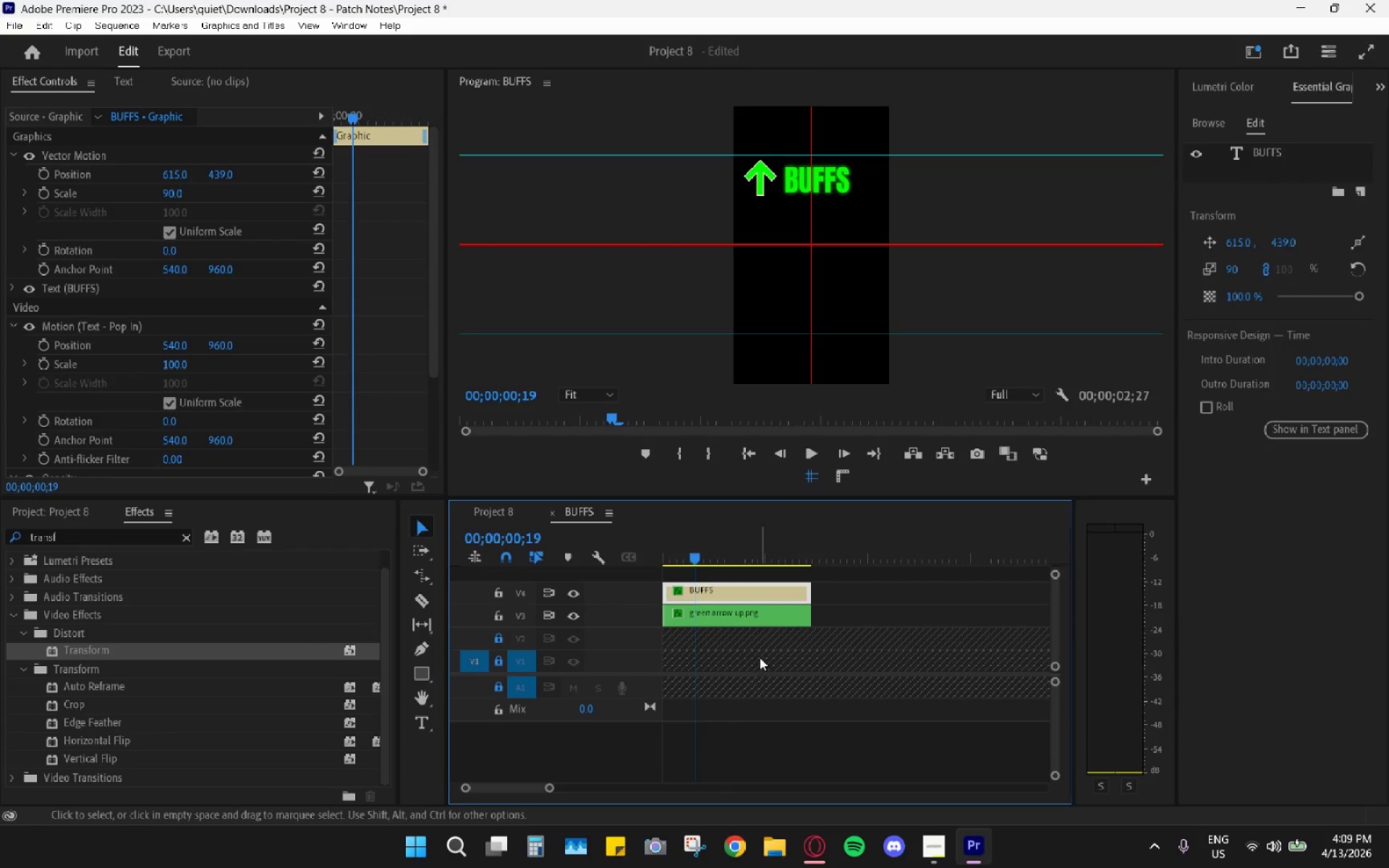 
hold_key(key=AltLeft, duration=1.33)
scroll: coordinate [720, 626], scroll_direction: down, amount: 17.0
 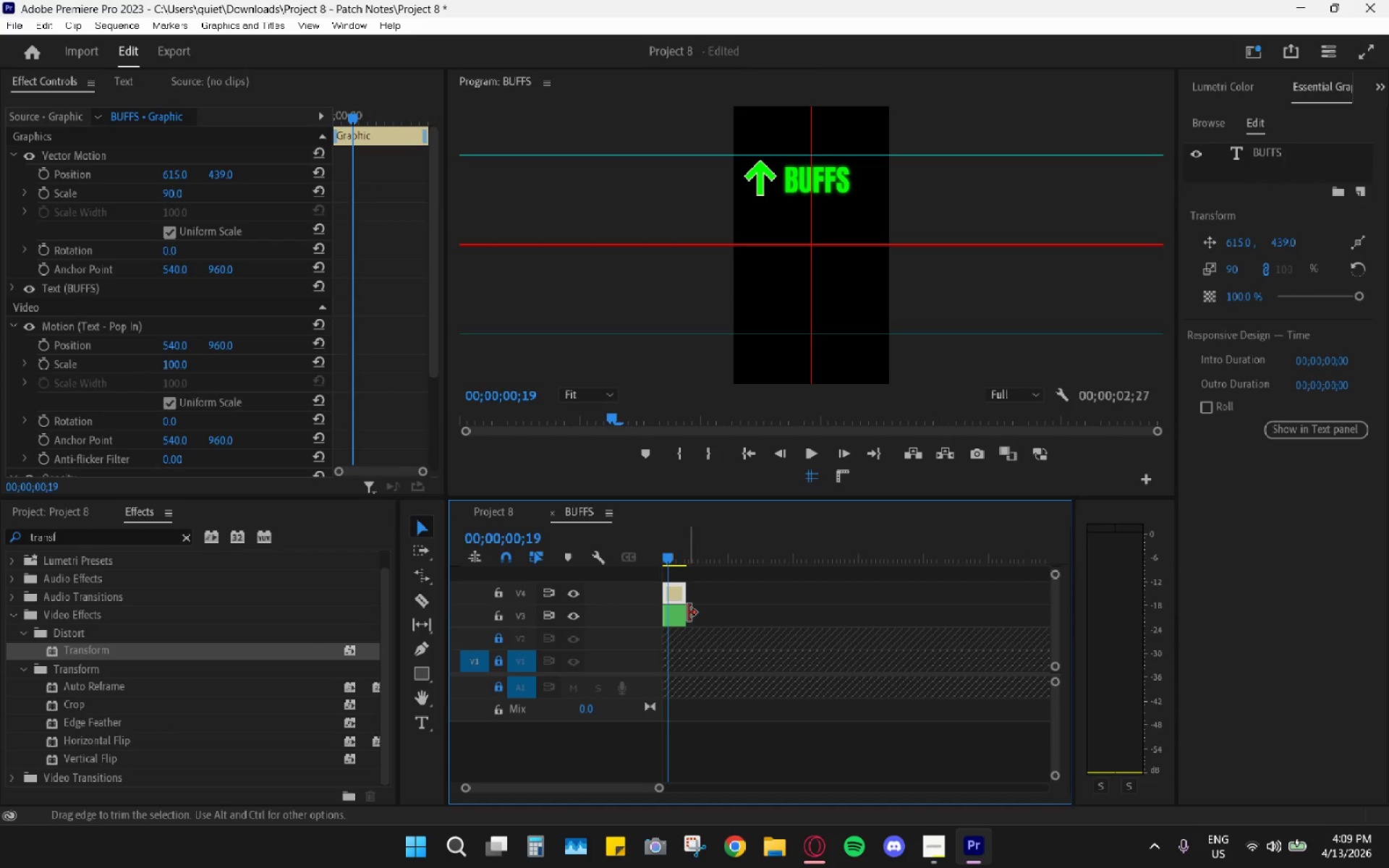 
left_click_drag(start_coordinate=[688, 613], to_coordinate=[1031, 618])
 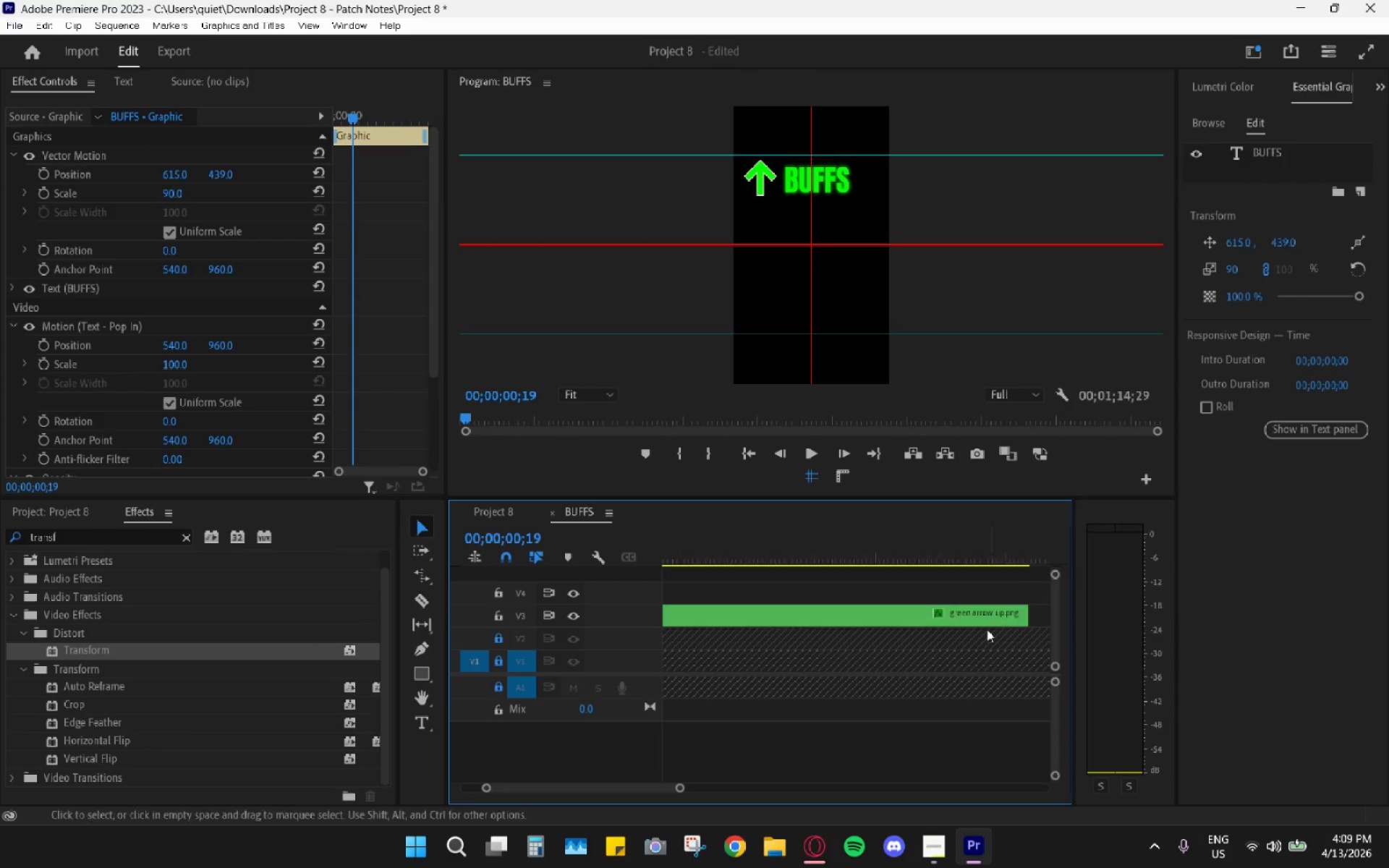 
hold_key(key=AltLeft, duration=0.58)
scroll: coordinate [856, 637], scroll_direction: down, amount: 12.0
 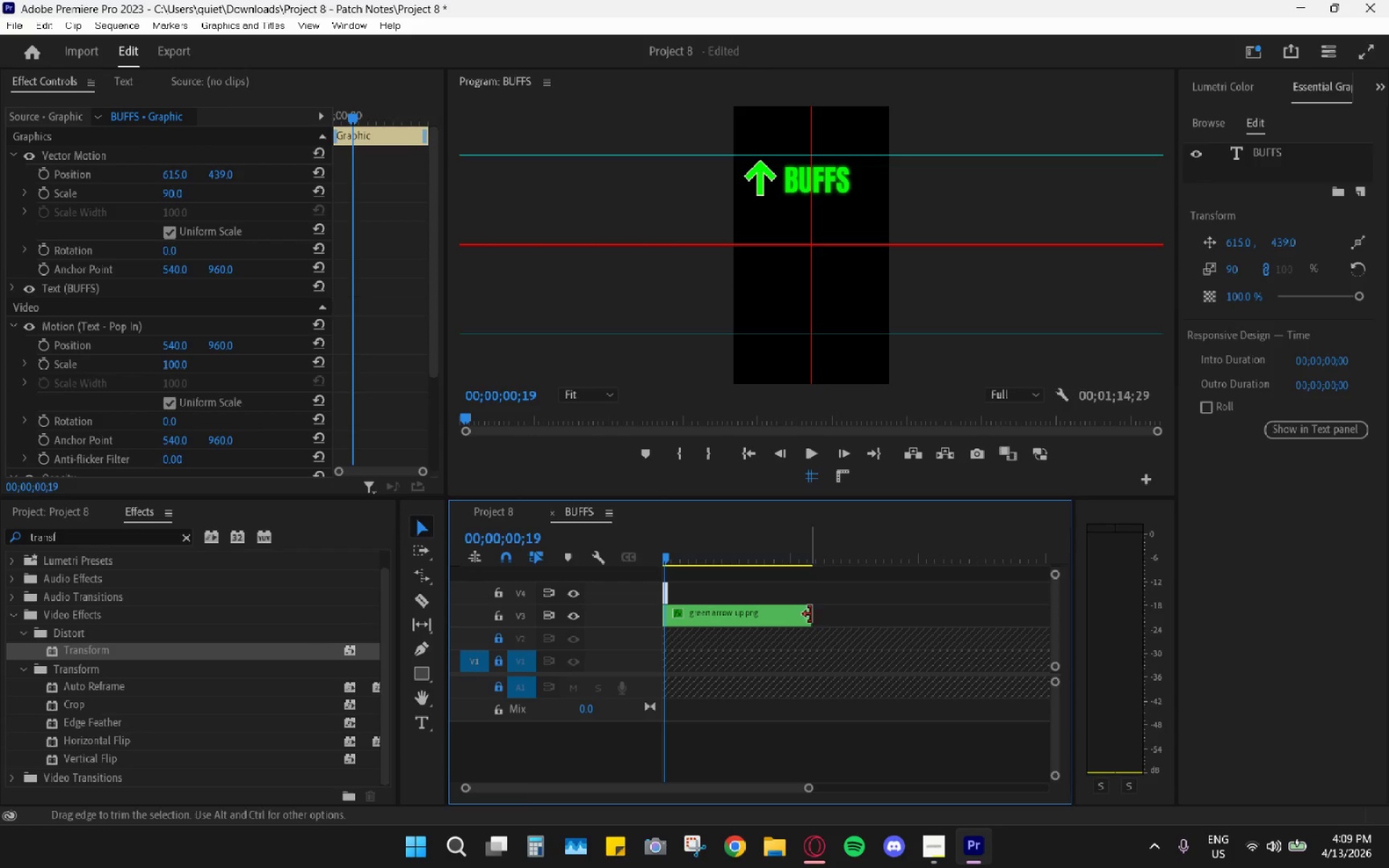 
left_click_drag(start_coordinate=[812, 616], to_coordinate=[988, 622])
 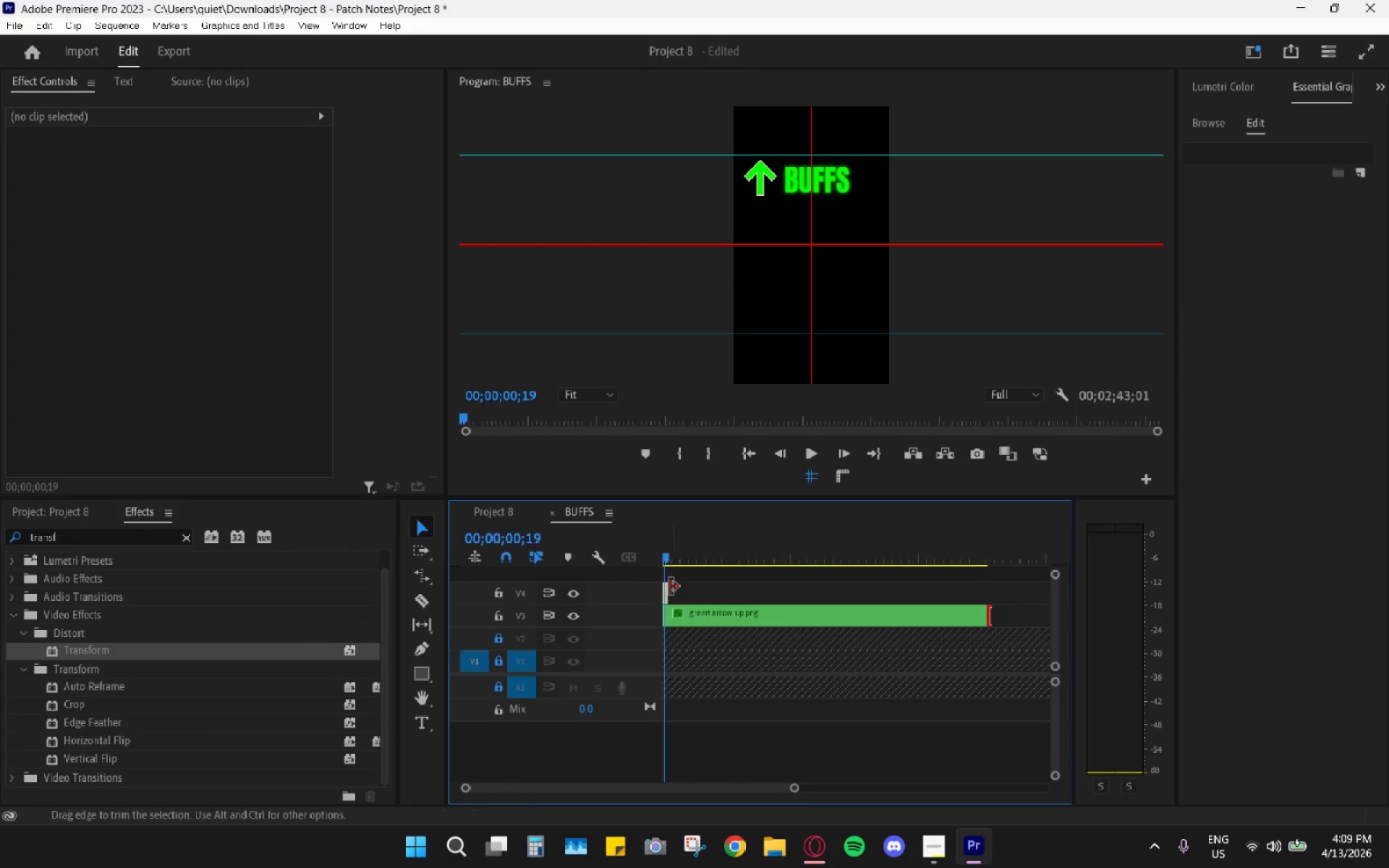 
left_click_drag(start_coordinate=[671, 587], to_coordinate=[987, 598])
 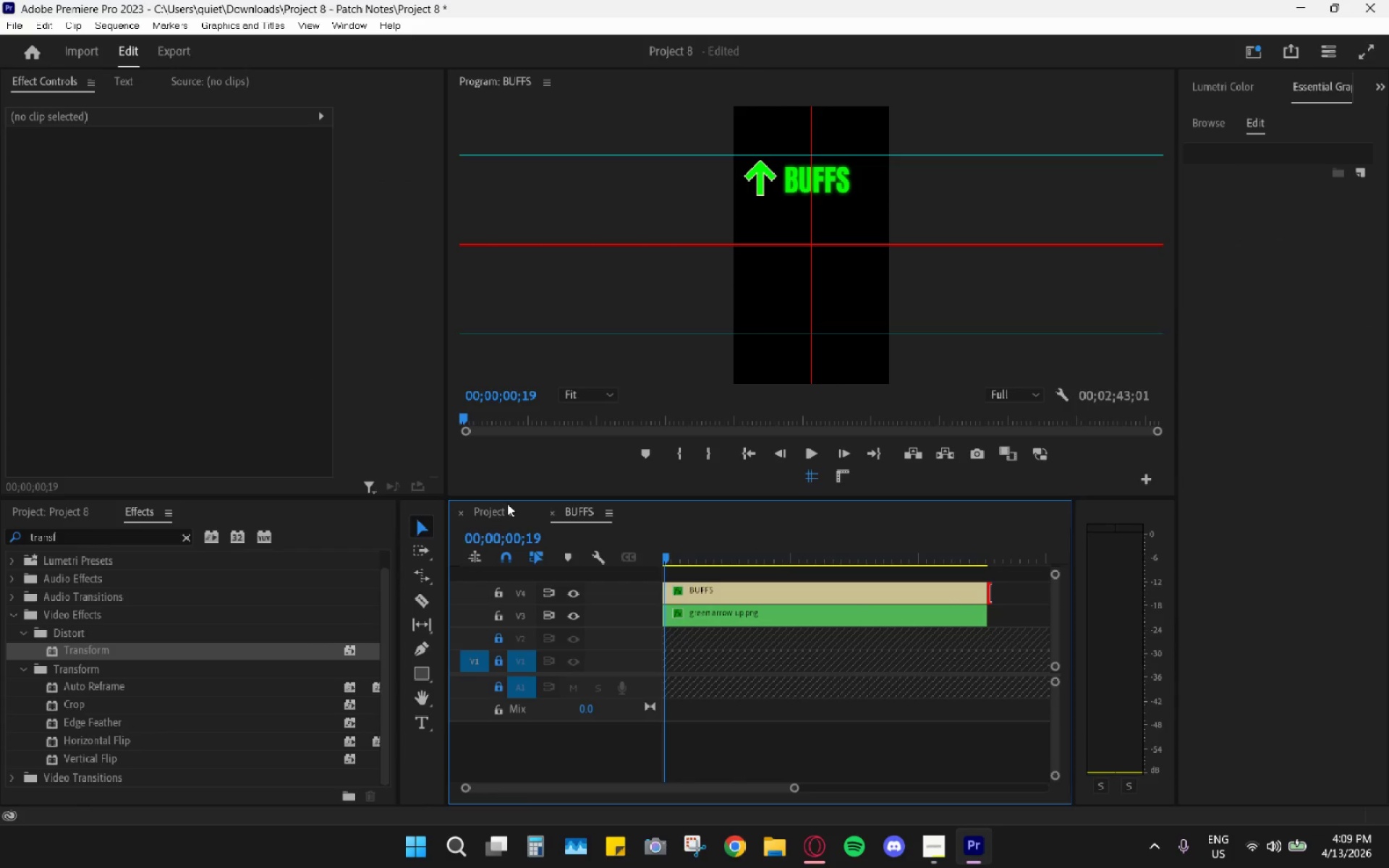 
left_click([495, 509])
 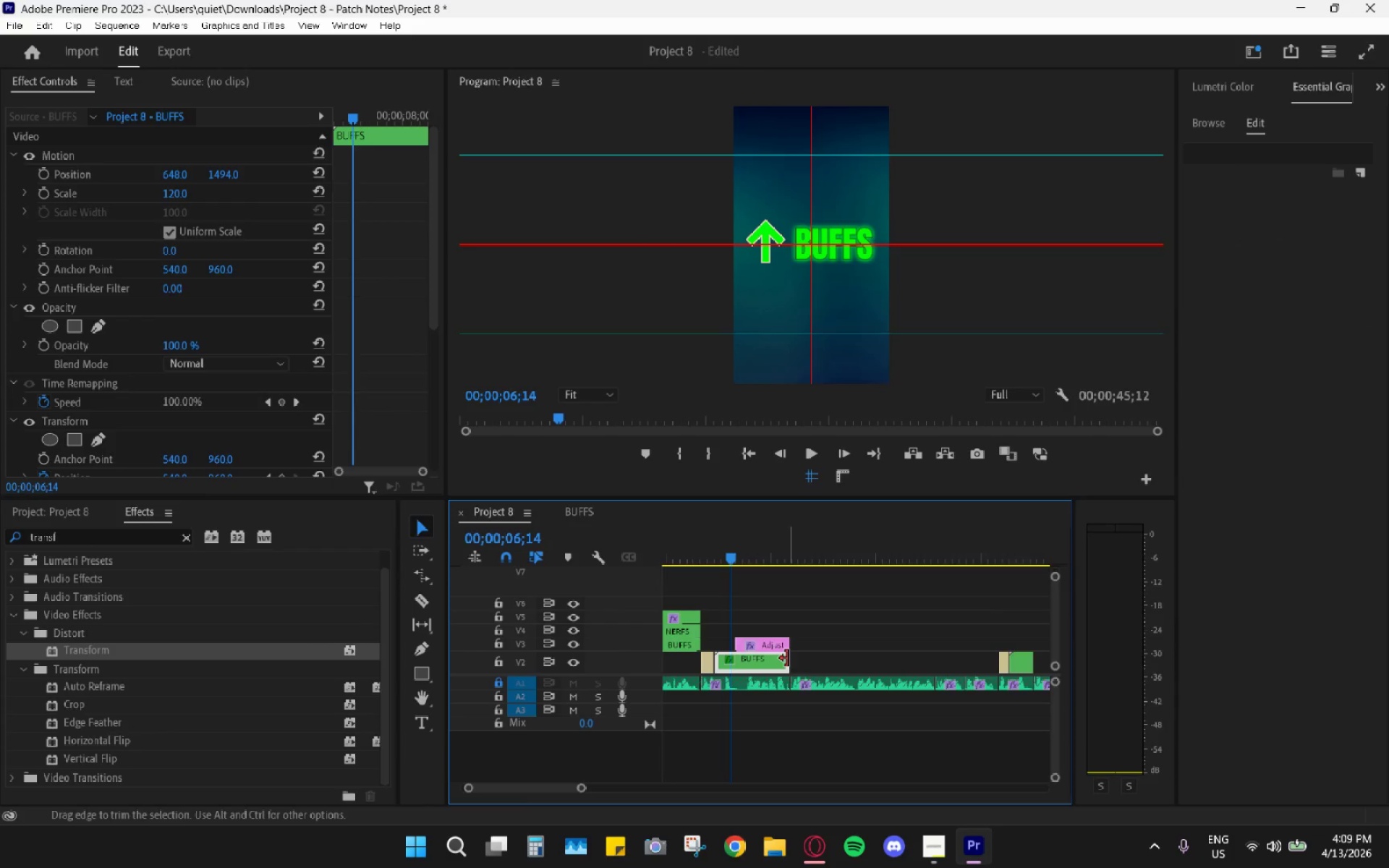 
left_click_drag(start_coordinate=[792, 660], to_coordinate=[999, 665])
 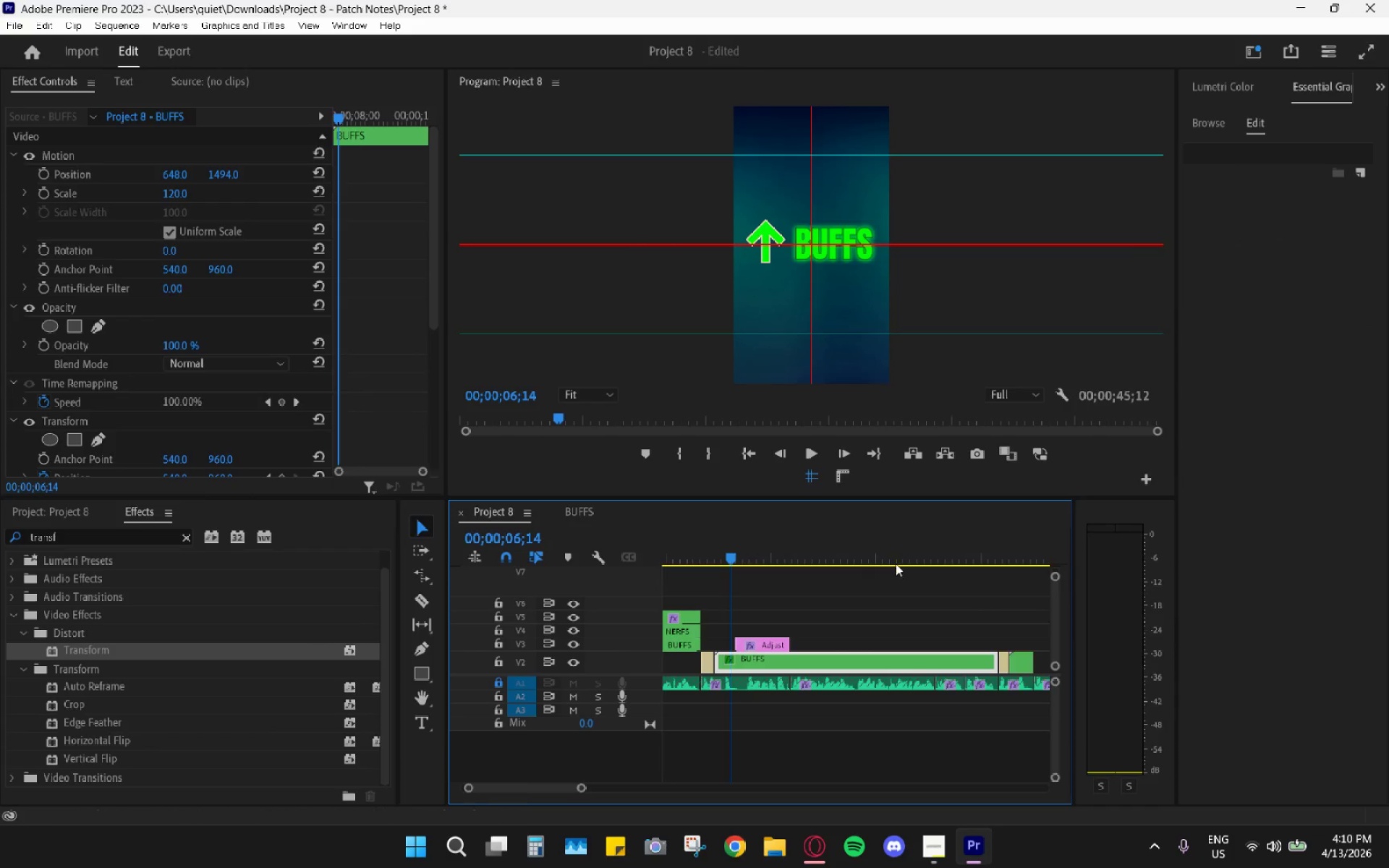 
hold_key(key=AltLeft, duration=0.41)
scroll: coordinate [888, 599], scroll_direction: down, amount: 10.0
 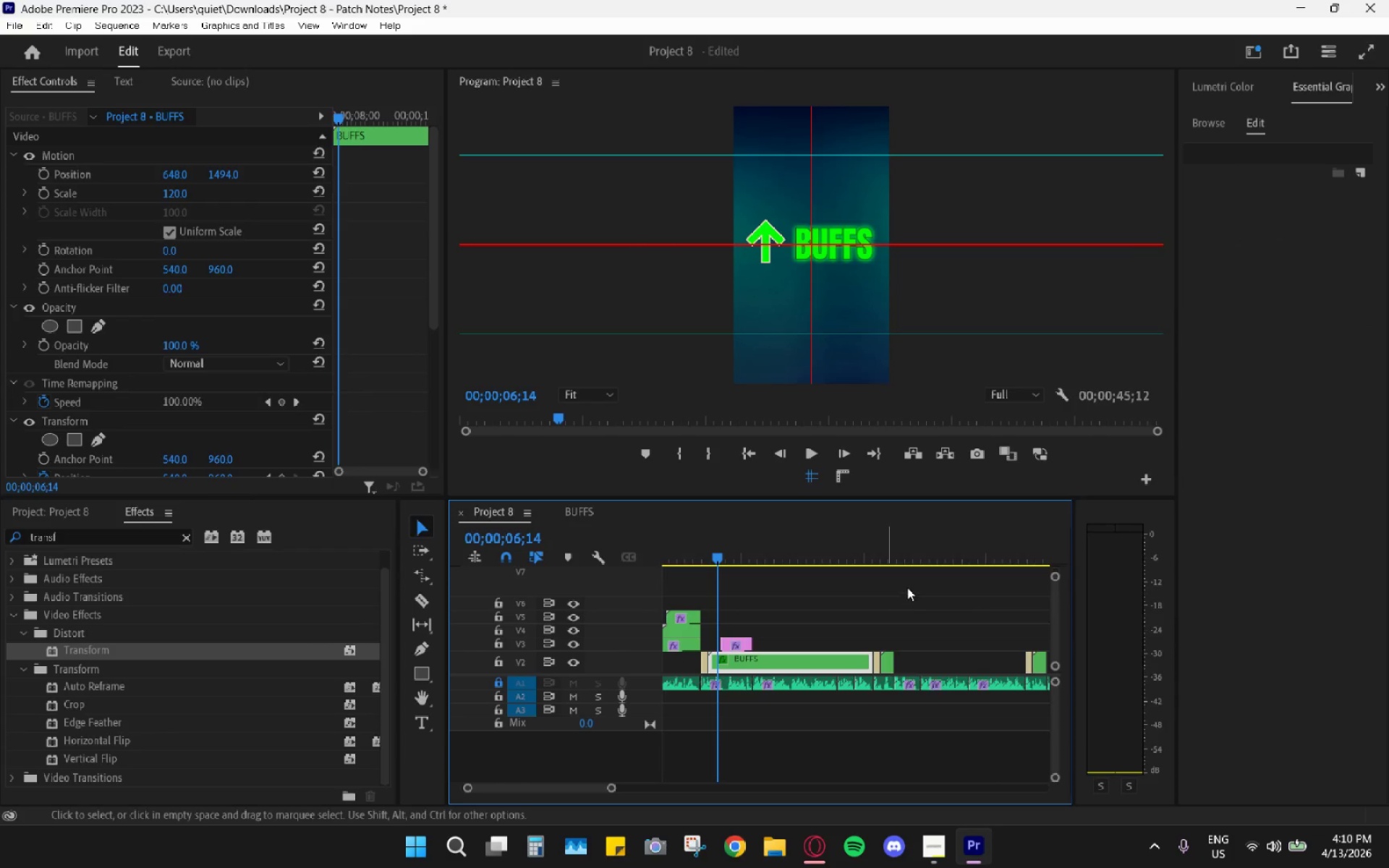 
double_click([888, 663])
 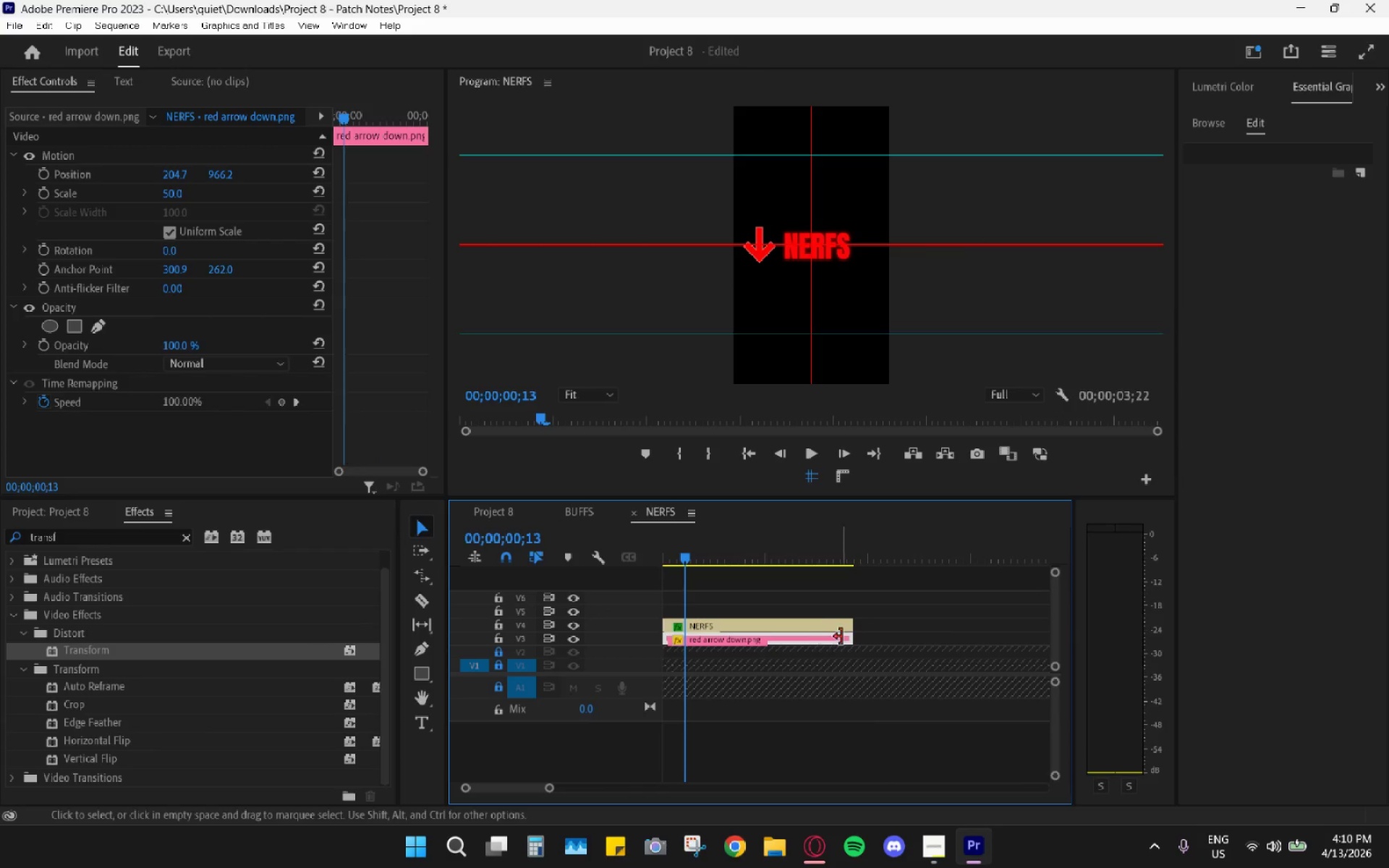 
hold_key(key=AltLeft, duration=0.7)
scroll: coordinate [846, 631], scroll_direction: down, amount: 6.0
 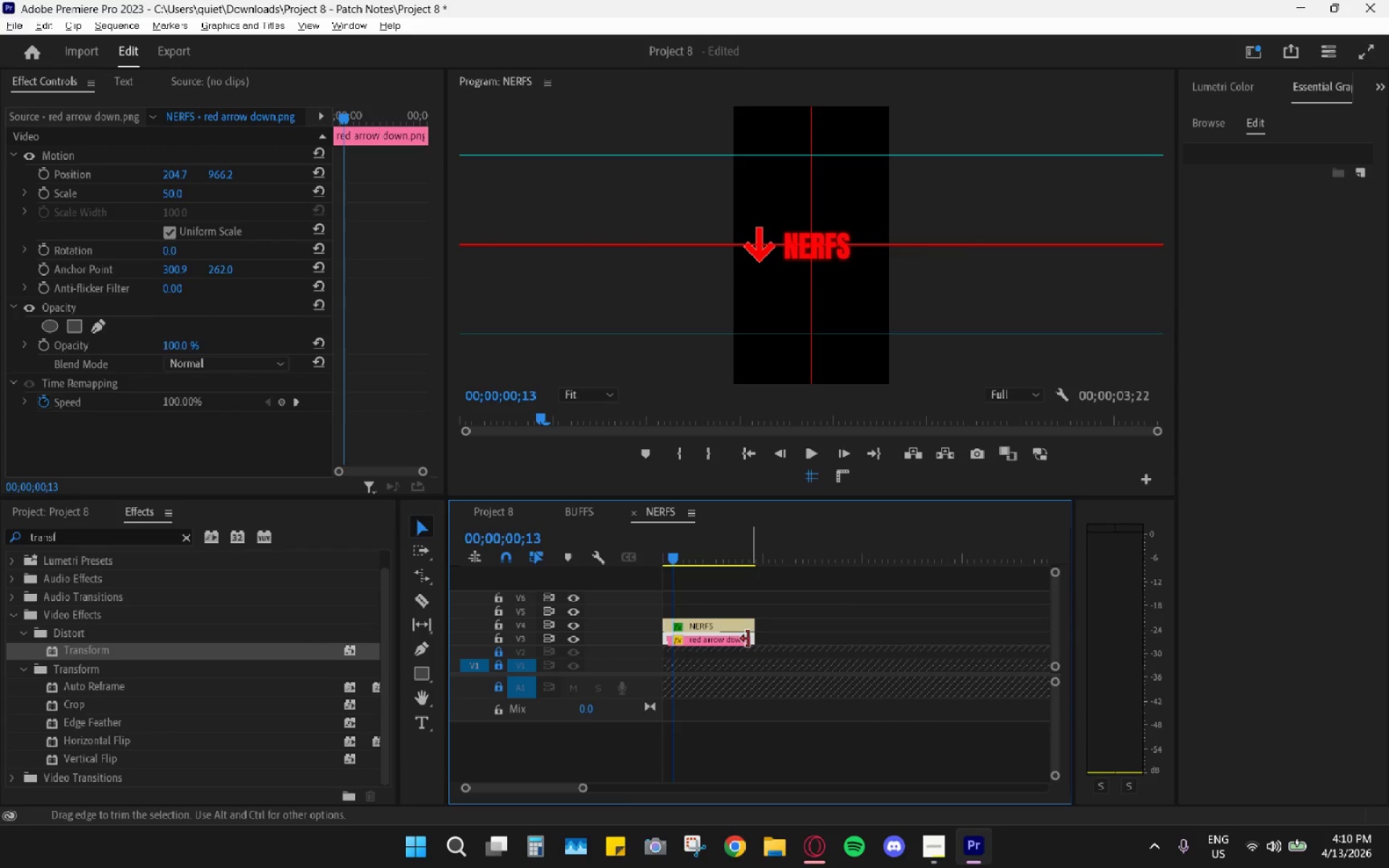 
left_click_drag(start_coordinate=[757, 639], to_coordinate=[1039, 632])
 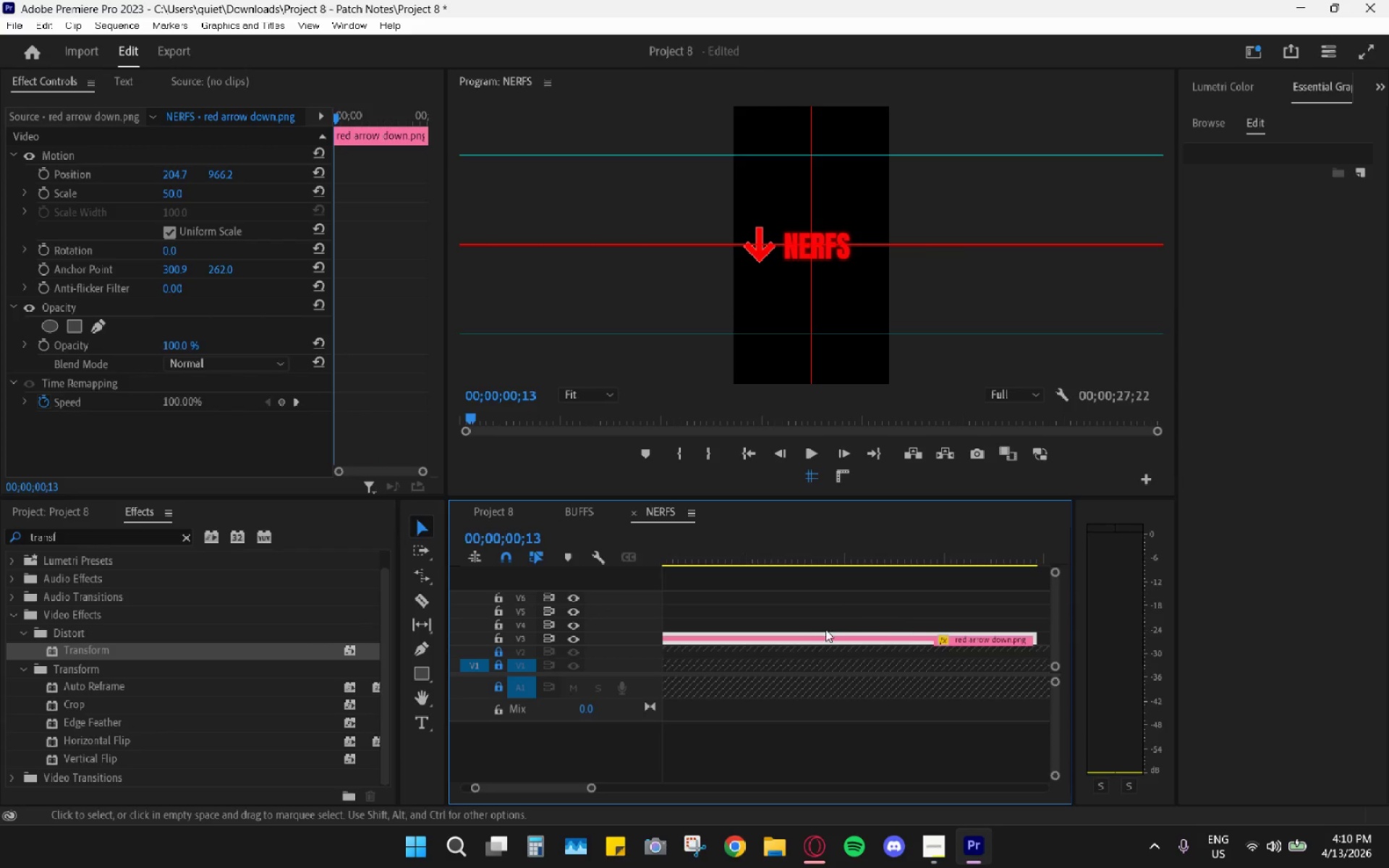 
hold_key(key=AltLeft, duration=0.72)
scroll: coordinate [807, 631], scroll_direction: down, amount: 12.0
 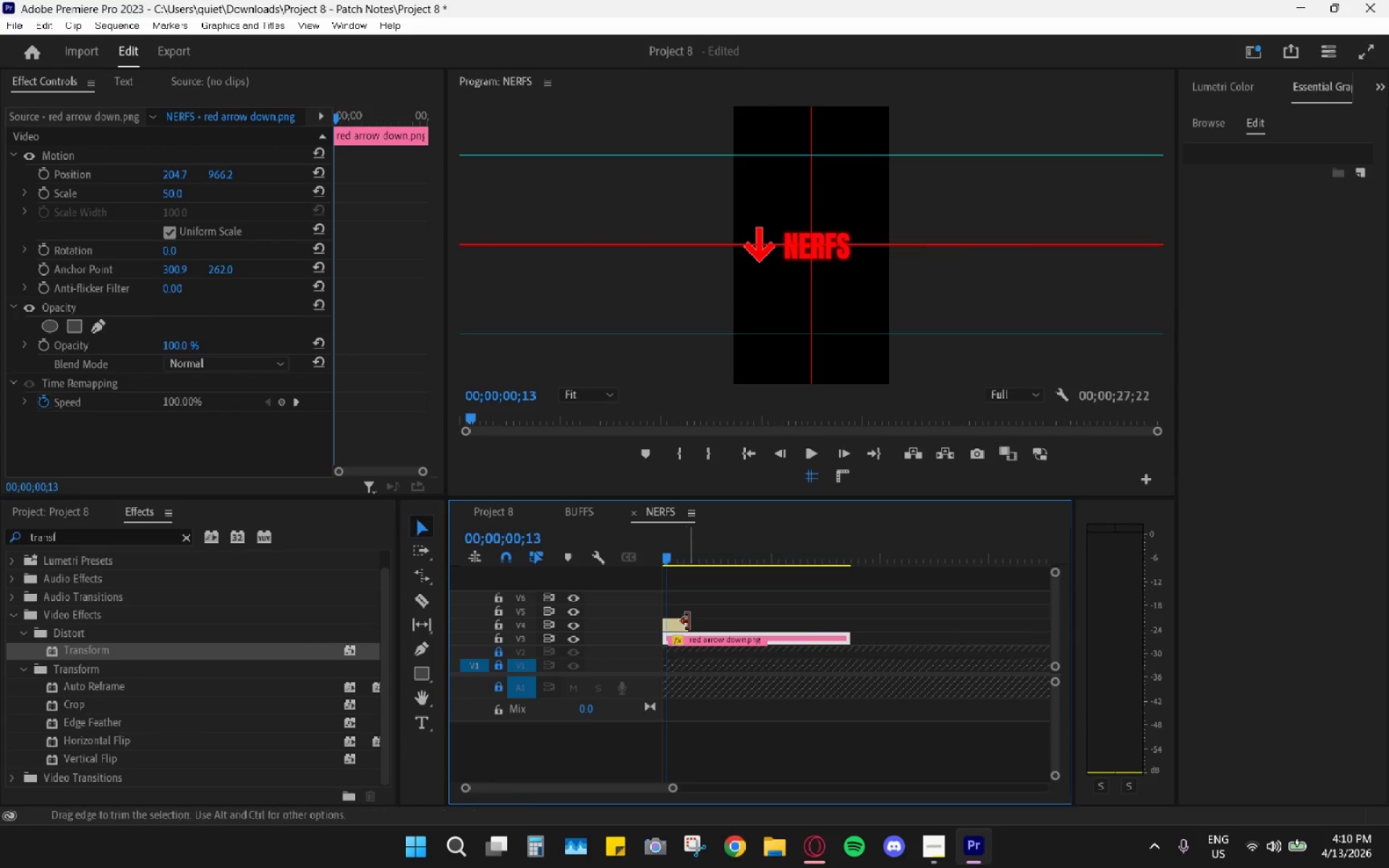 
left_click_drag(start_coordinate=[689, 621], to_coordinate=[851, 622])
 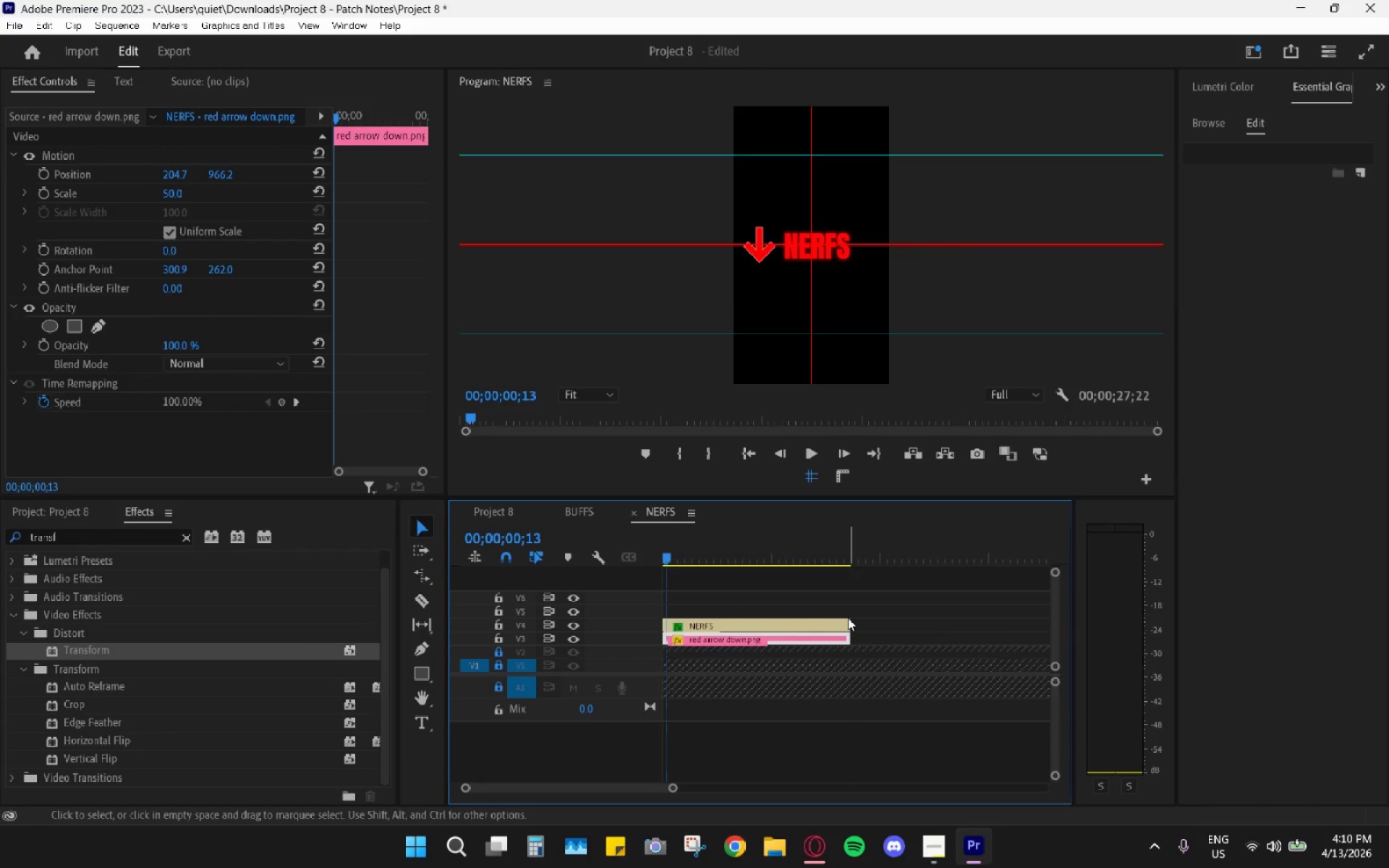 
left_click_drag(start_coordinate=[852, 625], to_coordinate=[1003, 629])
 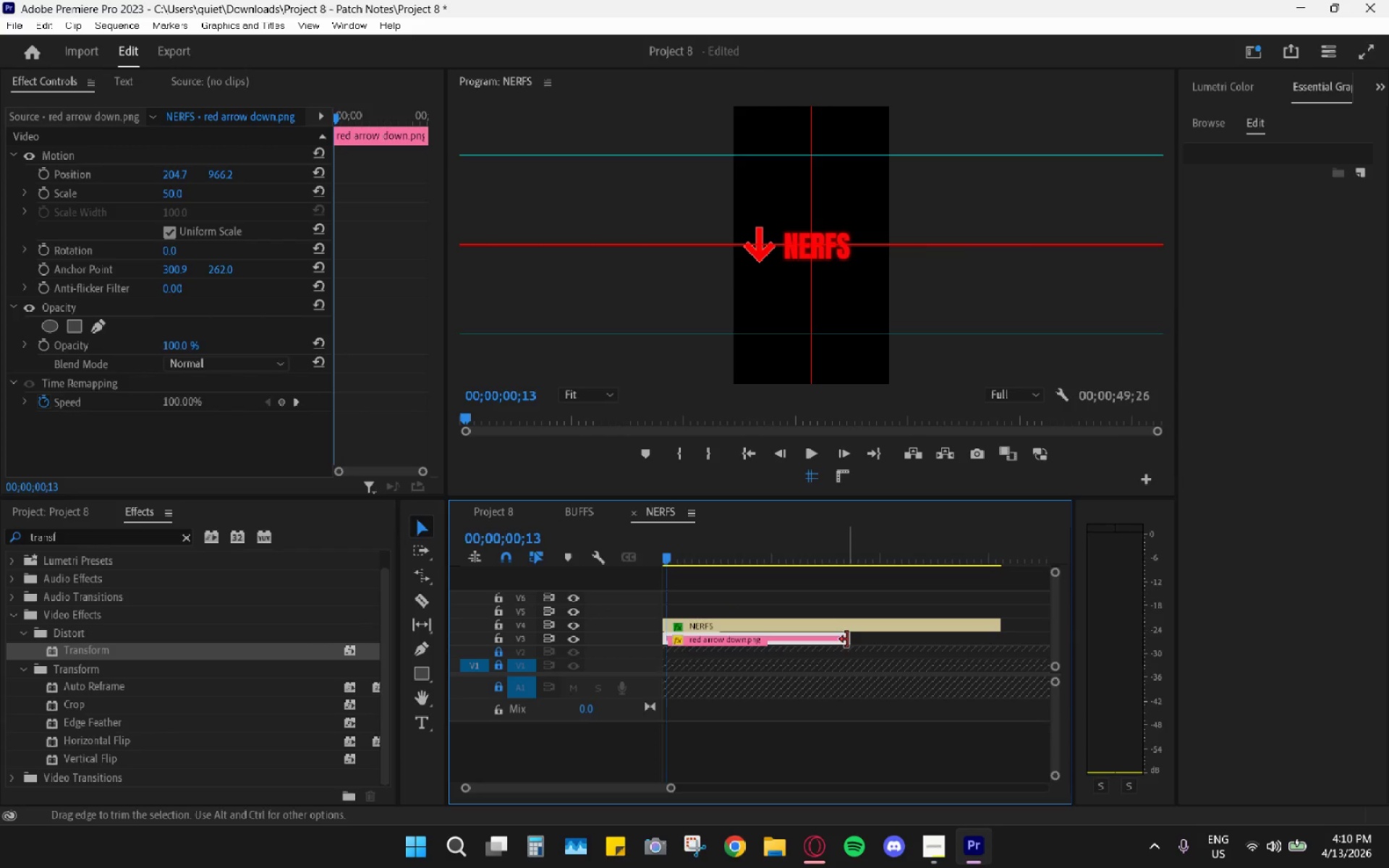 
left_click_drag(start_coordinate=[847, 639], to_coordinate=[1003, 650])
 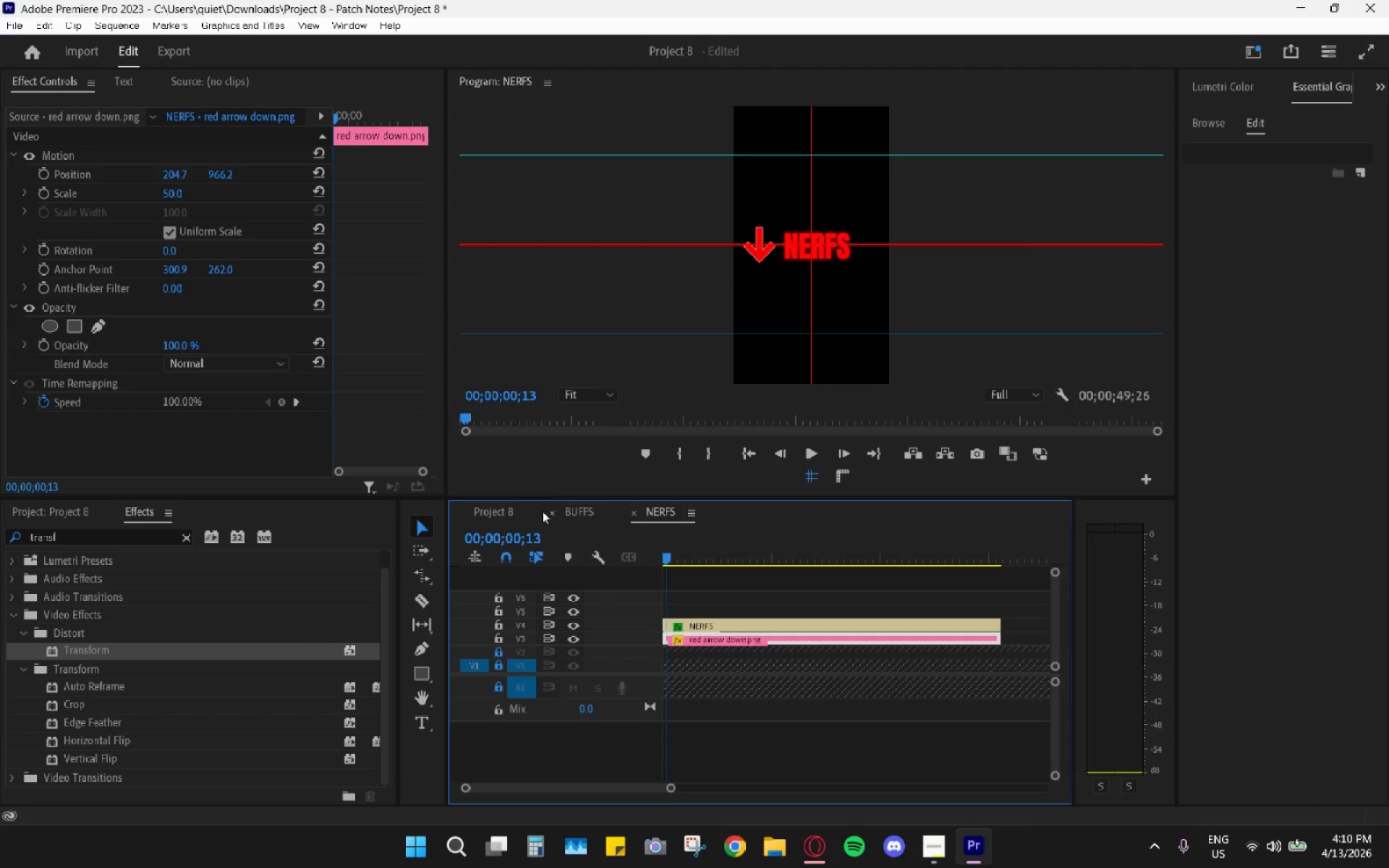 
left_click([506, 511])
 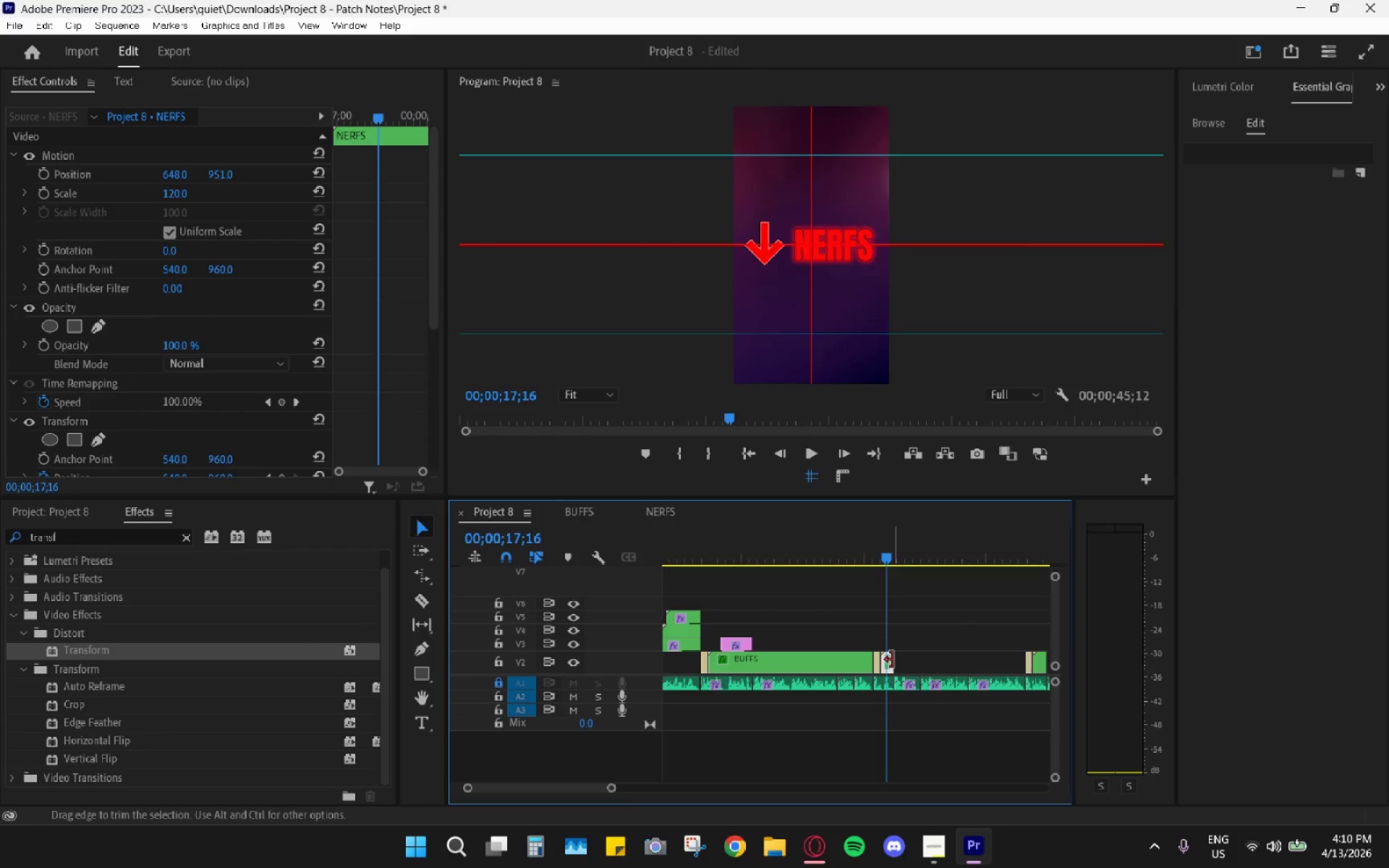 
left_click_drag(start_coordinate=[896, 663], to_coordinate=[1027, 673])
 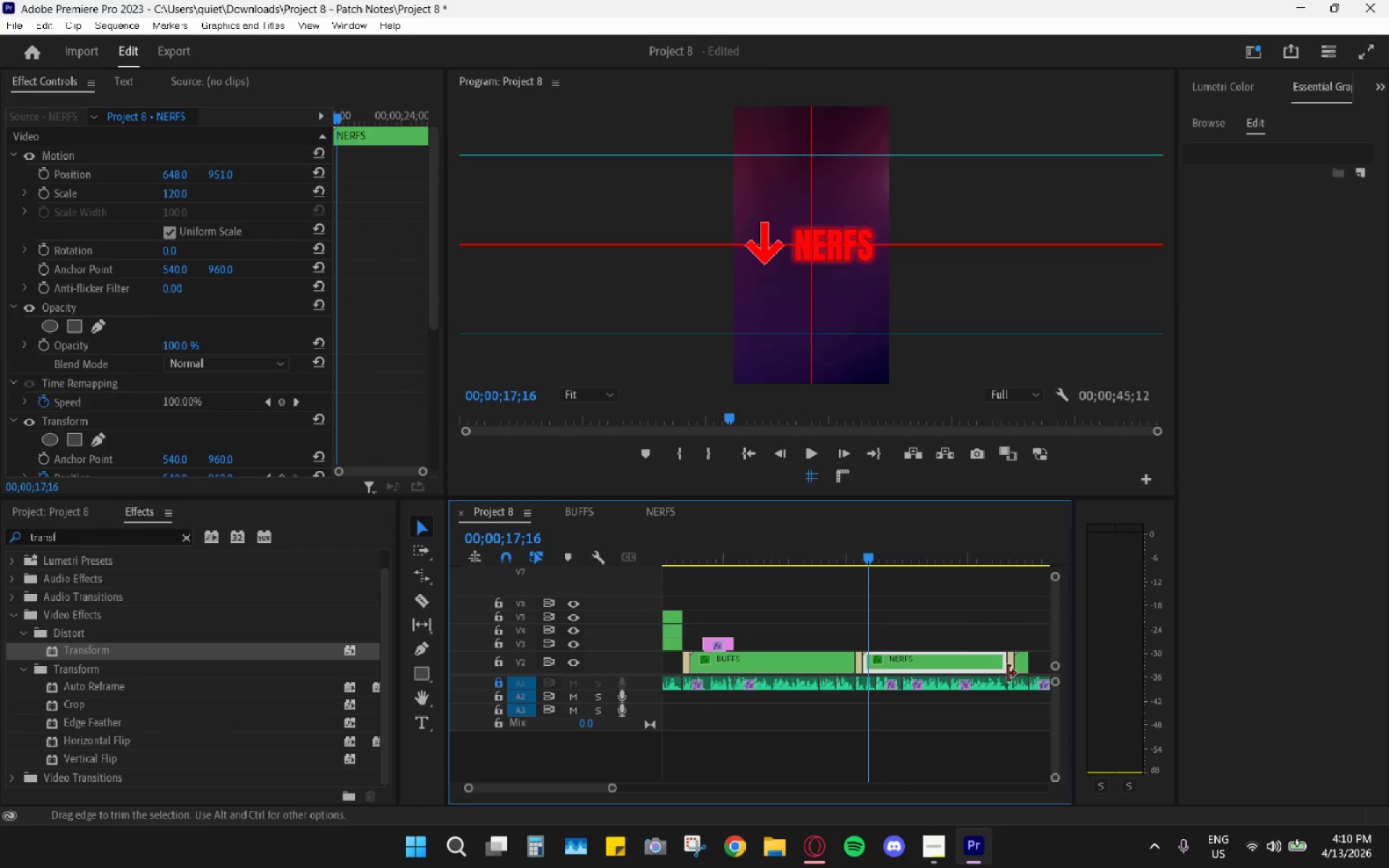 
scroll: coordinate [917, 656], scroll_direction: down, amount: 9.0
 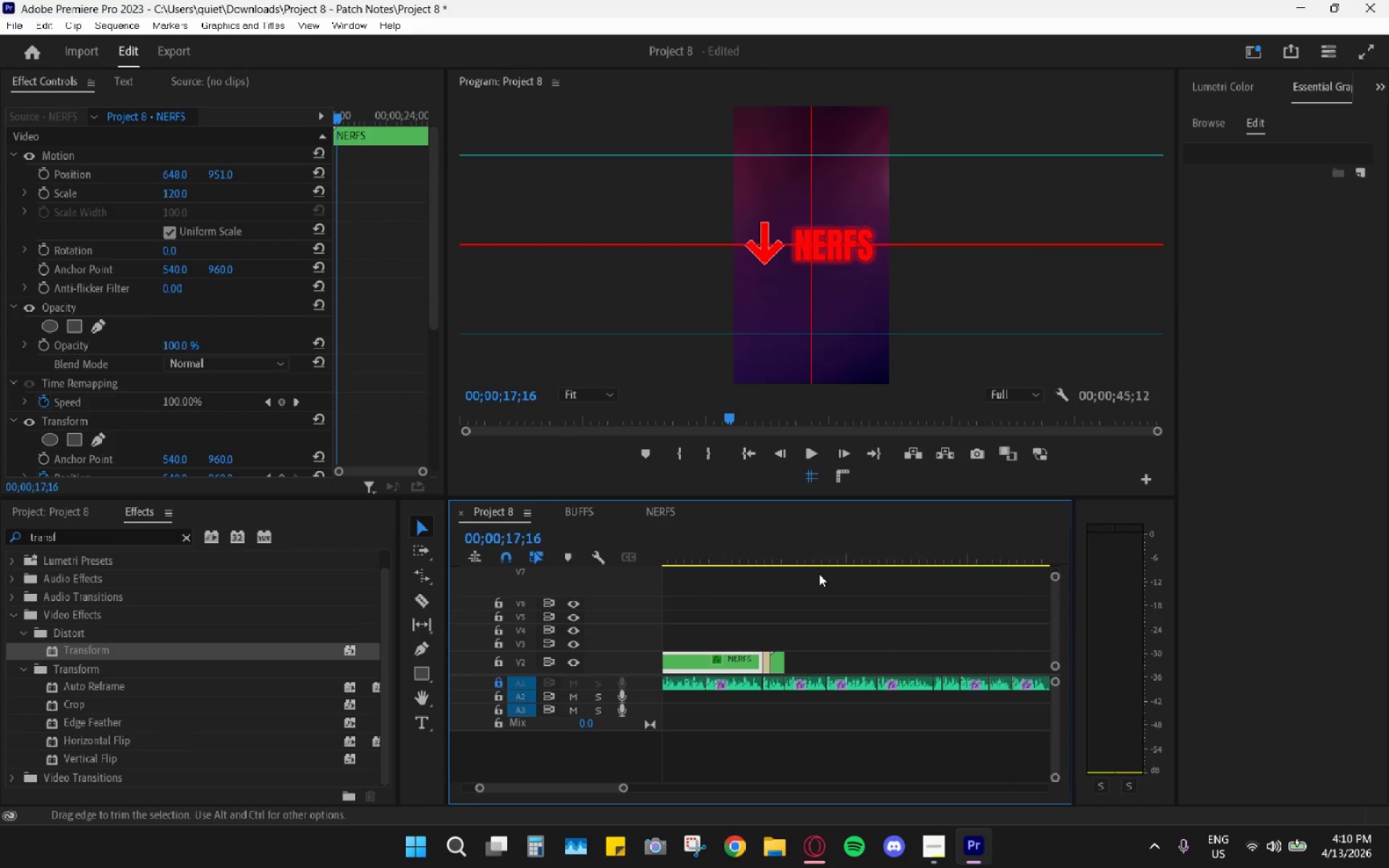 
hold_key(key=AltLeft, duration=0.42)
scroll: coordinate [799, 592], scroll_direction: down, amount: 5.0
 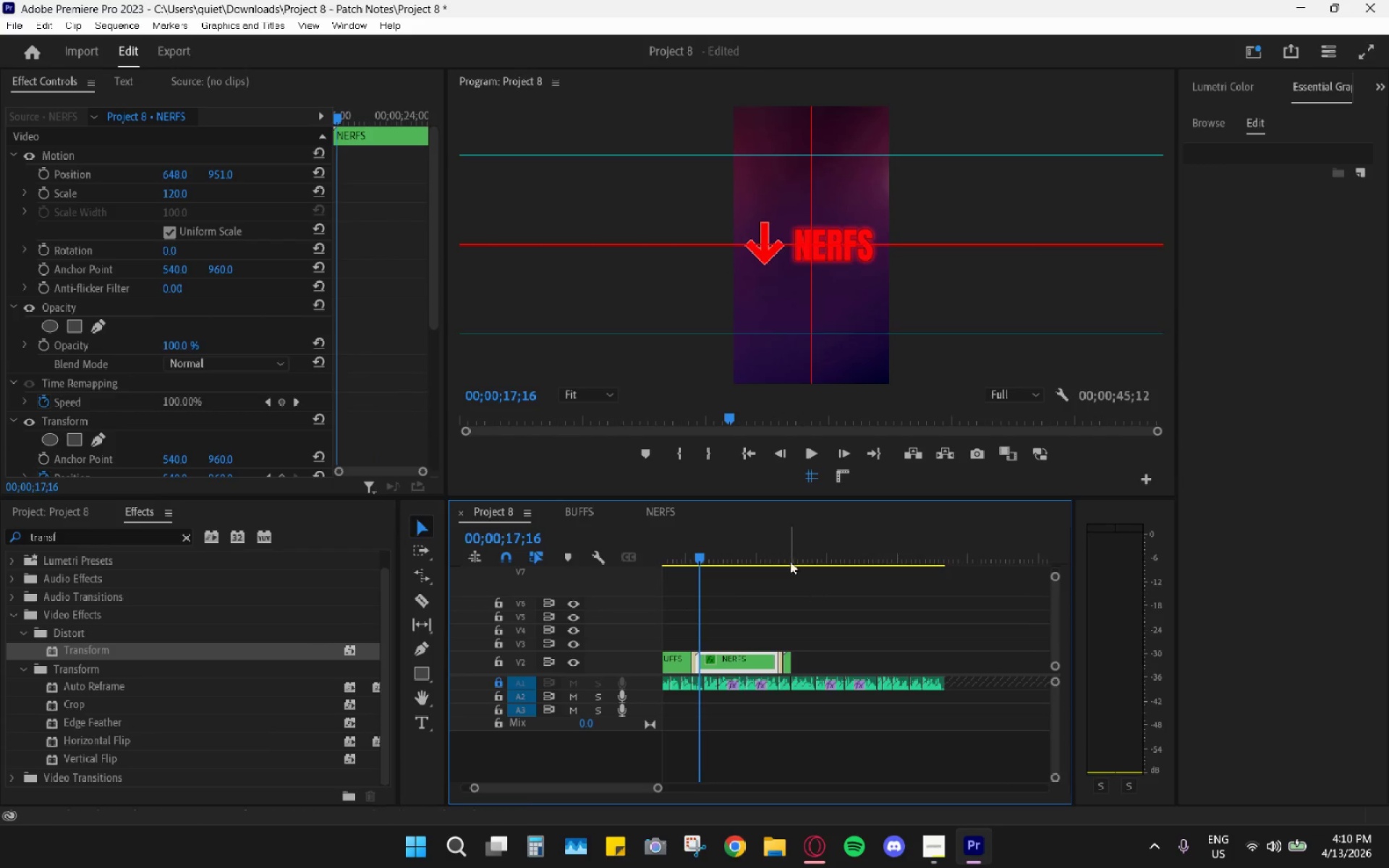 
left_click_drag(start_coordinate=[781, 553], to_coordinate=[880, 561])
 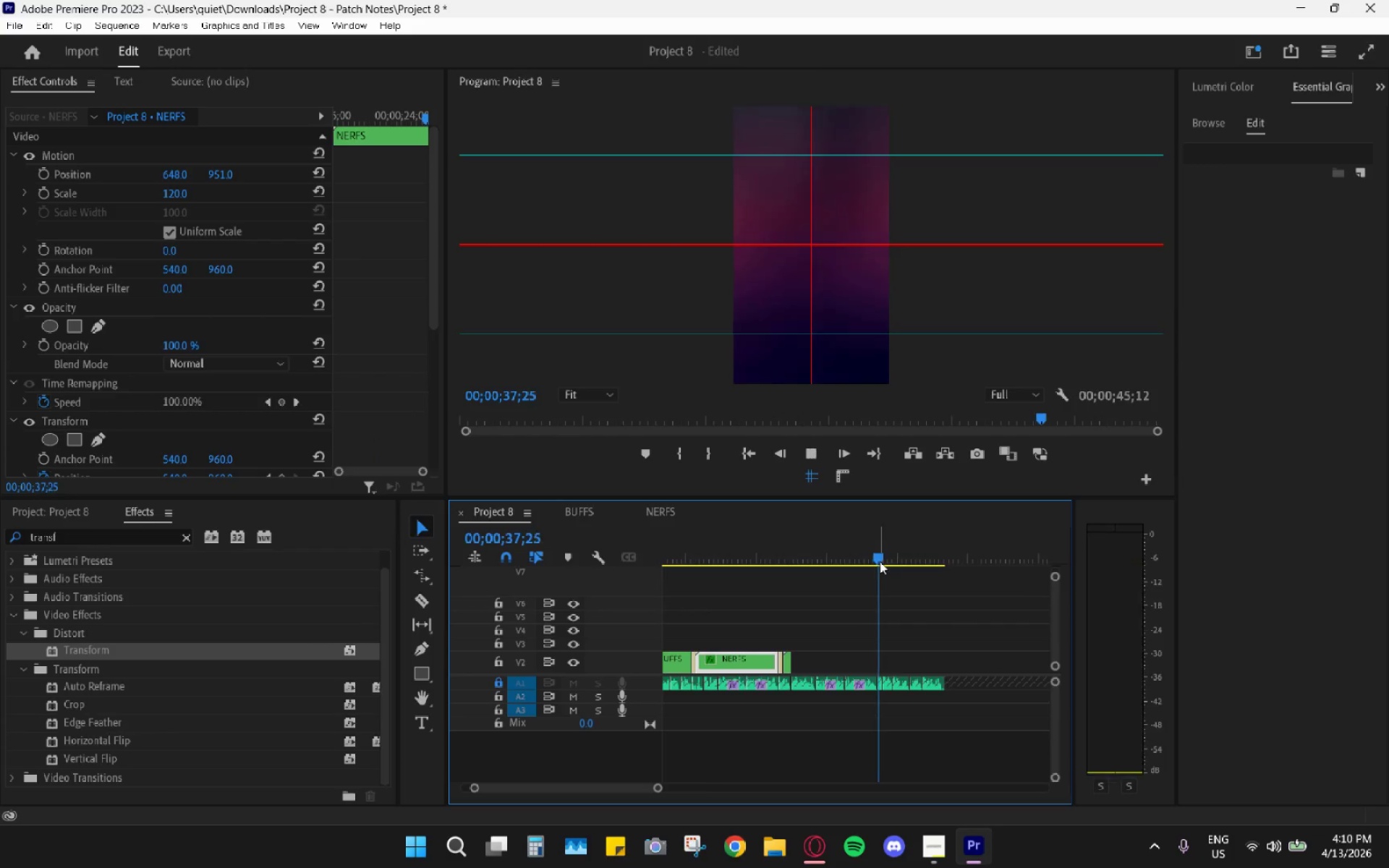 
key(Space)
 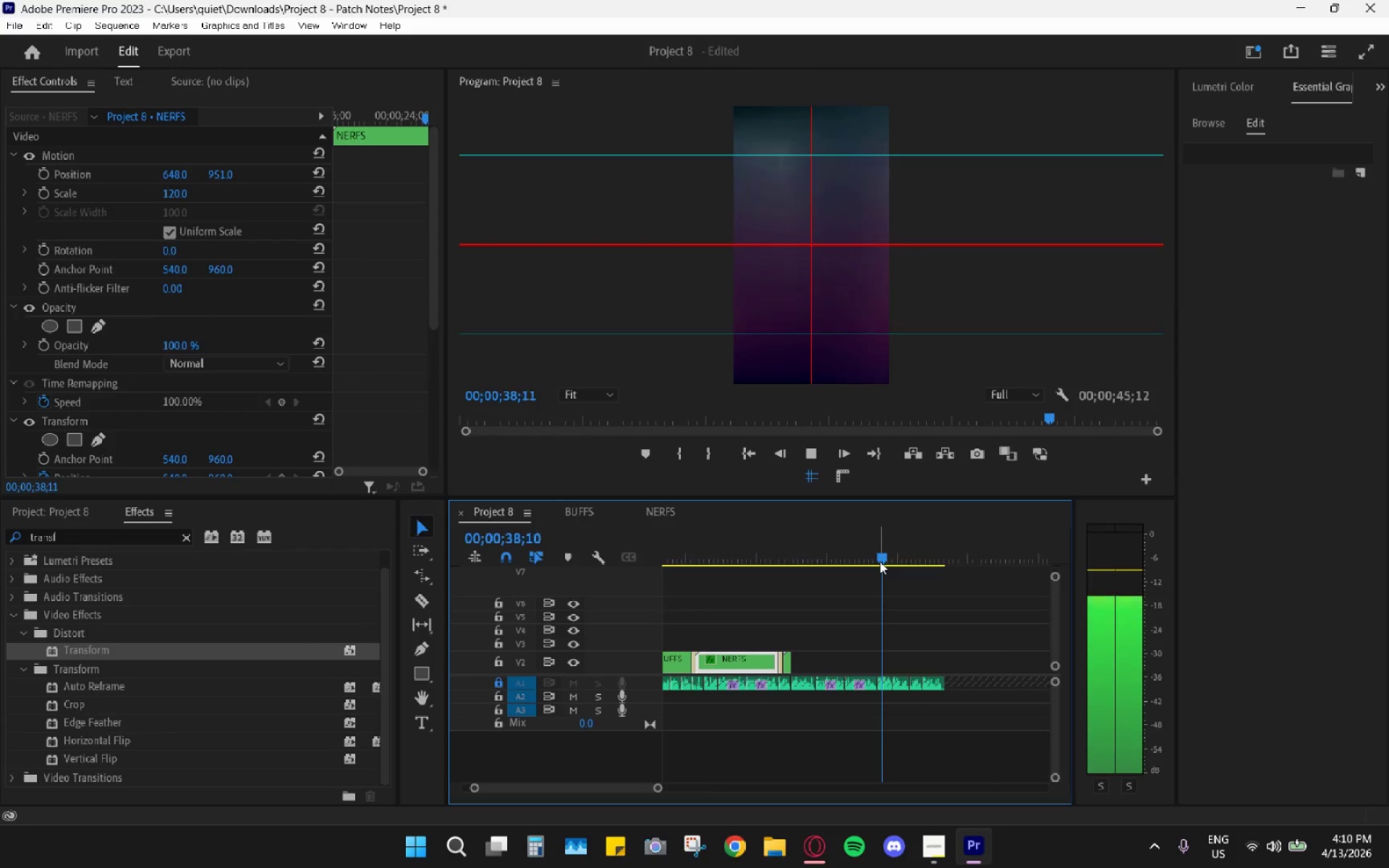 
key(Space)
 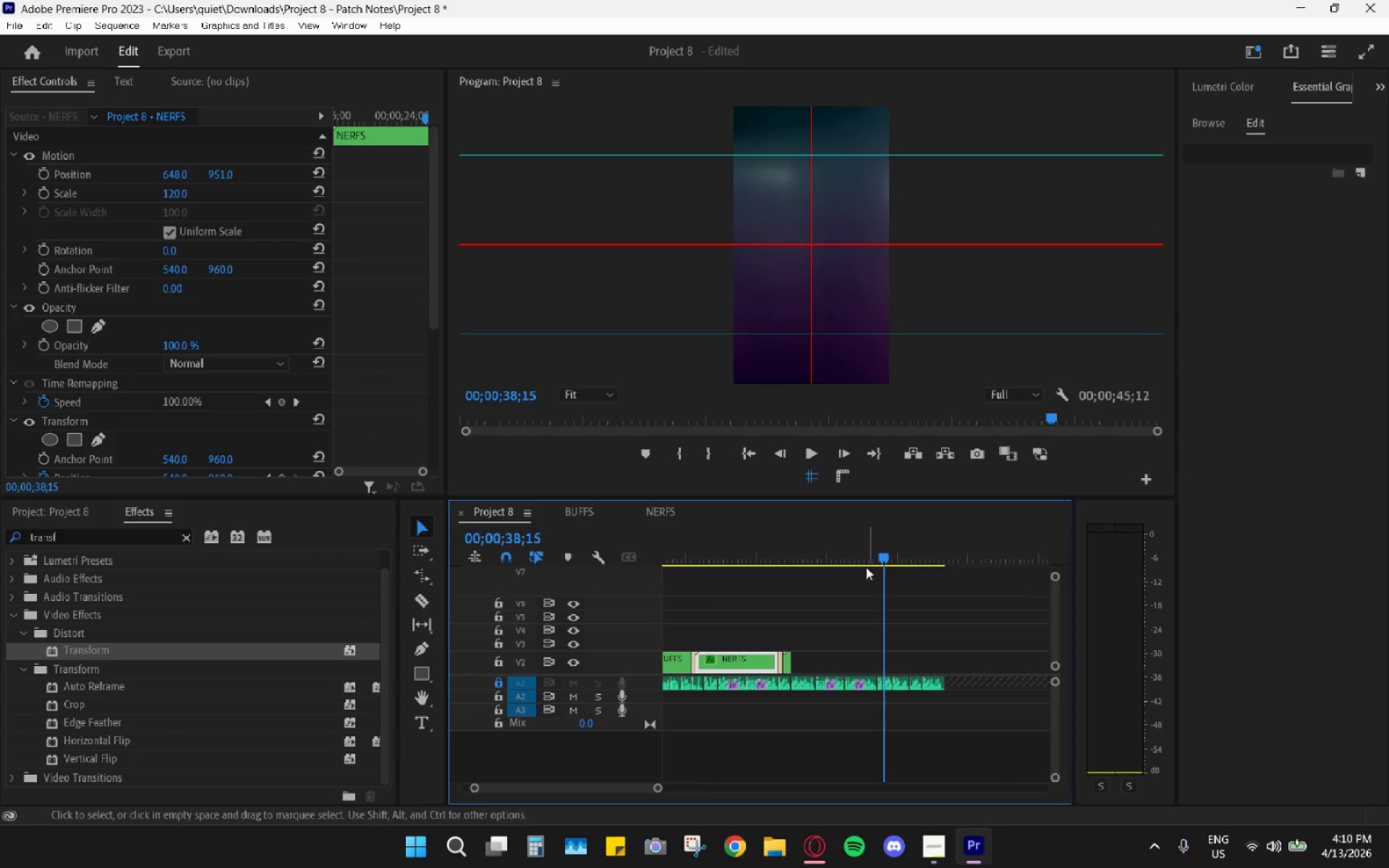 
hold_key(key=AltLeft, duration=0.77)
scroll: coordinate [850, 592], scroll_direction: up, amount: 5.0
 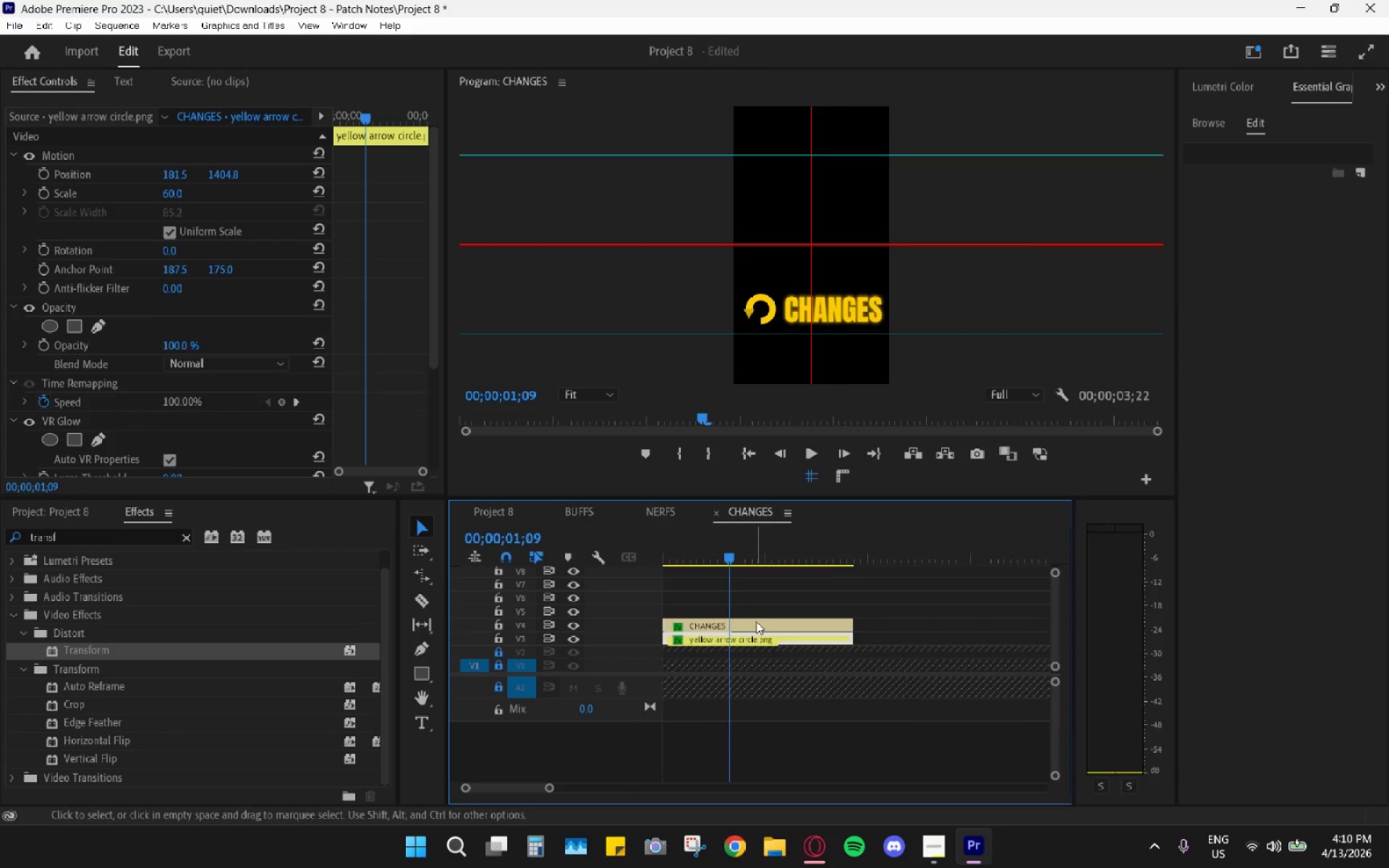 
hold_key(key=AltLeft, duration=0.59)
scroll: coordinate [857, 633], scroll_direction: down, amount: 11.0
 